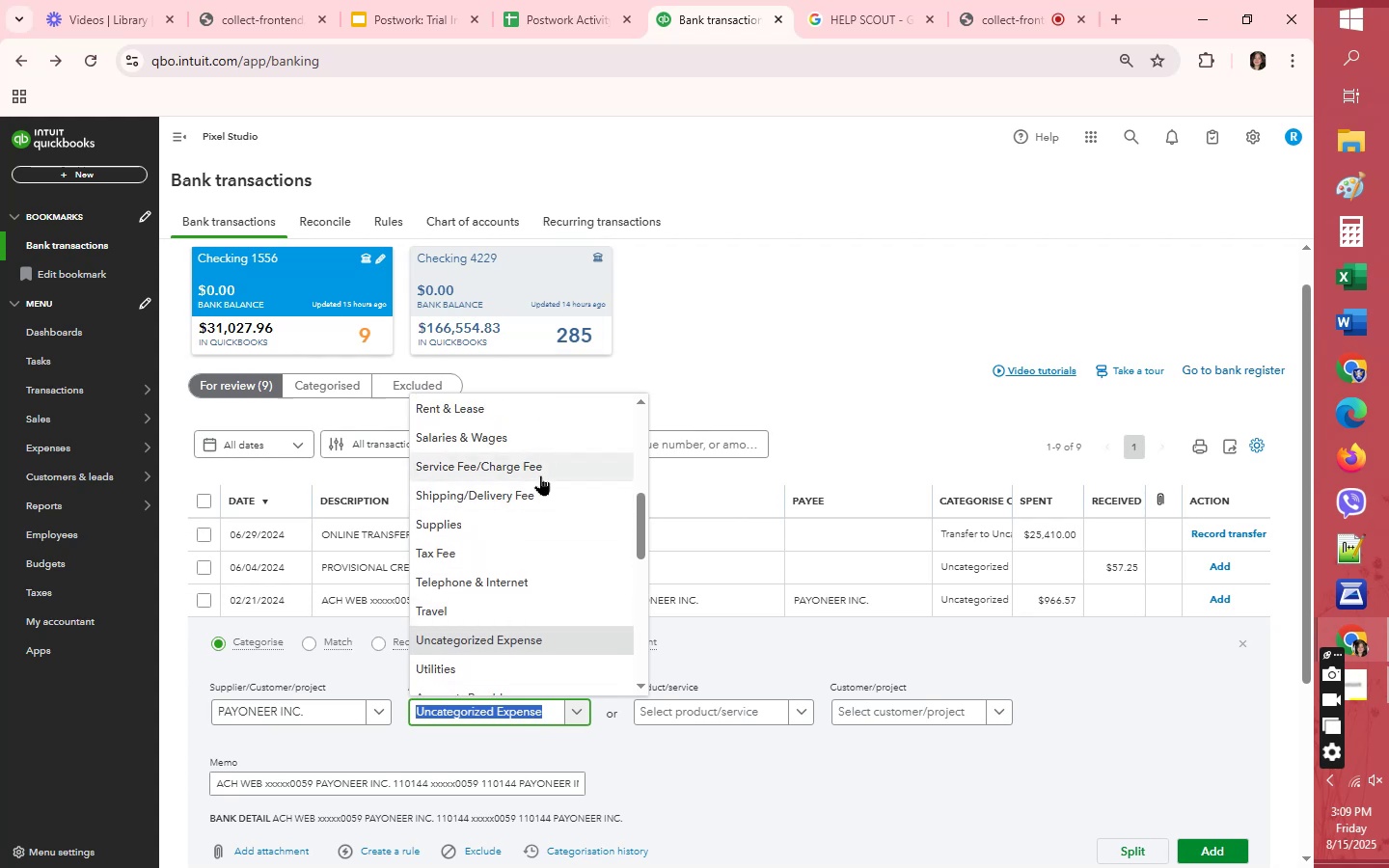 
left_click([540, 472])
 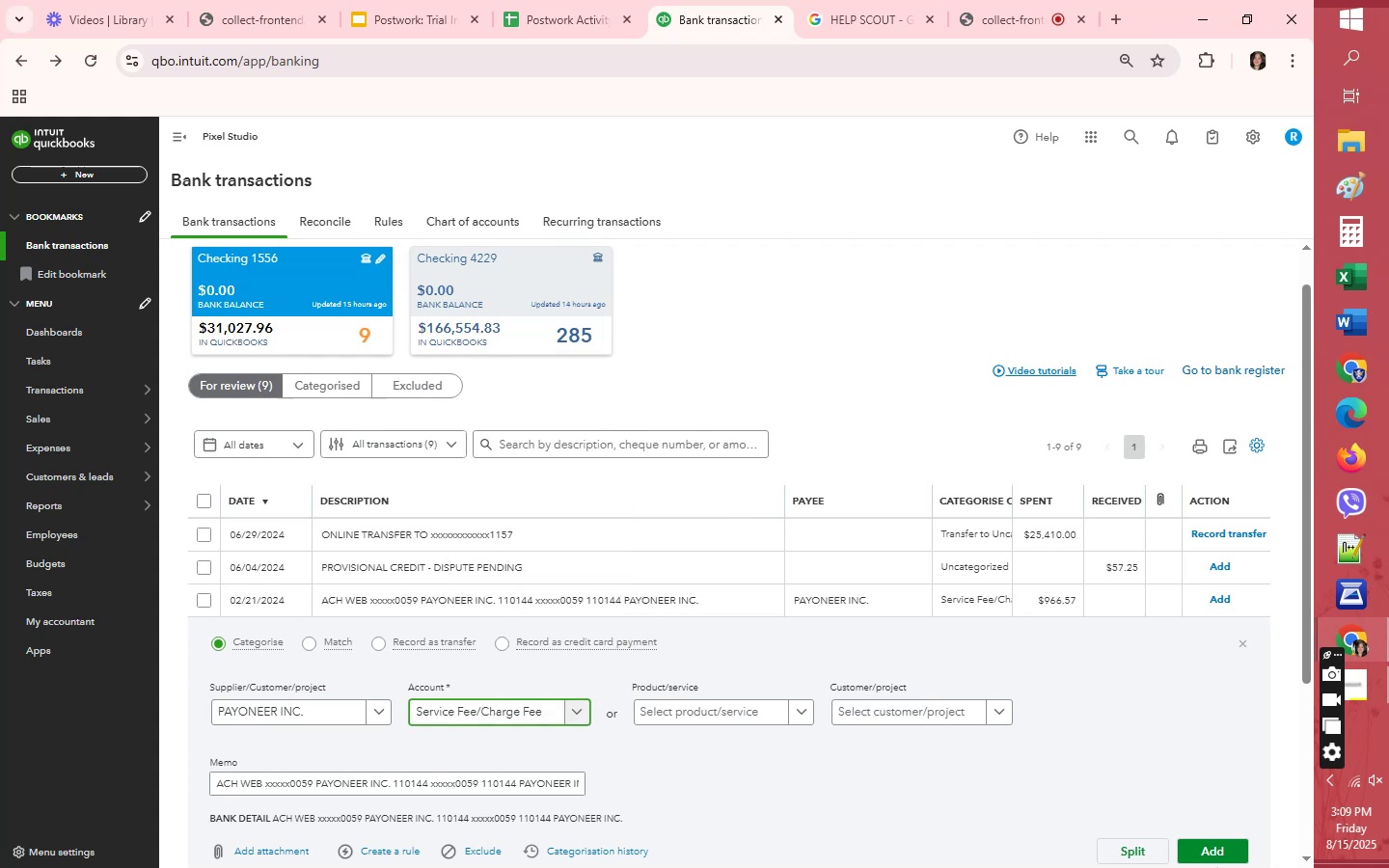 
left_click([1220, 849])
 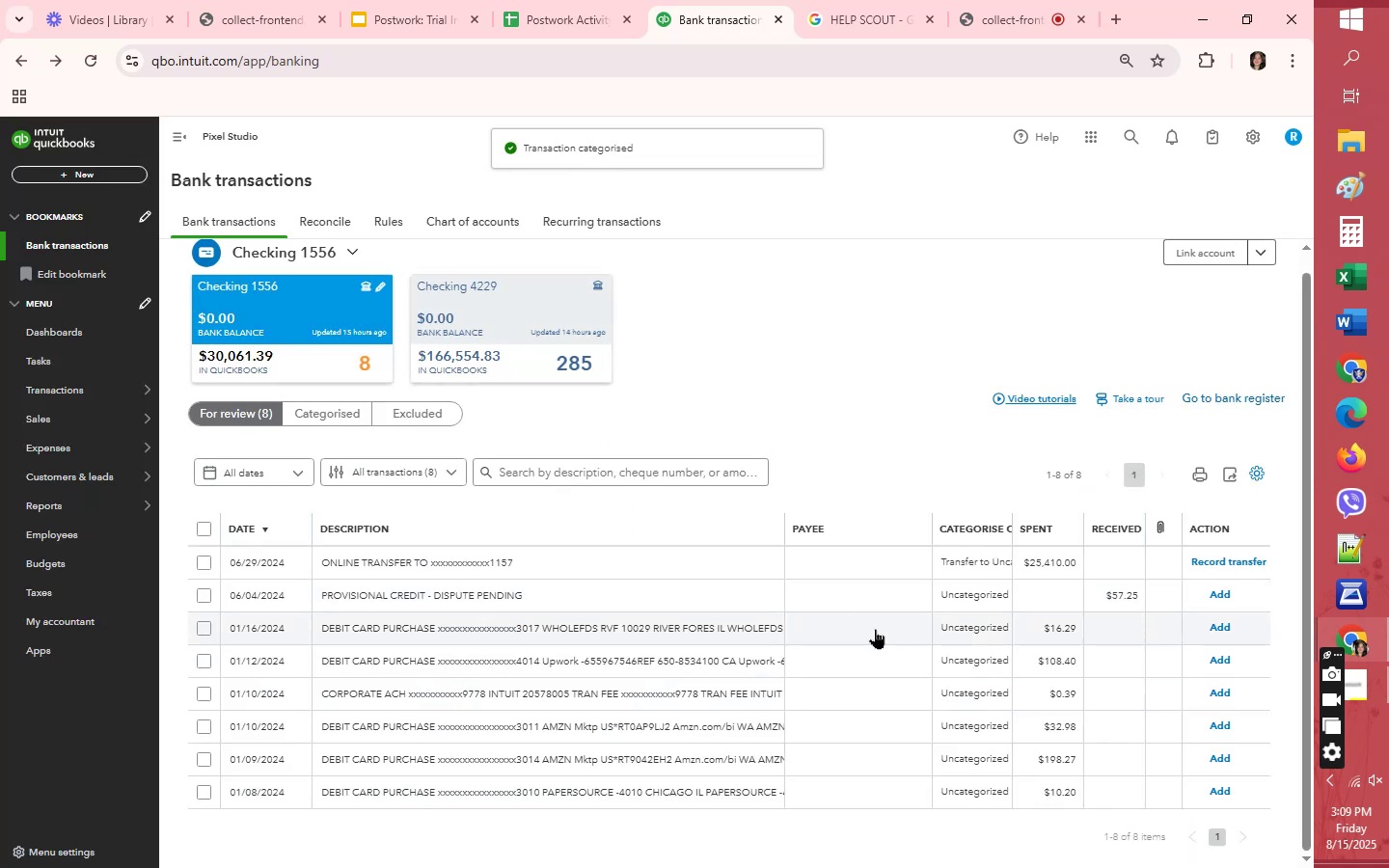 
left_click([874, 629])
 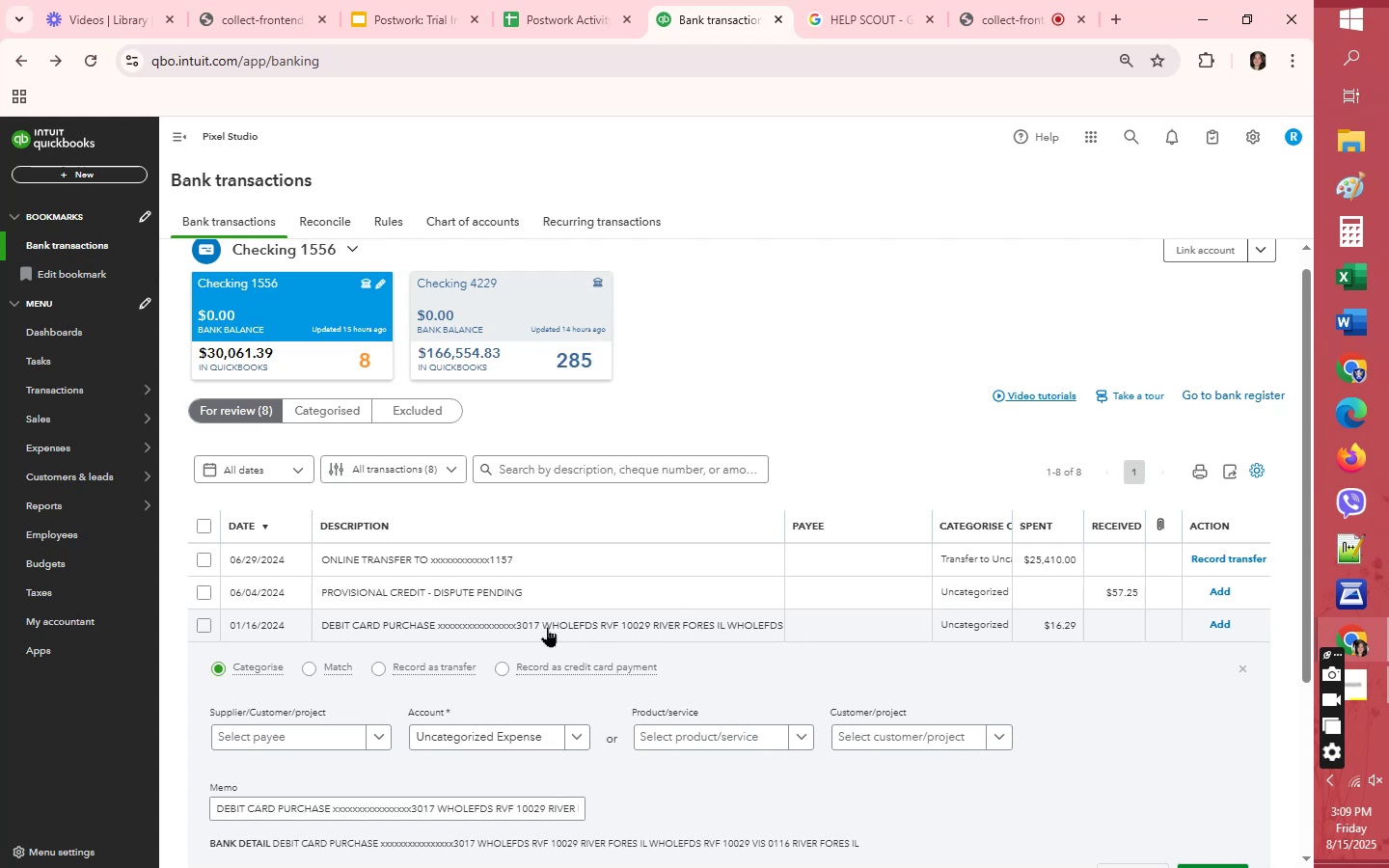 
wait(10.34)
 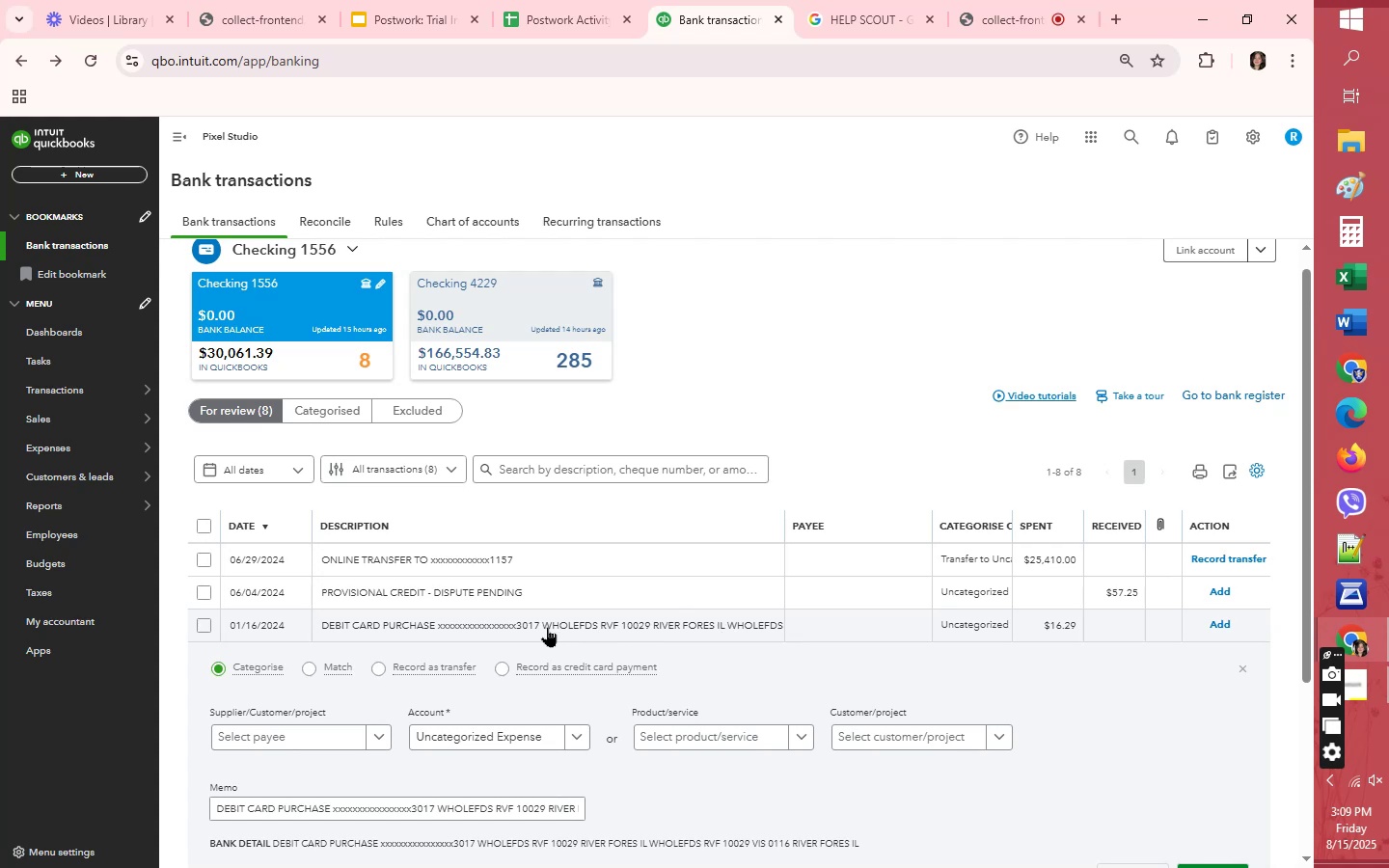 
left_click([311, 736])
 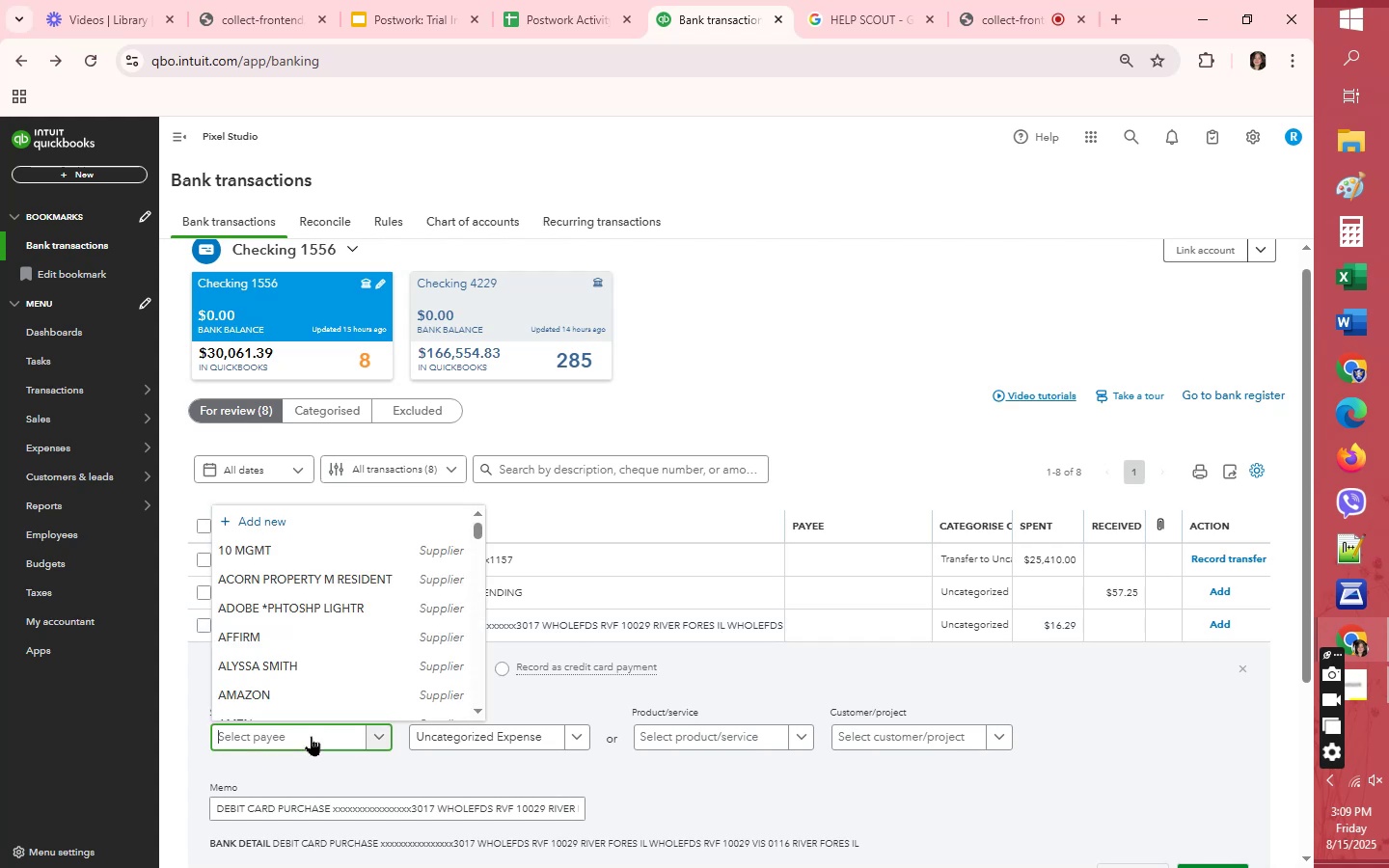 
type(wh)
 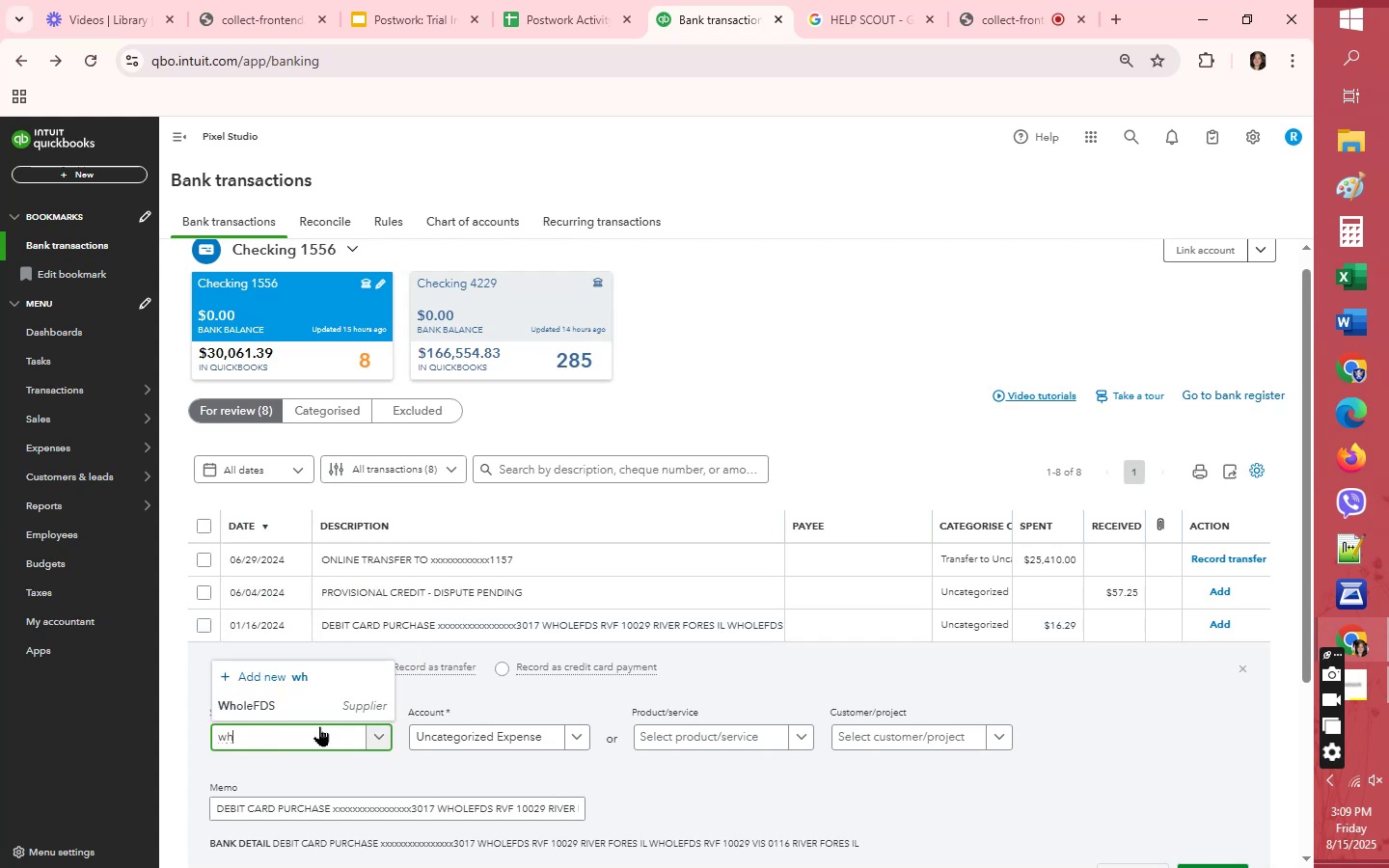 
left_click([299, 711])
 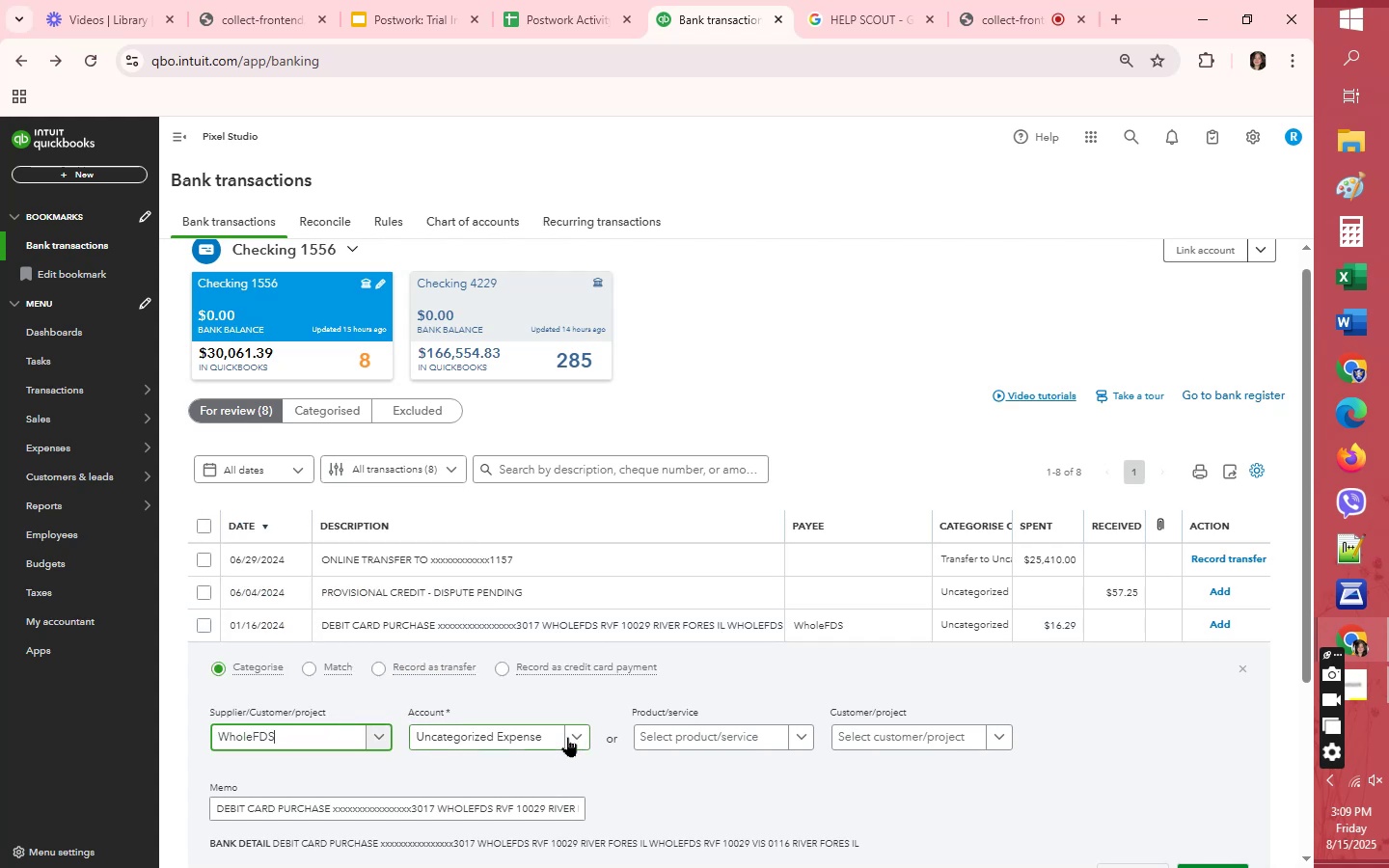 
left_click([552, 737])
 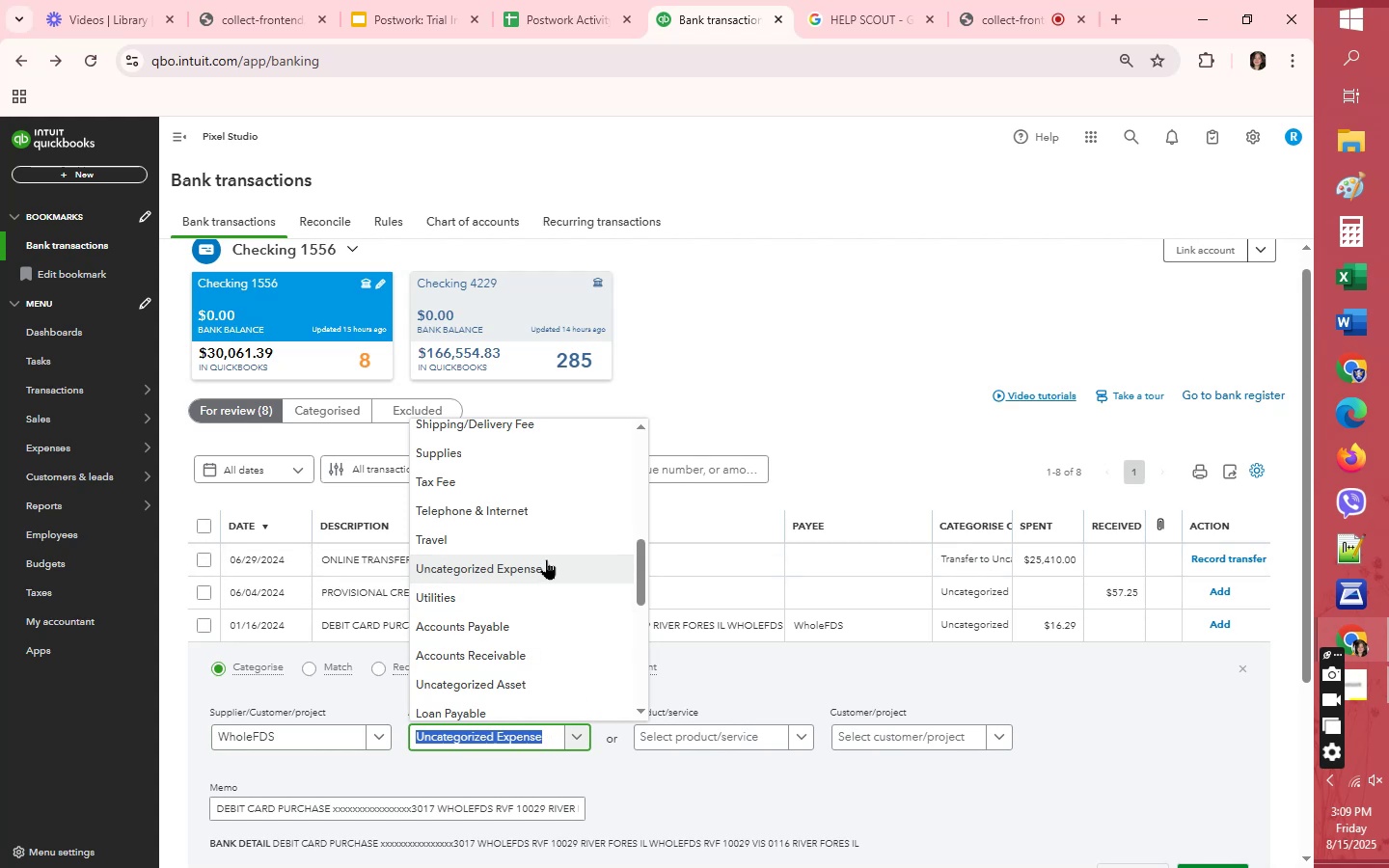 
scroll: coordinate [546, 557], scroll_direction: up, amount: 1.0
 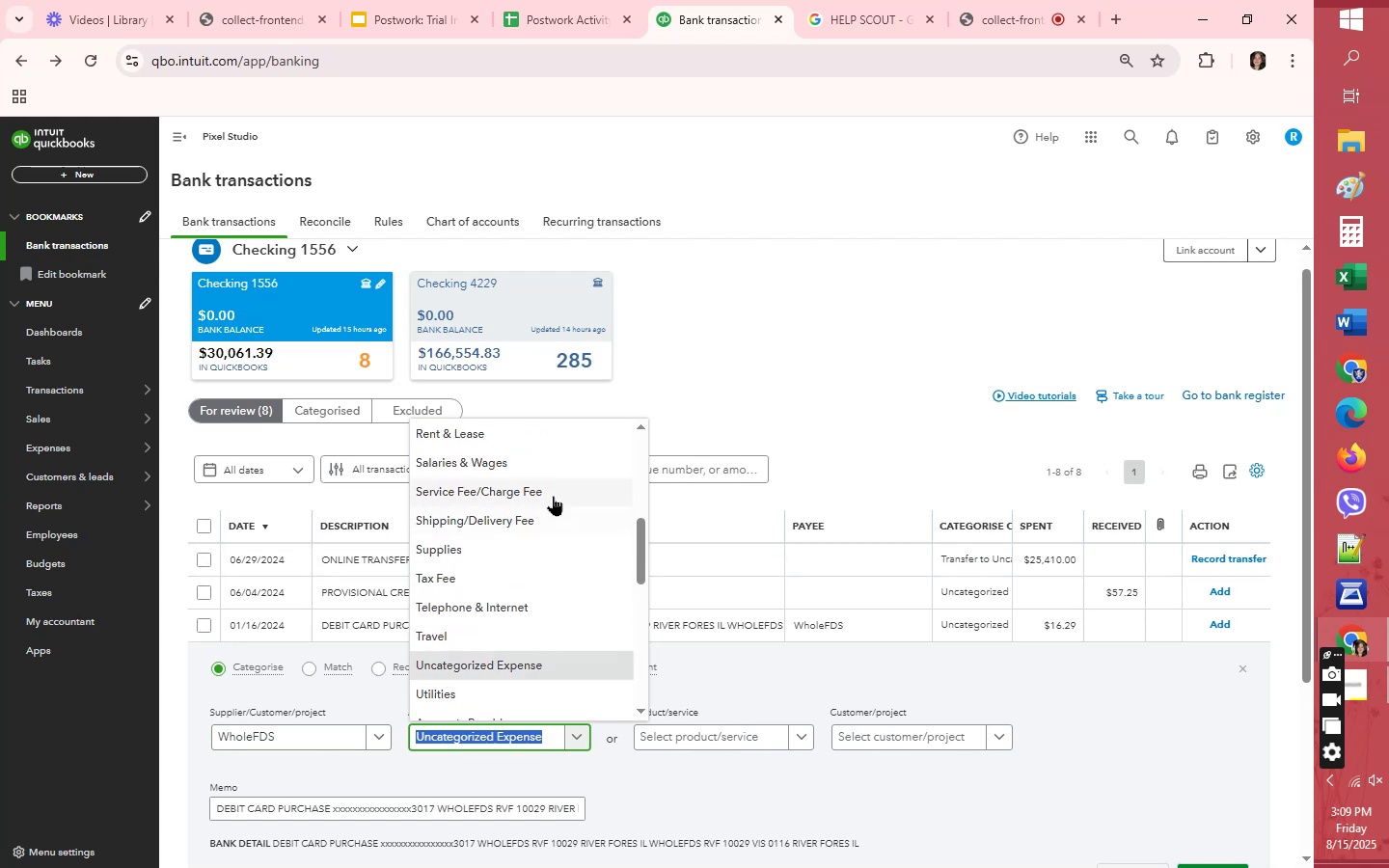 
left_click([553, 489])
 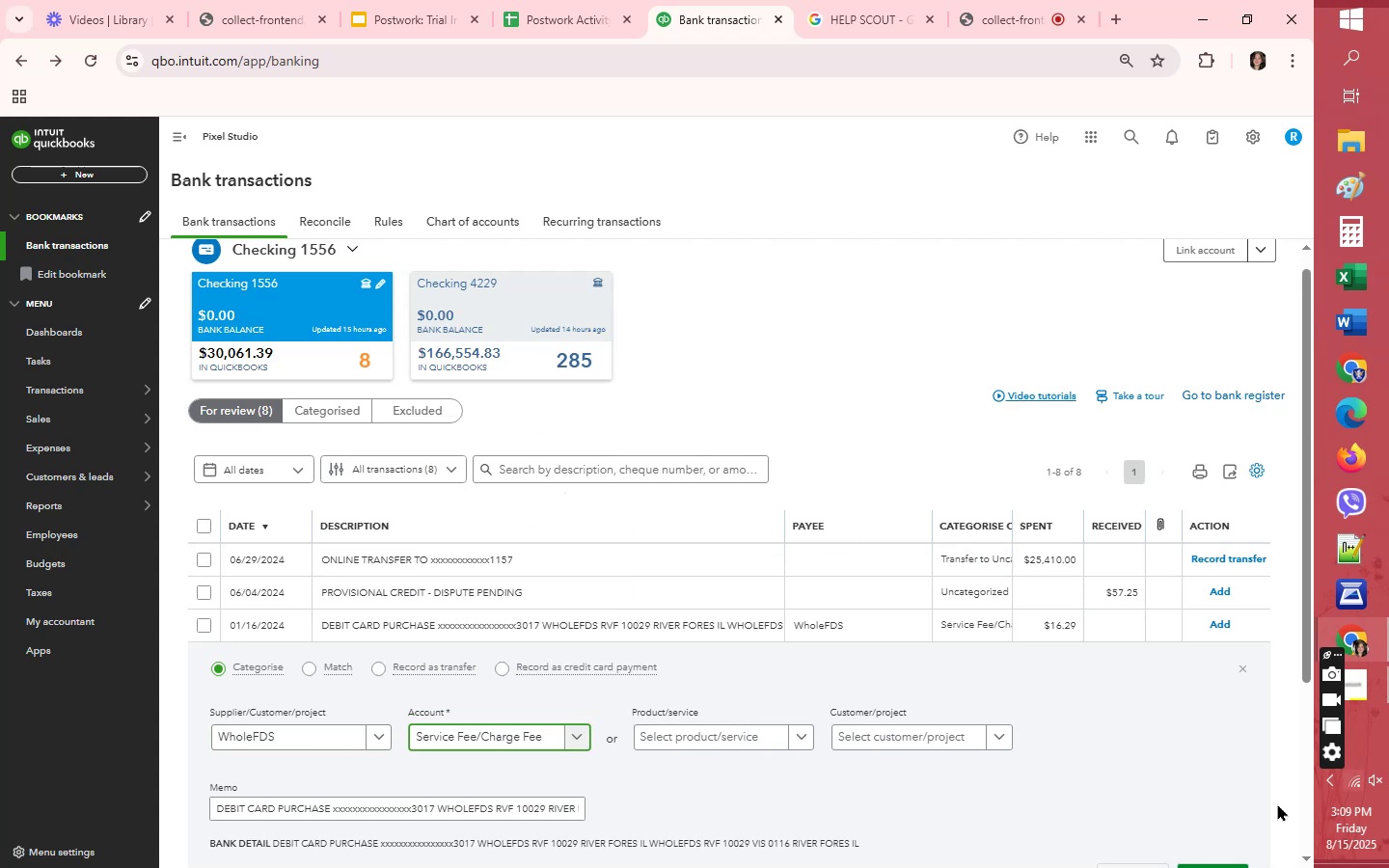 
scroll: coordinate [1210, 750], scroll_direction: down, amount: 1.0
 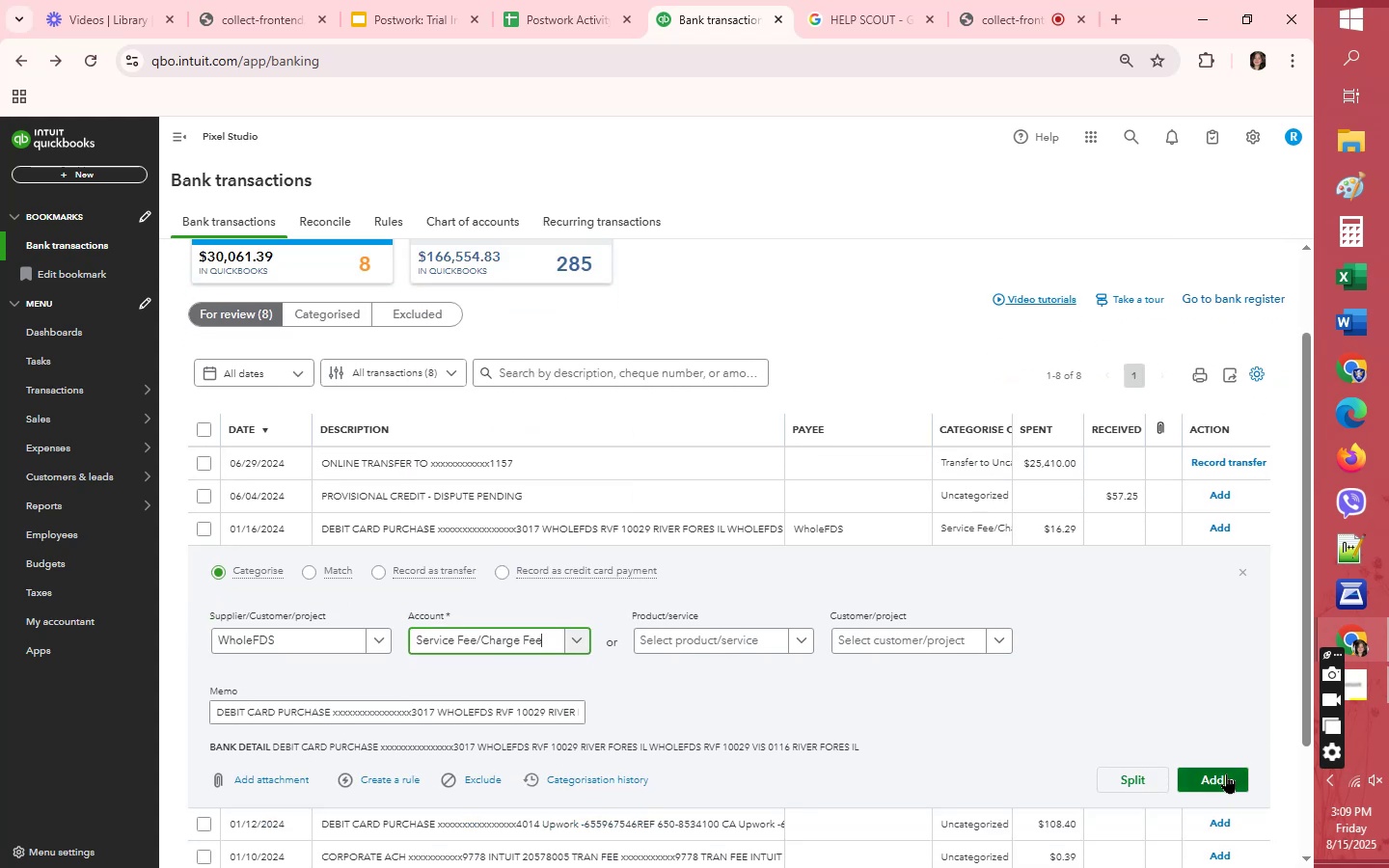 
left_click([1227, 774])
 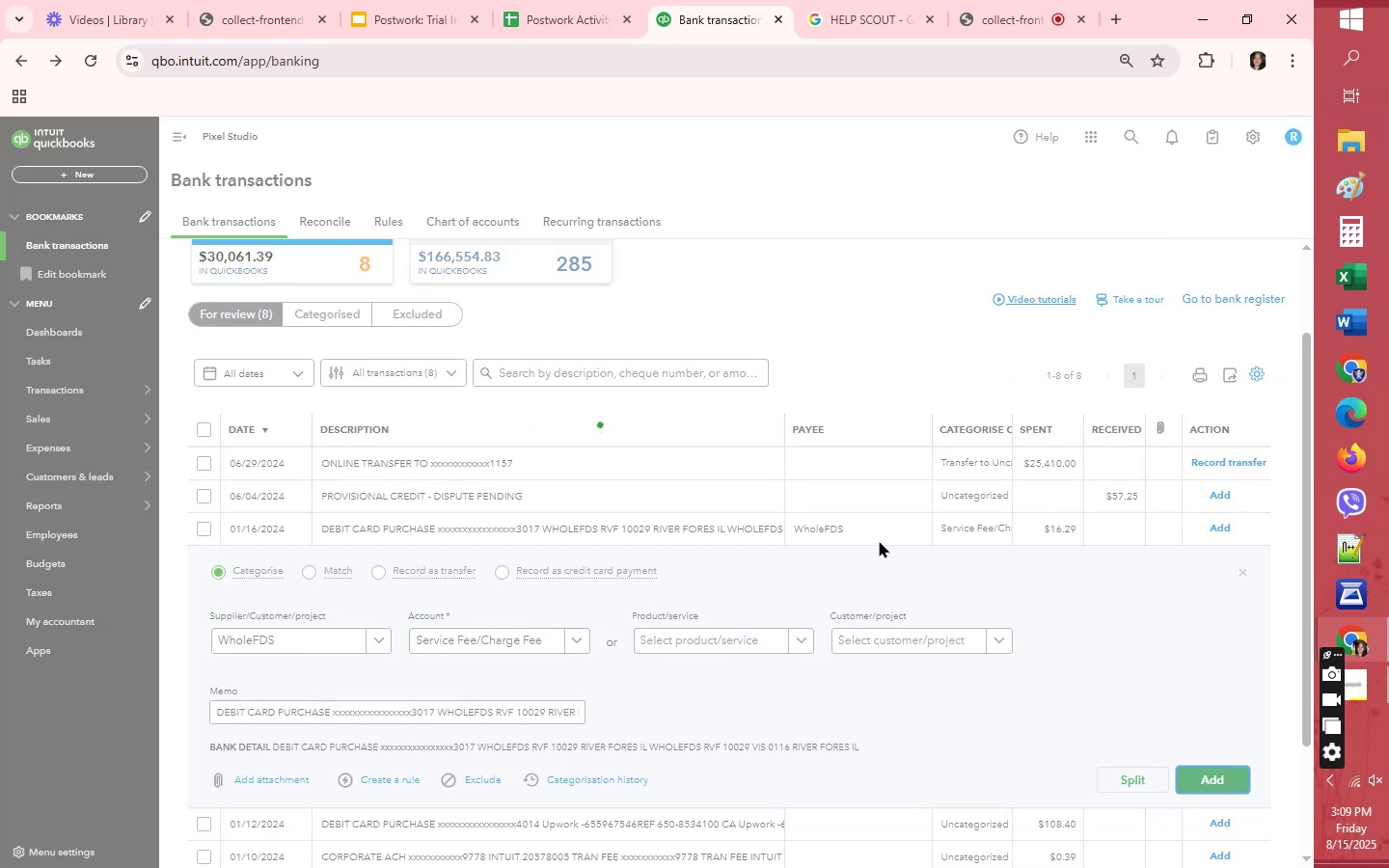 
scroll: coordinate [879, 540], scroll_direction: down, amount: 5.0
 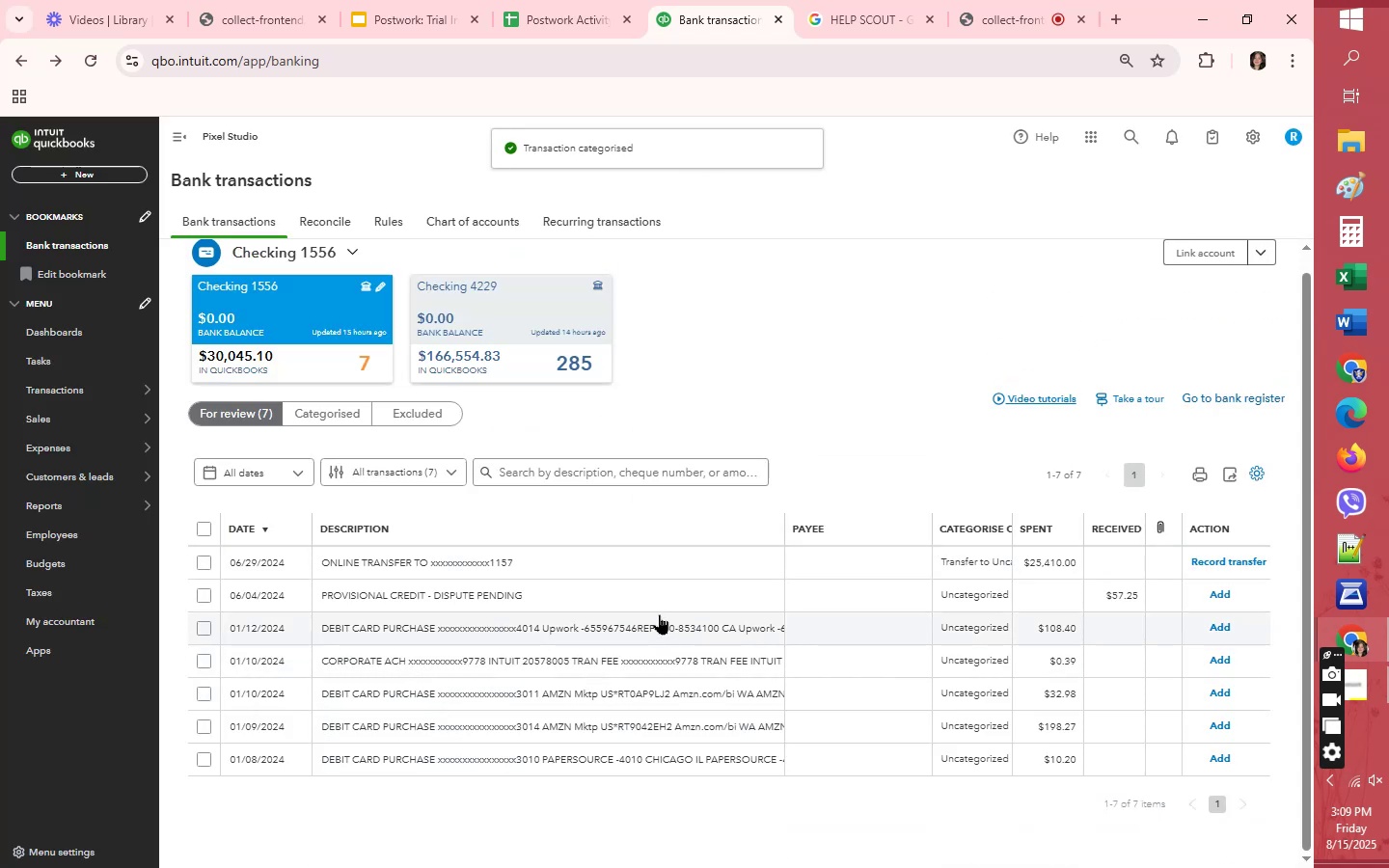 
left_click([823, 628])
 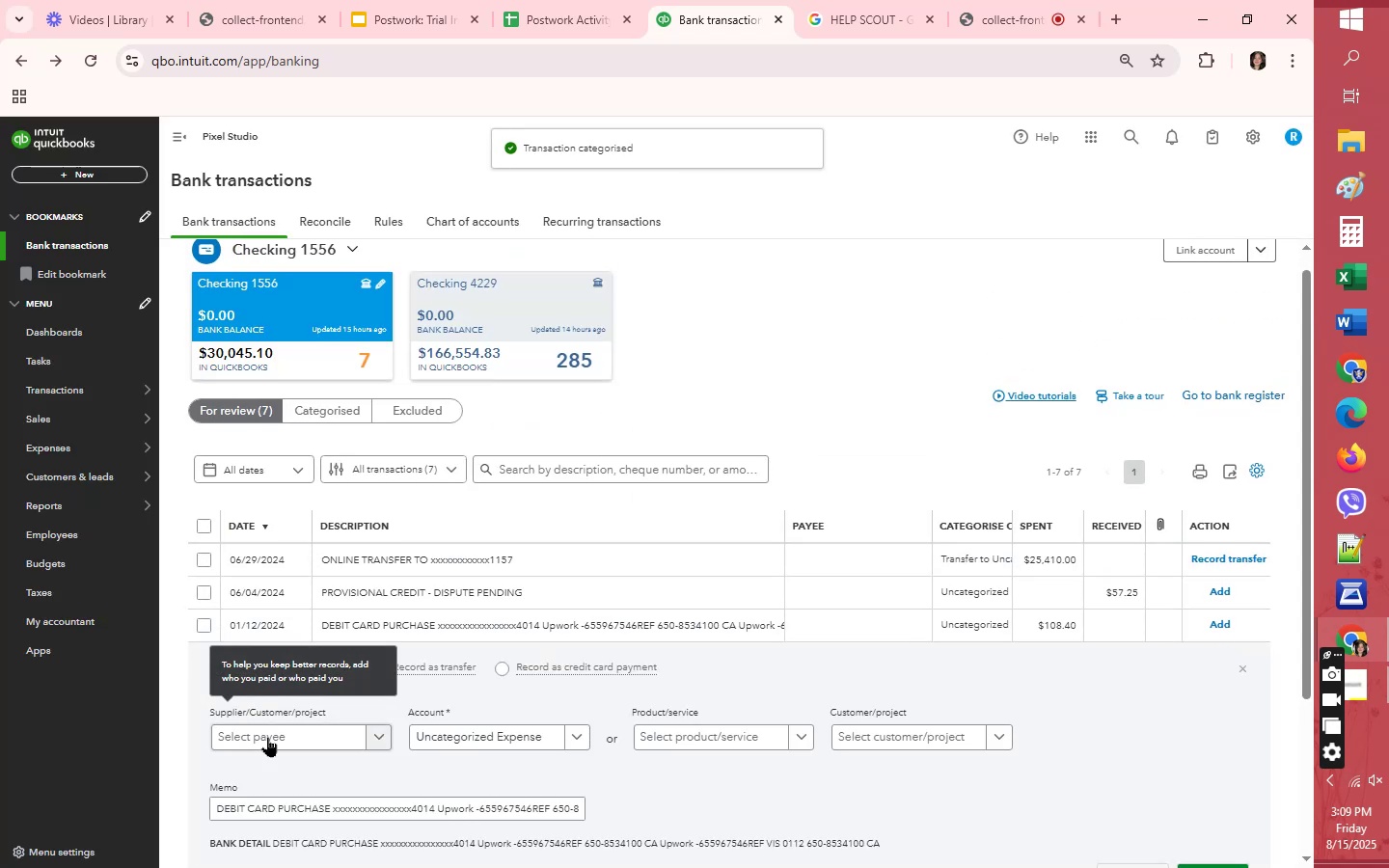 
left_click([270, 743])
 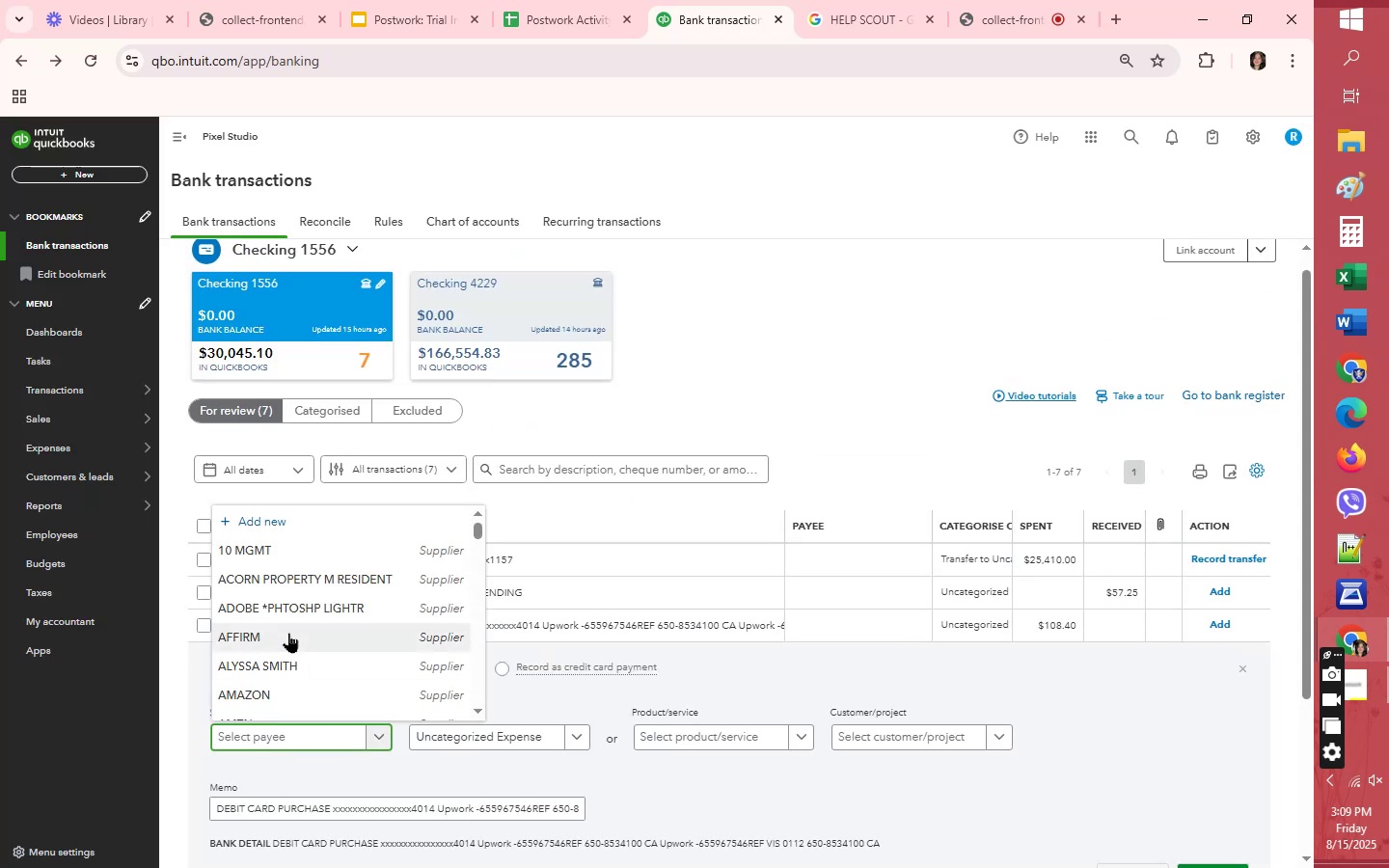 
scroll: coordinate [291, 646], scroll_direction: down, amount: 5.0
 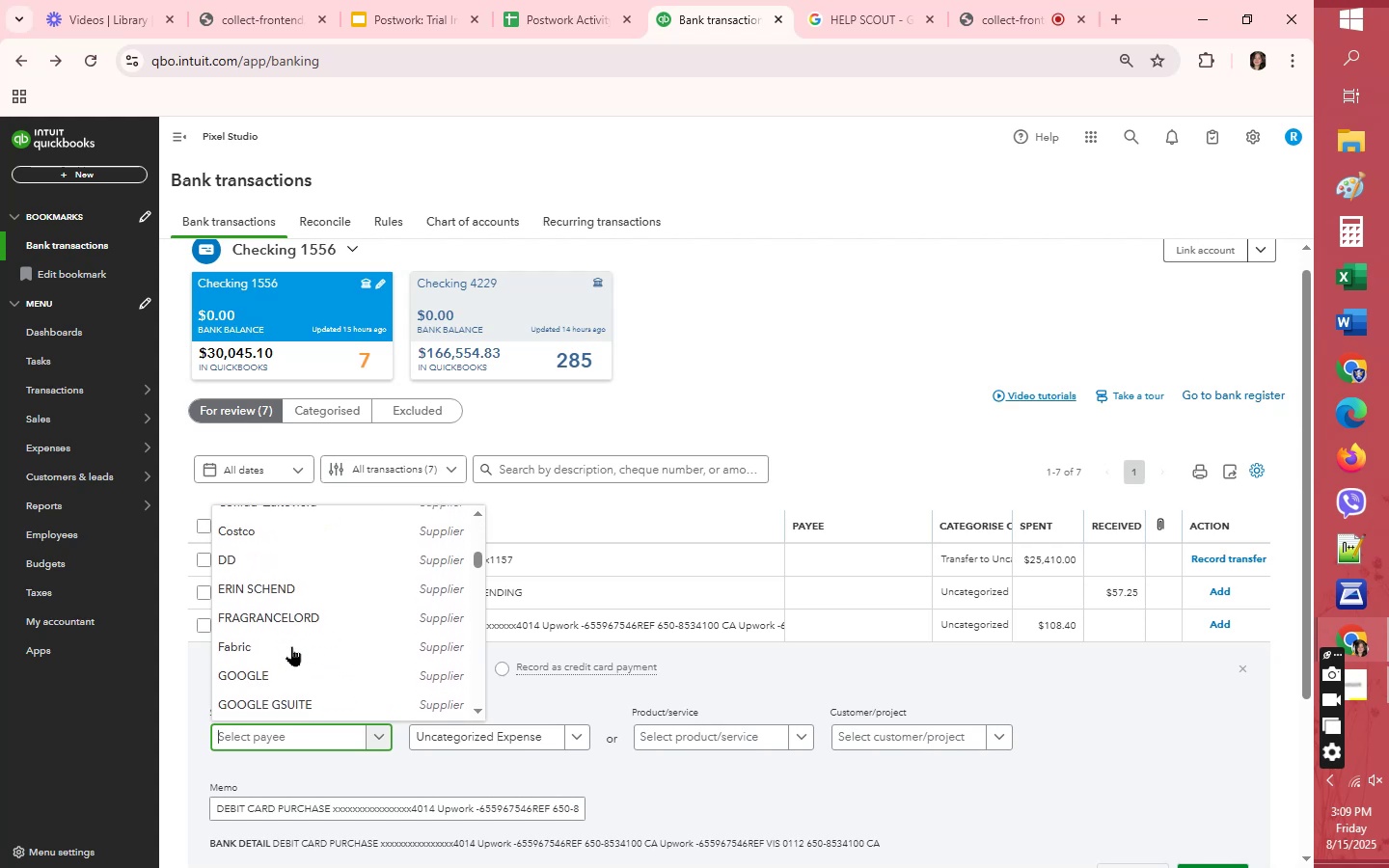 
type(up)
 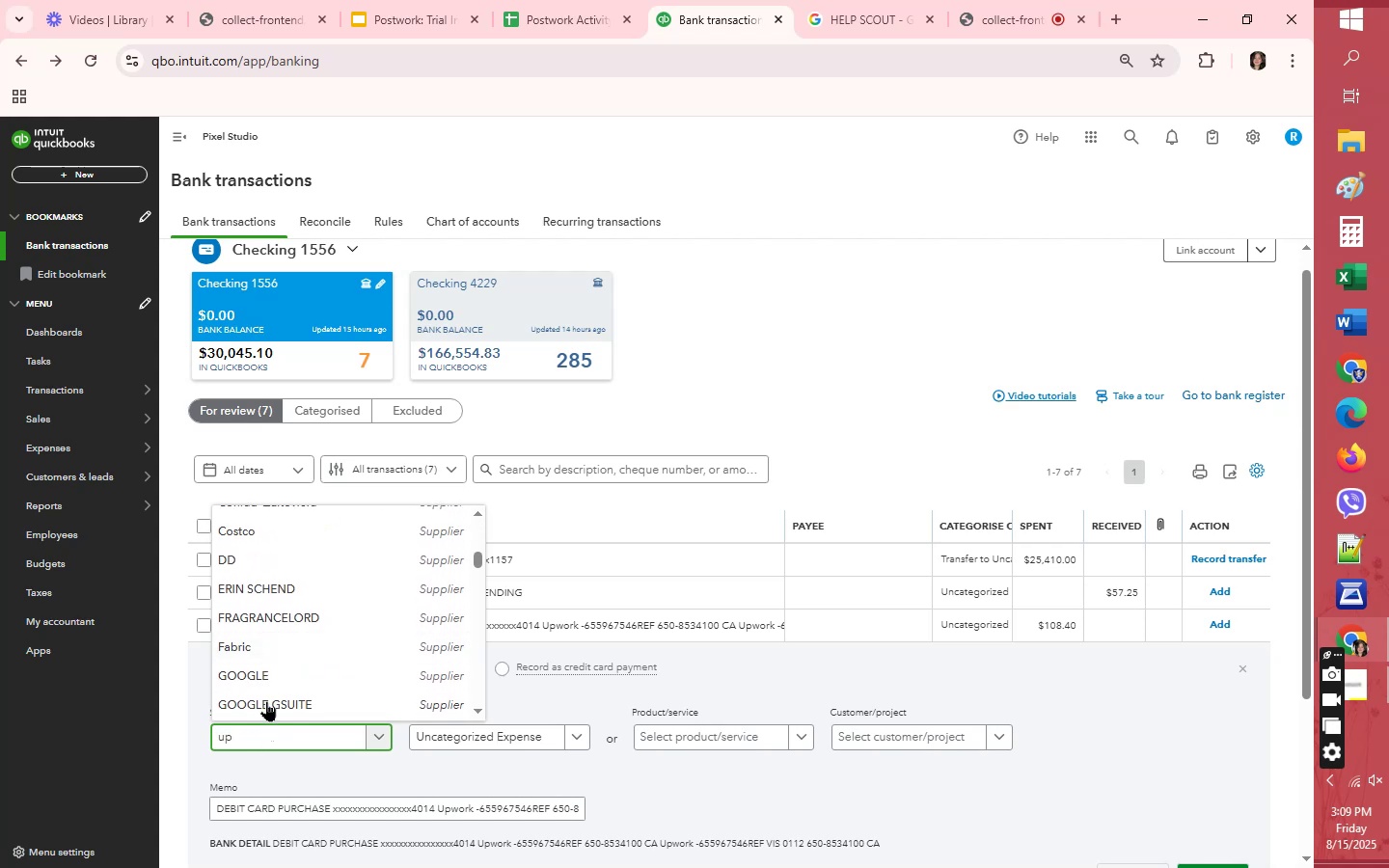 
scroll: coordinate [284, 650], scroll_direction: down, amount: 4.0
 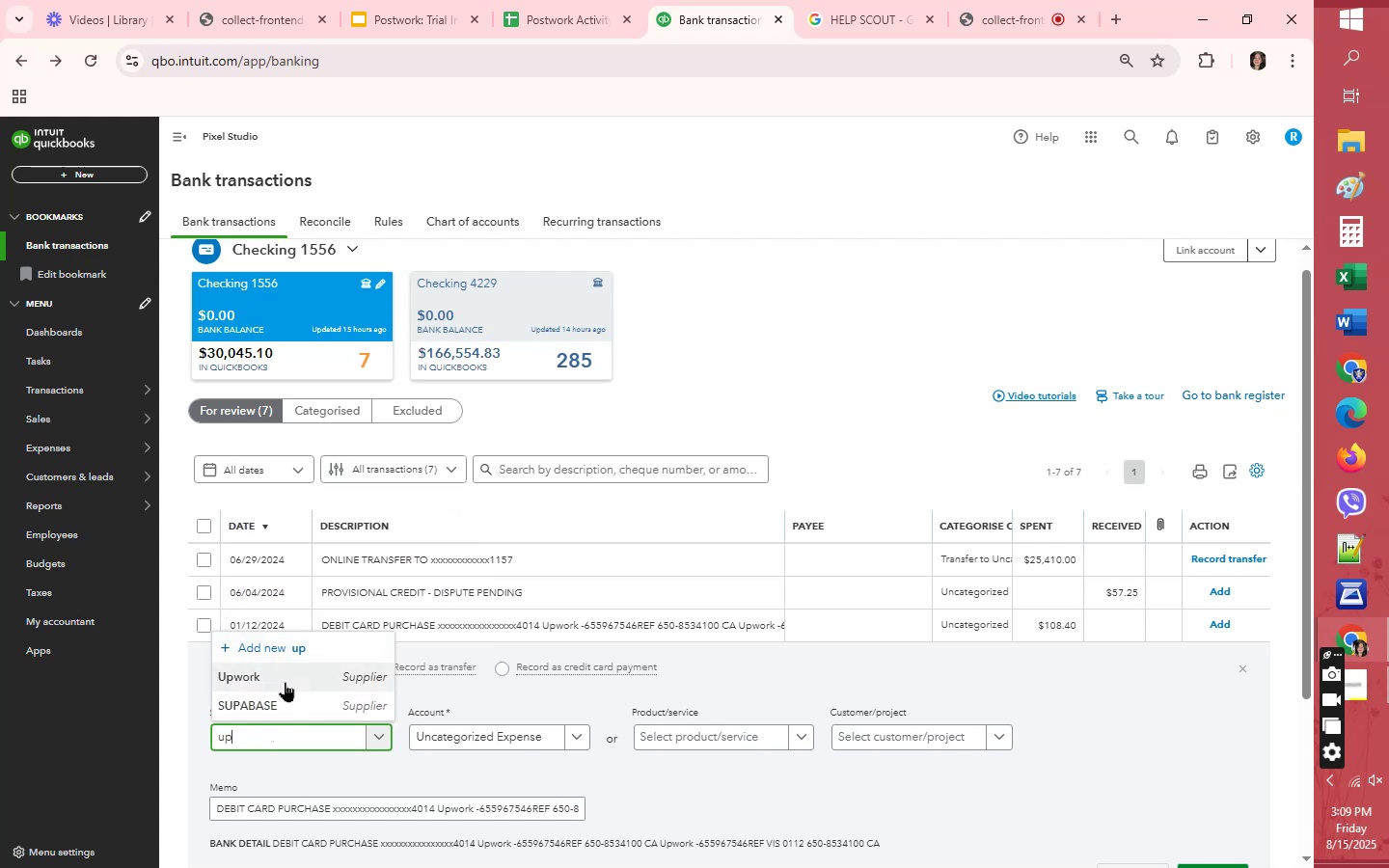 
left_click([285, 682])
 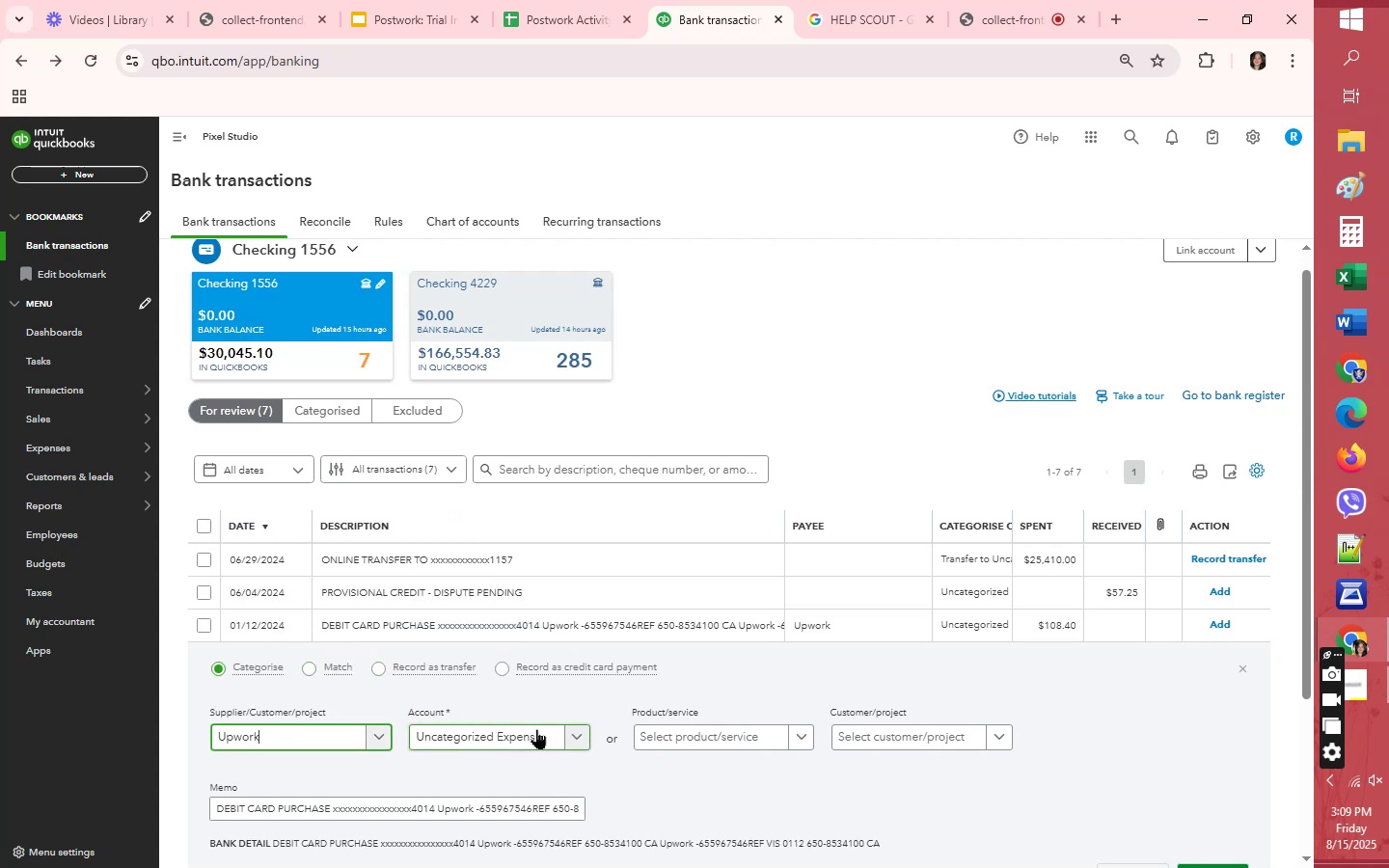 
left_click([536, 729])
 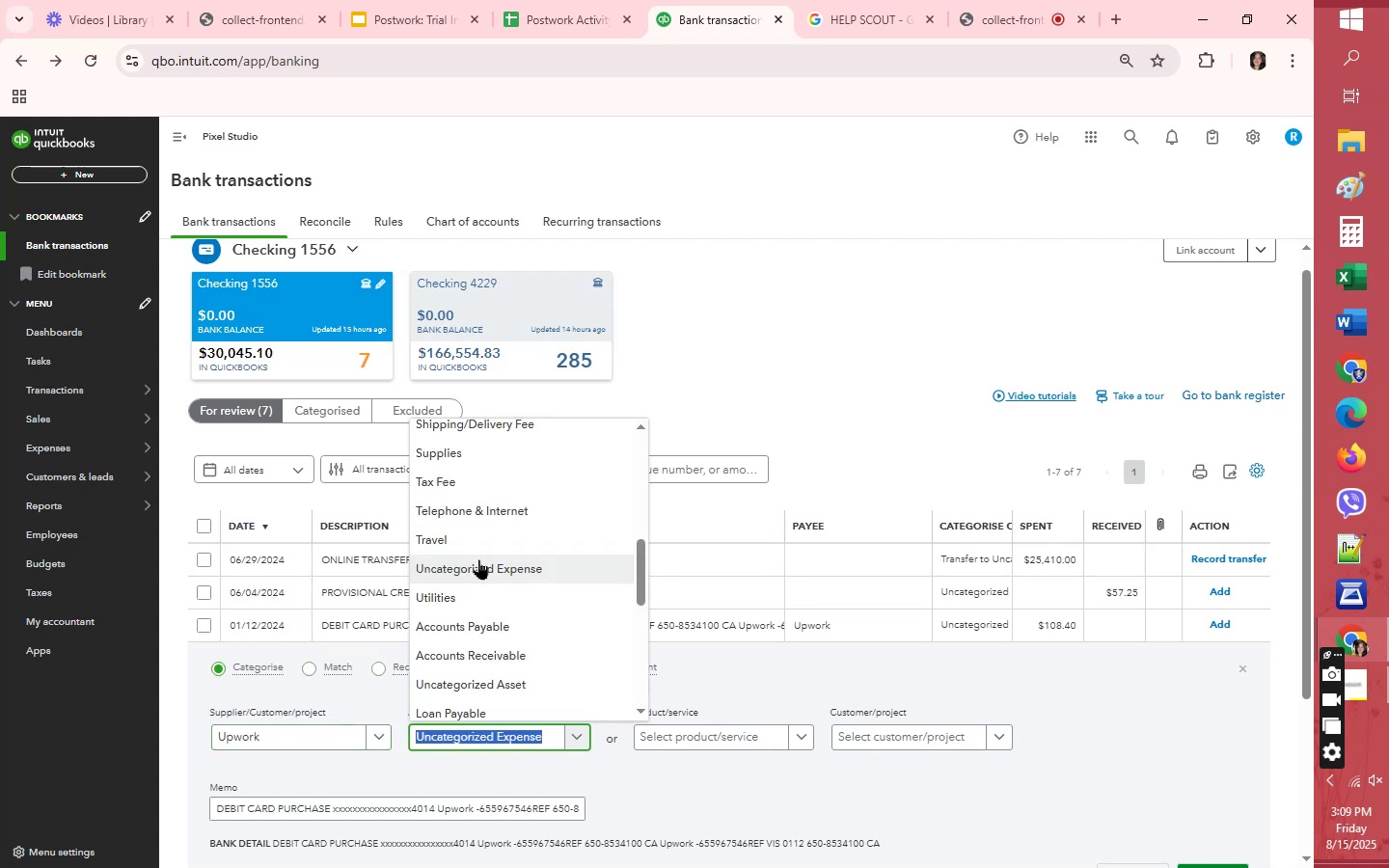 
scroll: coordinate [421, 631], scroll_direction: down, amount: 6.0
 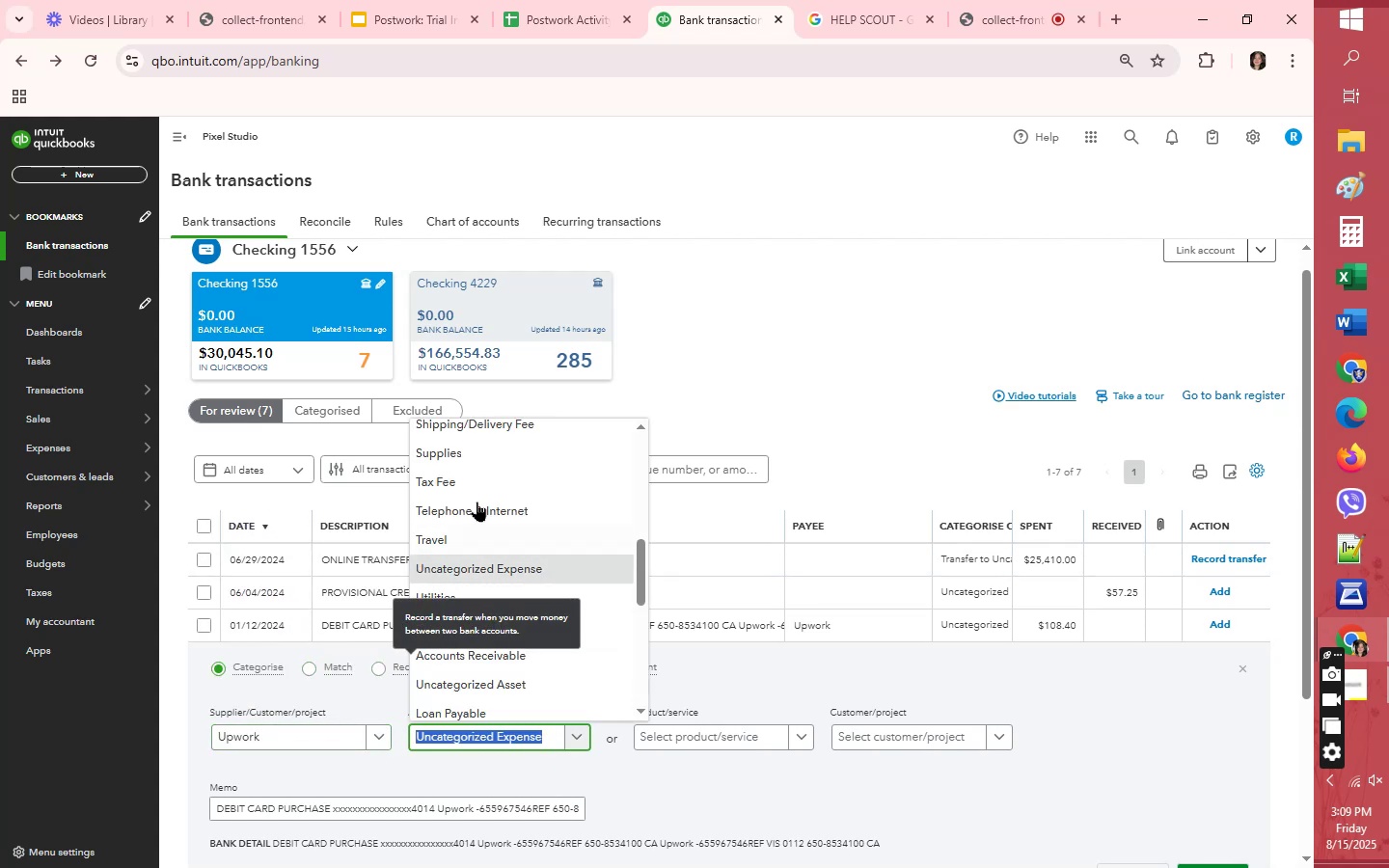 
scroll: coordinate [482, 482], scroll_direction: up, amount: 1.0
 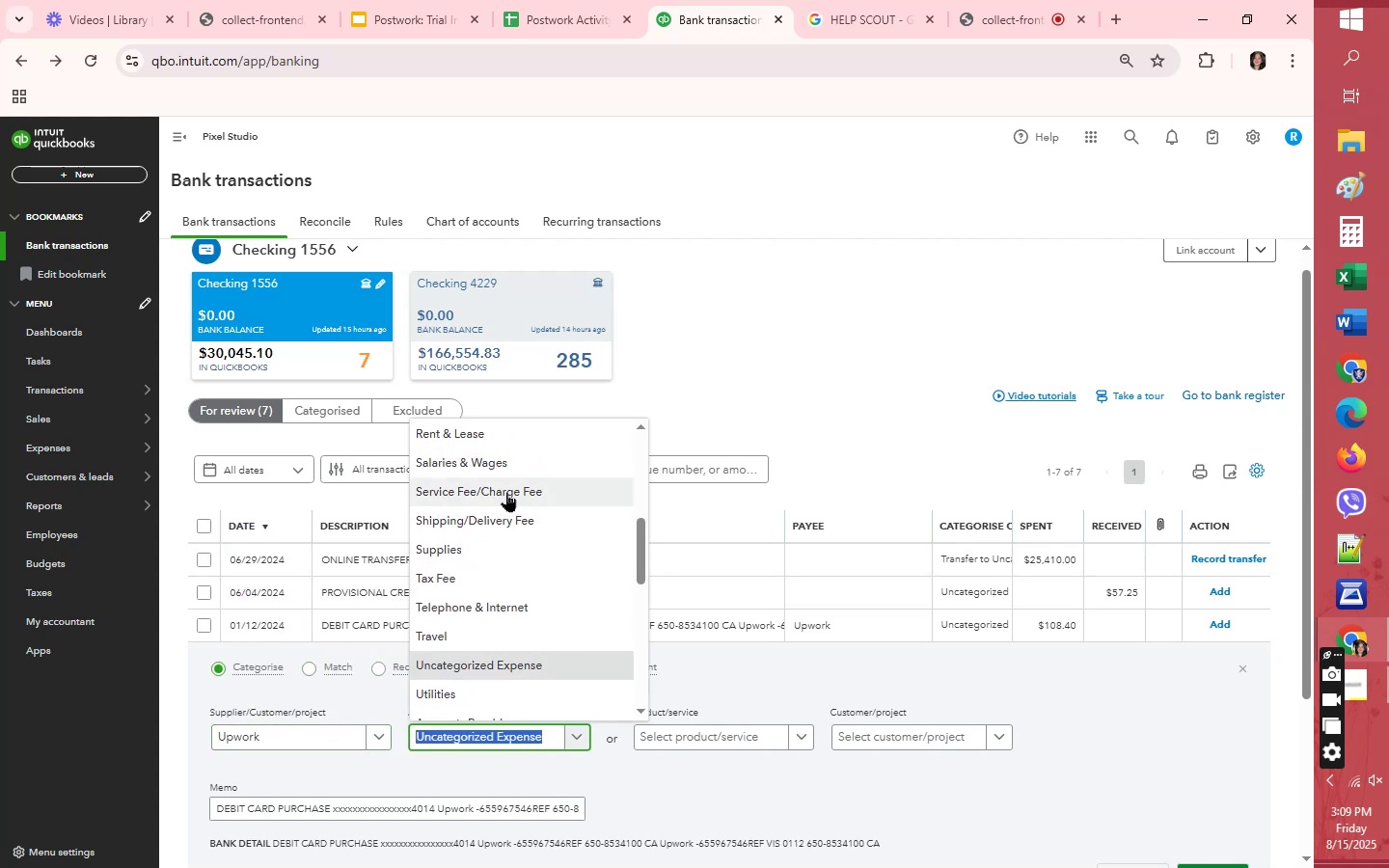 
left_click([506, 492])
 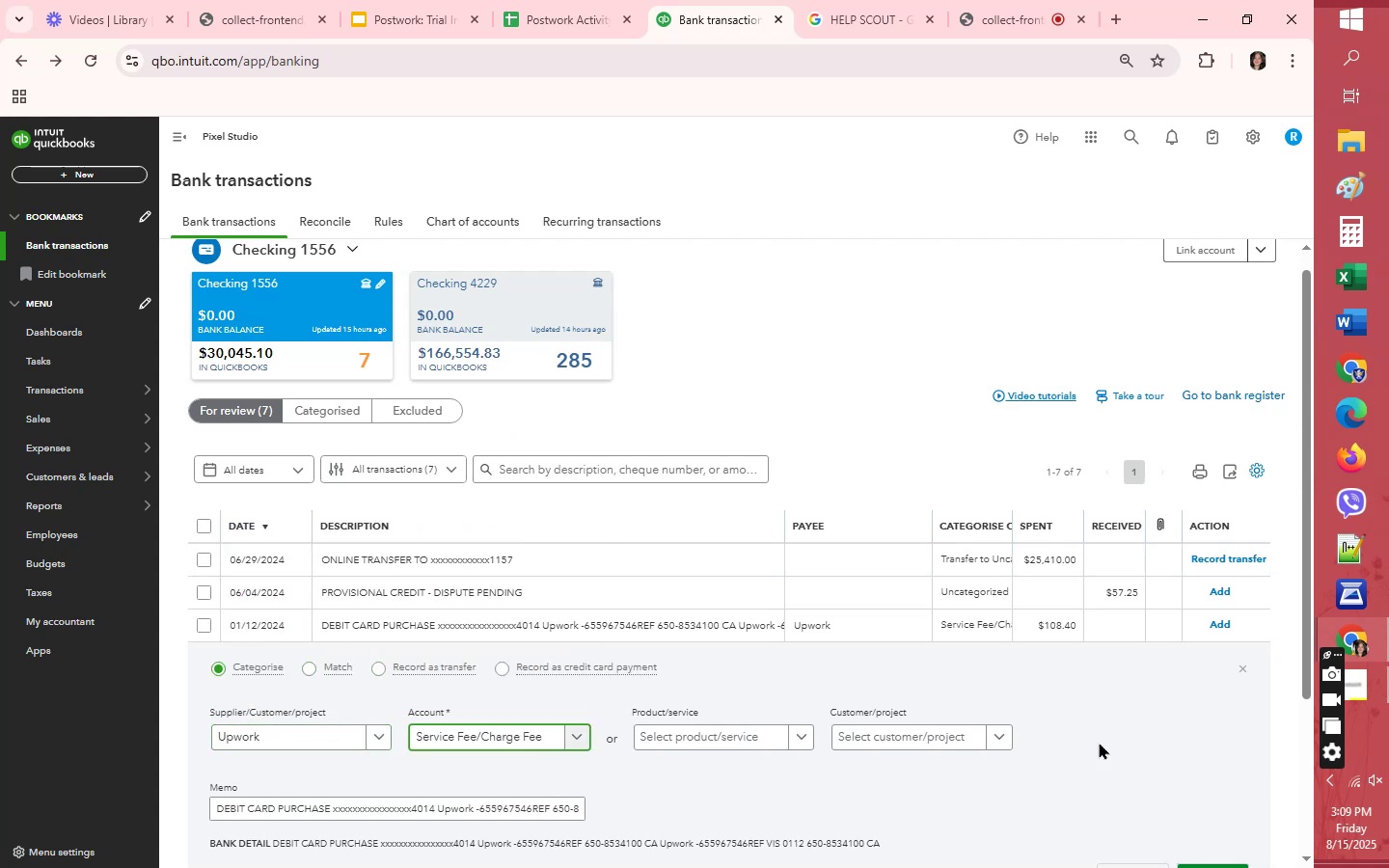 
scroll: coordinate [1091, 665], scroll_direction: down, amount: 2.0
 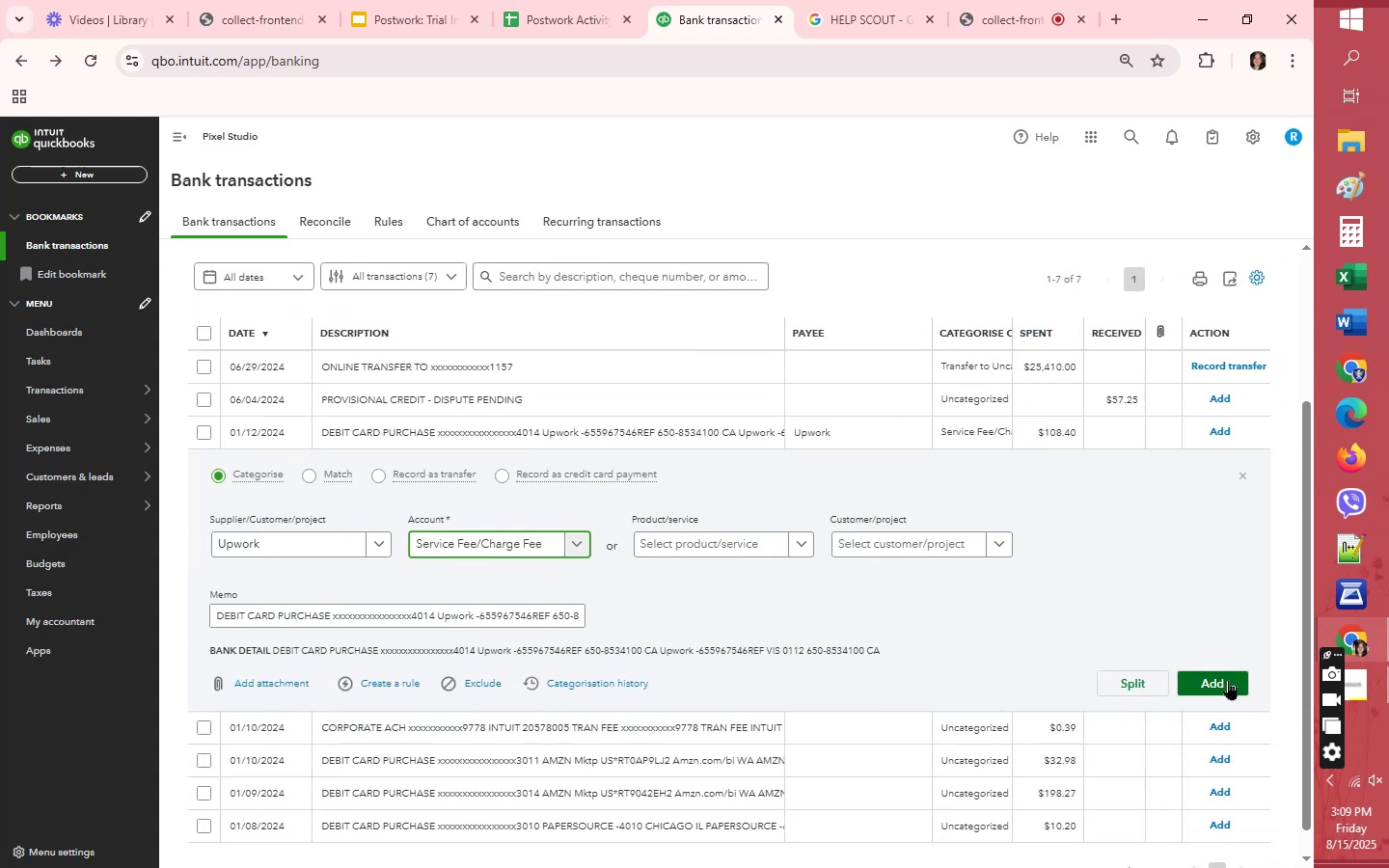 
left_click([1228, 680])
 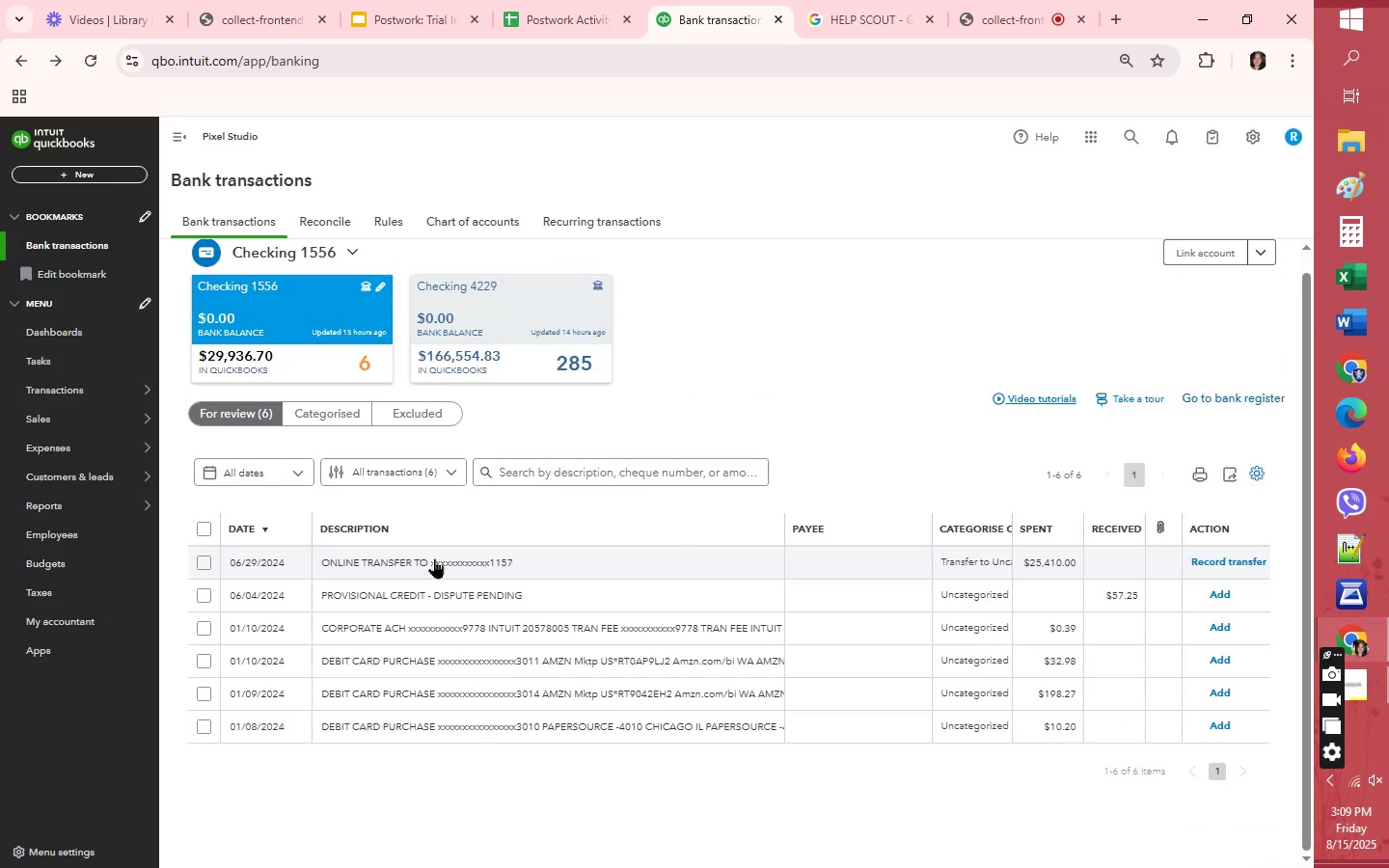 
scroll: coordinate [434, 558], scroll_direction: down, amount: 6.0
 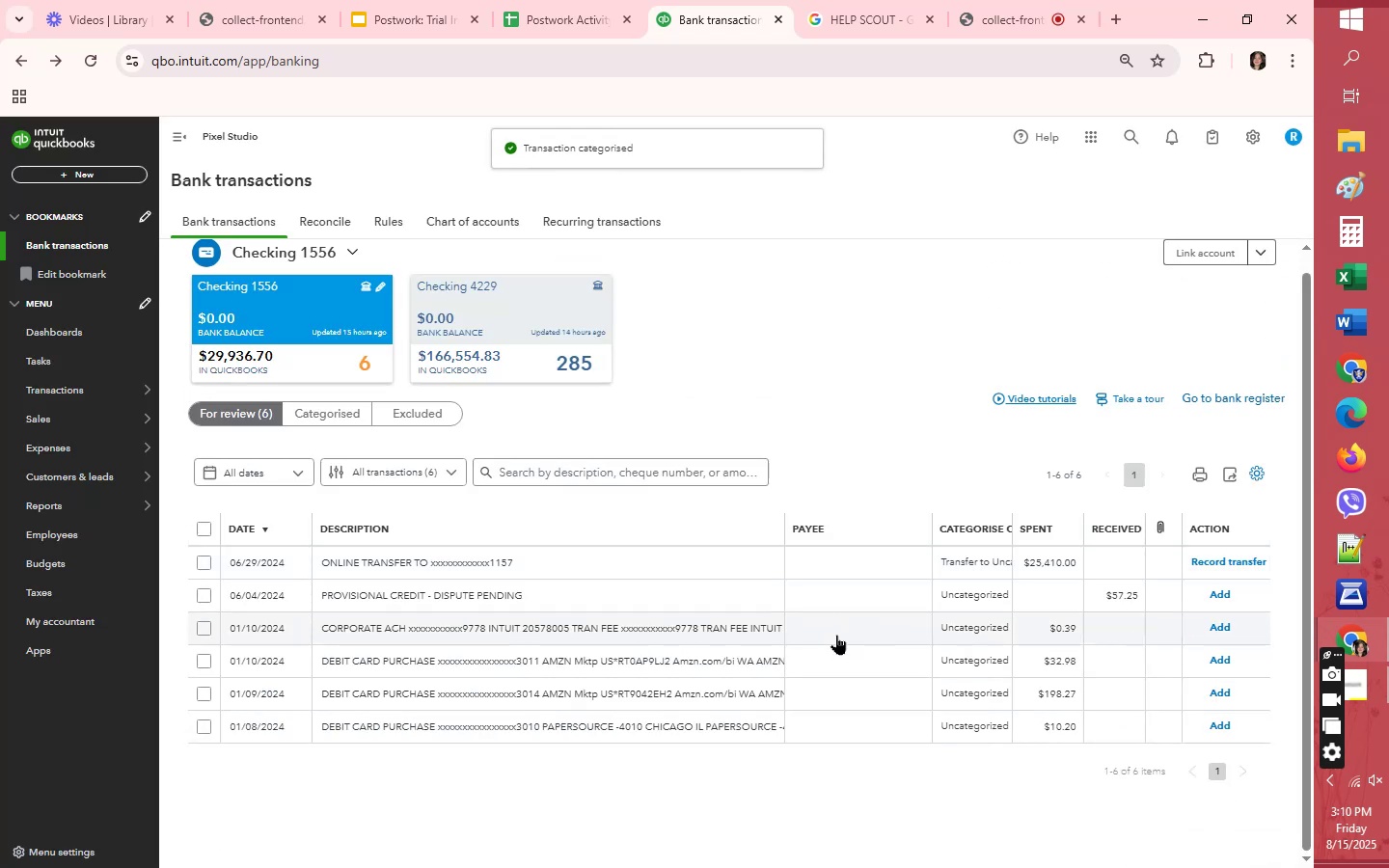 
left_click([836, 635])
 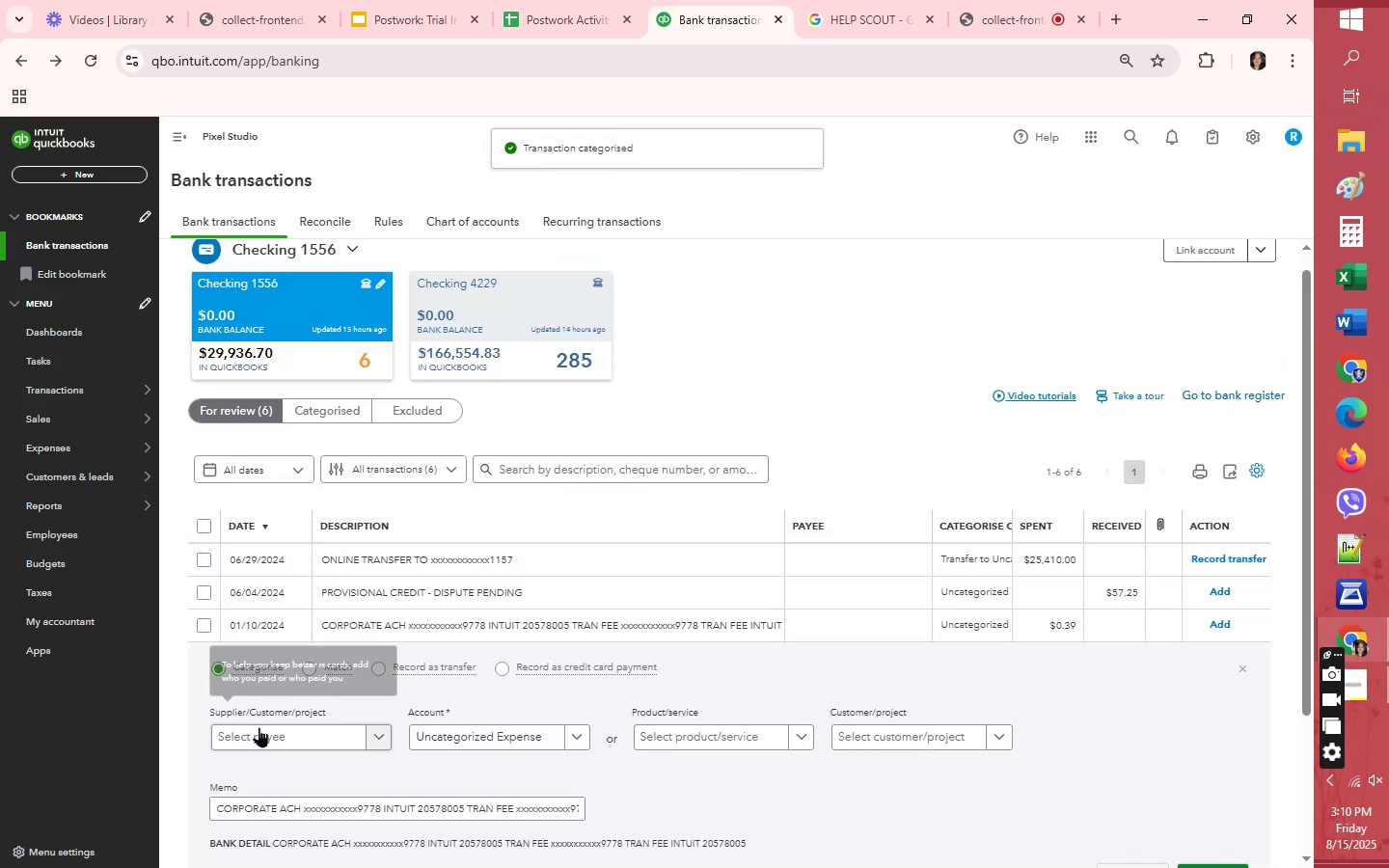 
left_click([260, 735])
 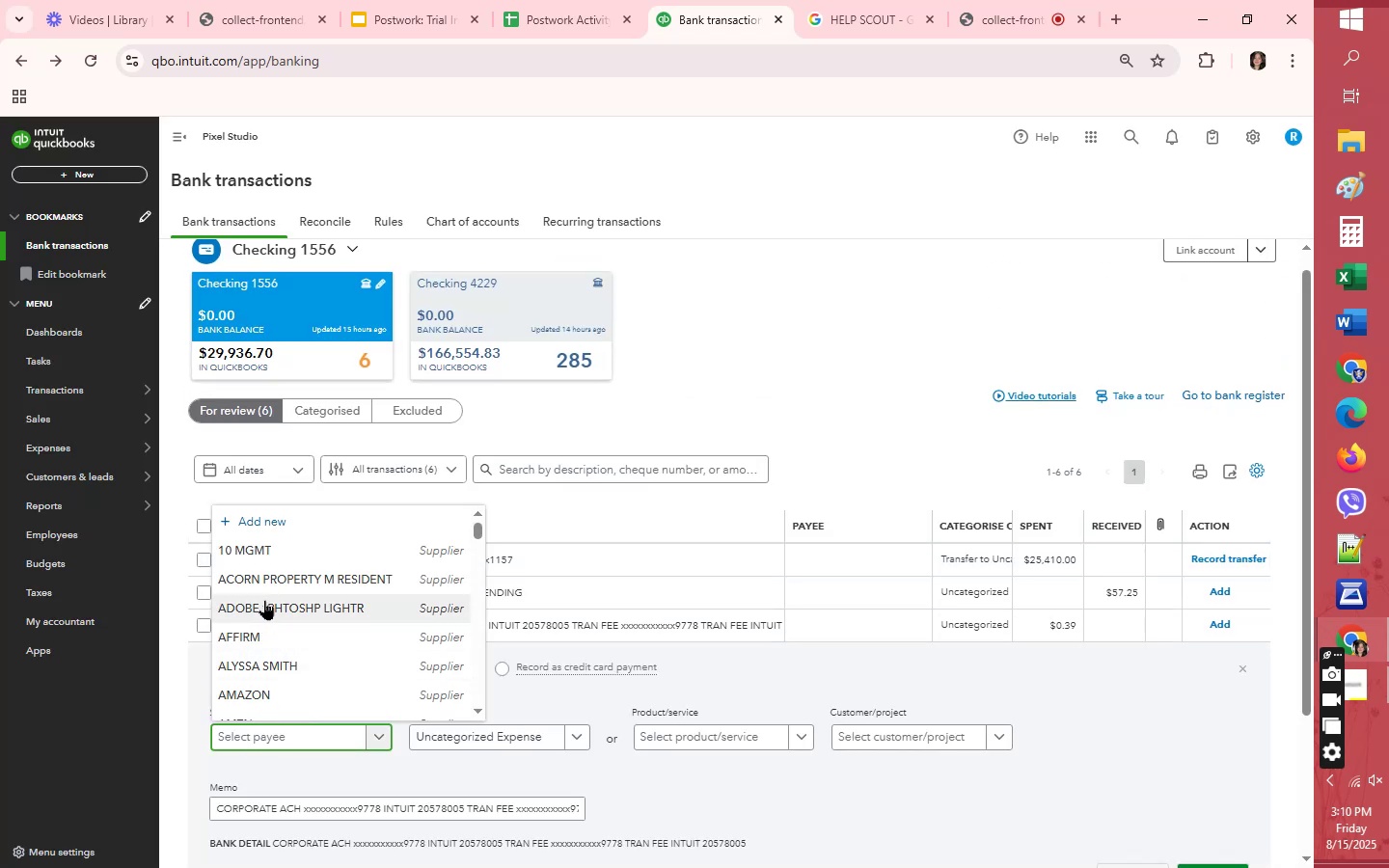 
key(Q)
 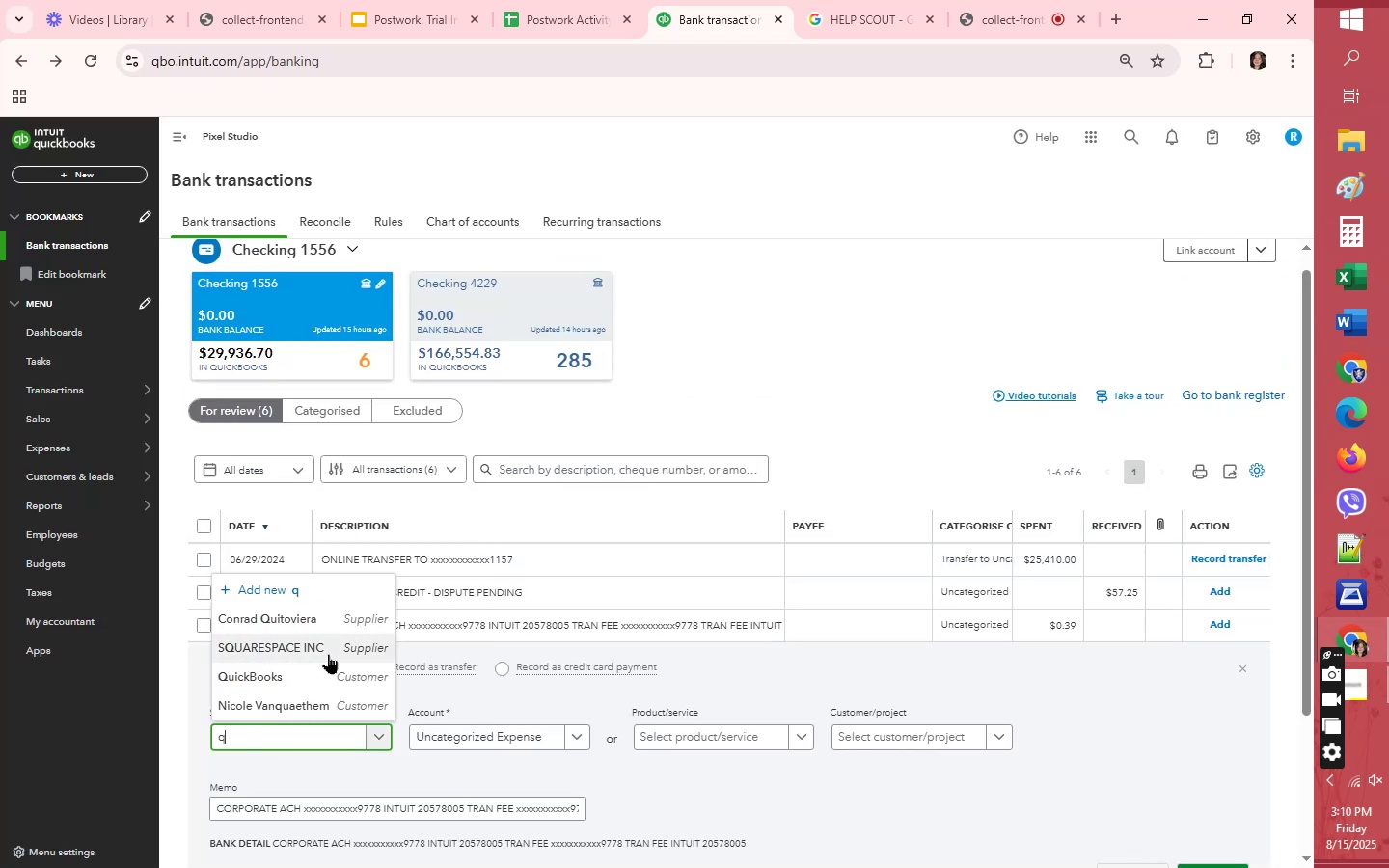 
left_click([311, 681])
 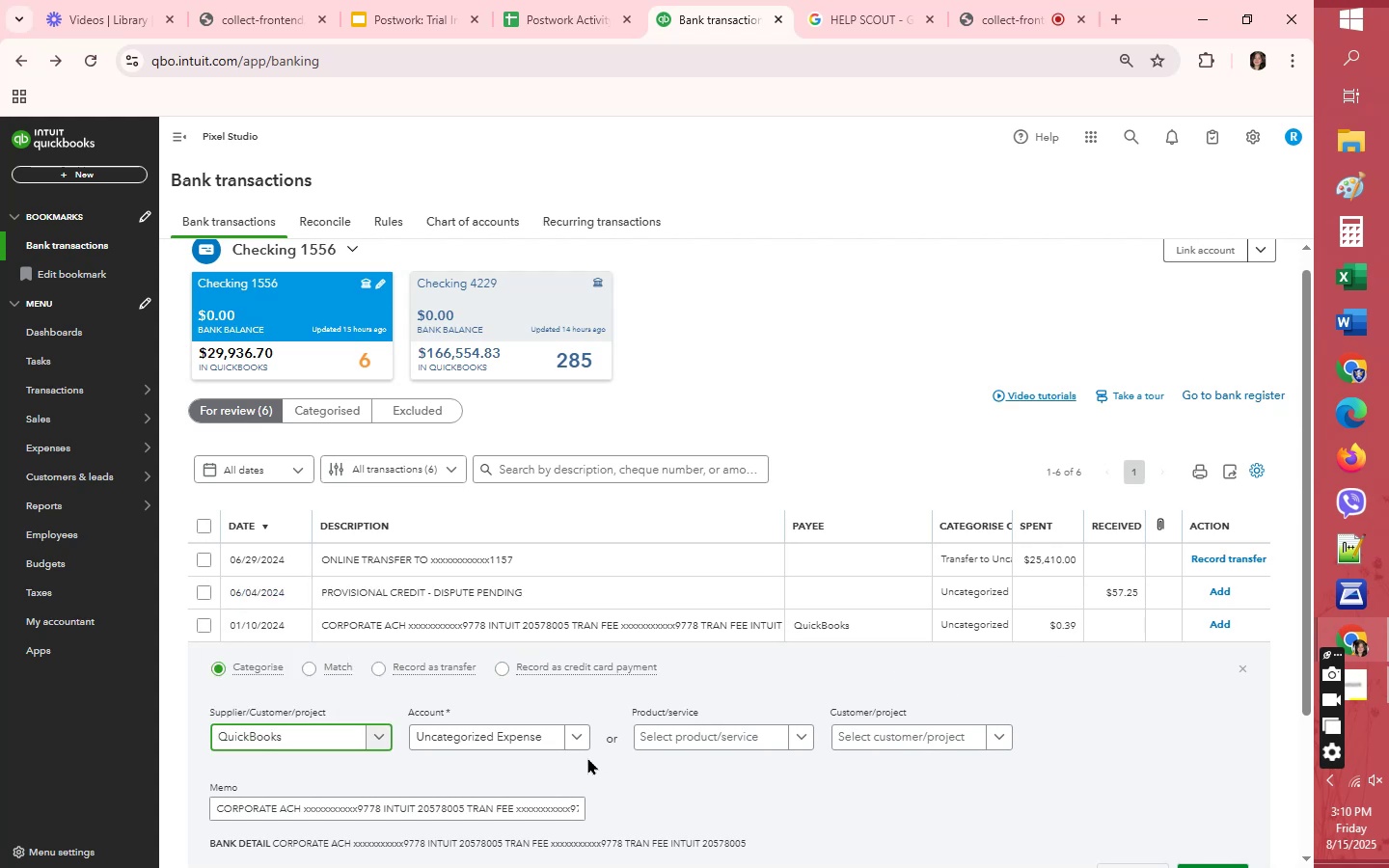 
left_click([513, 738])
 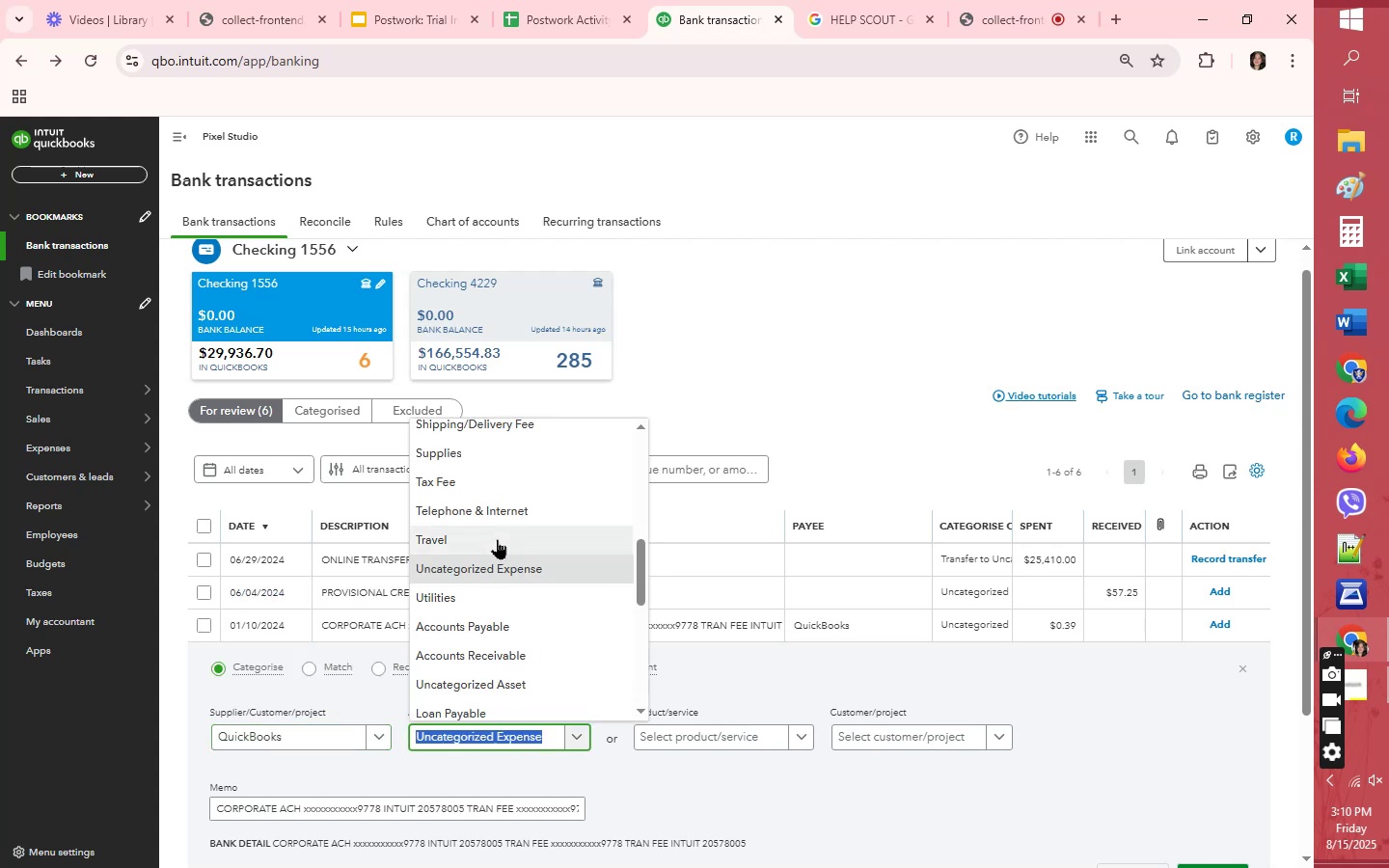 
key(S)
 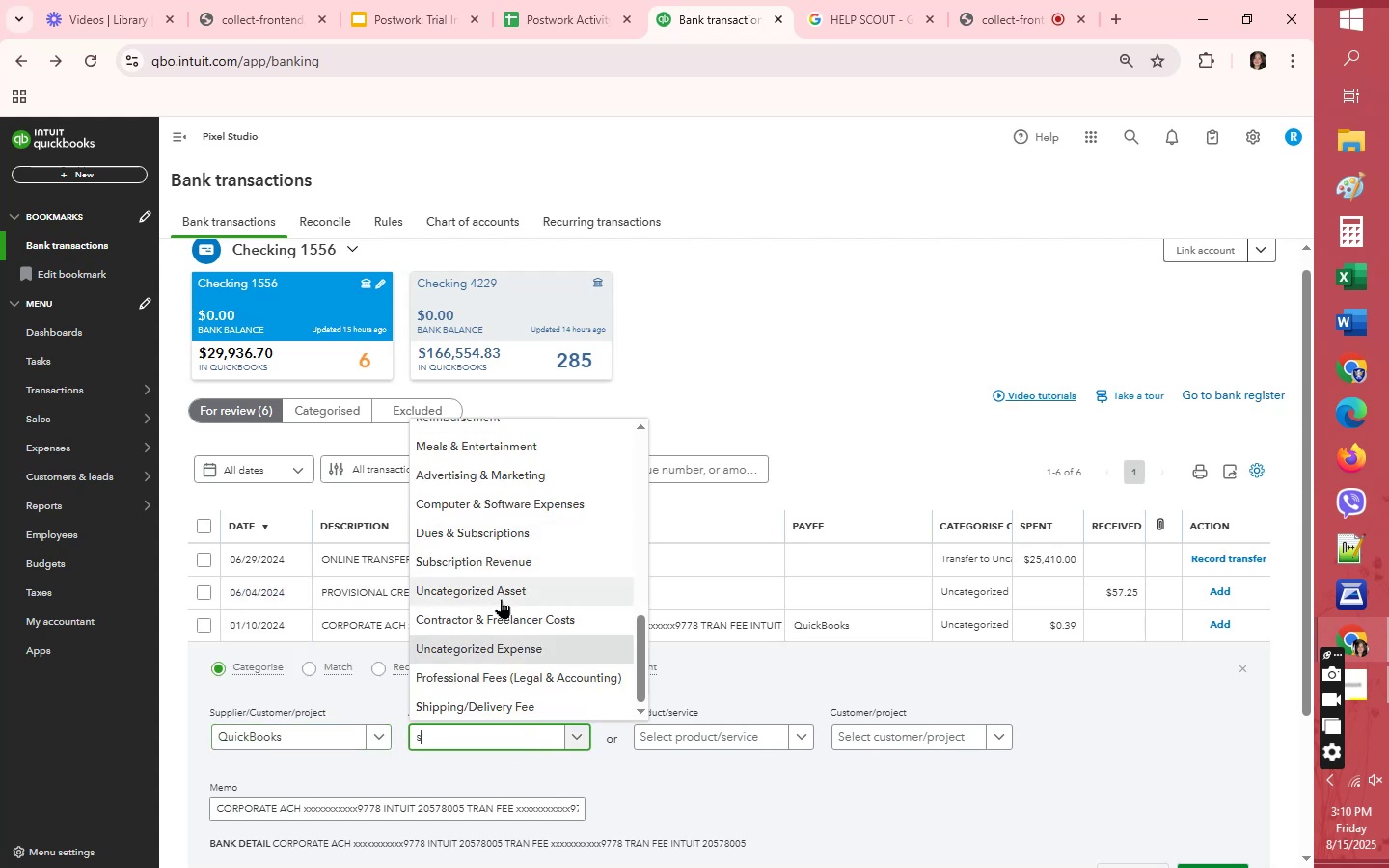 
scroll: coordinate [501, 599], scroll_direction: up, amount: 1.0
 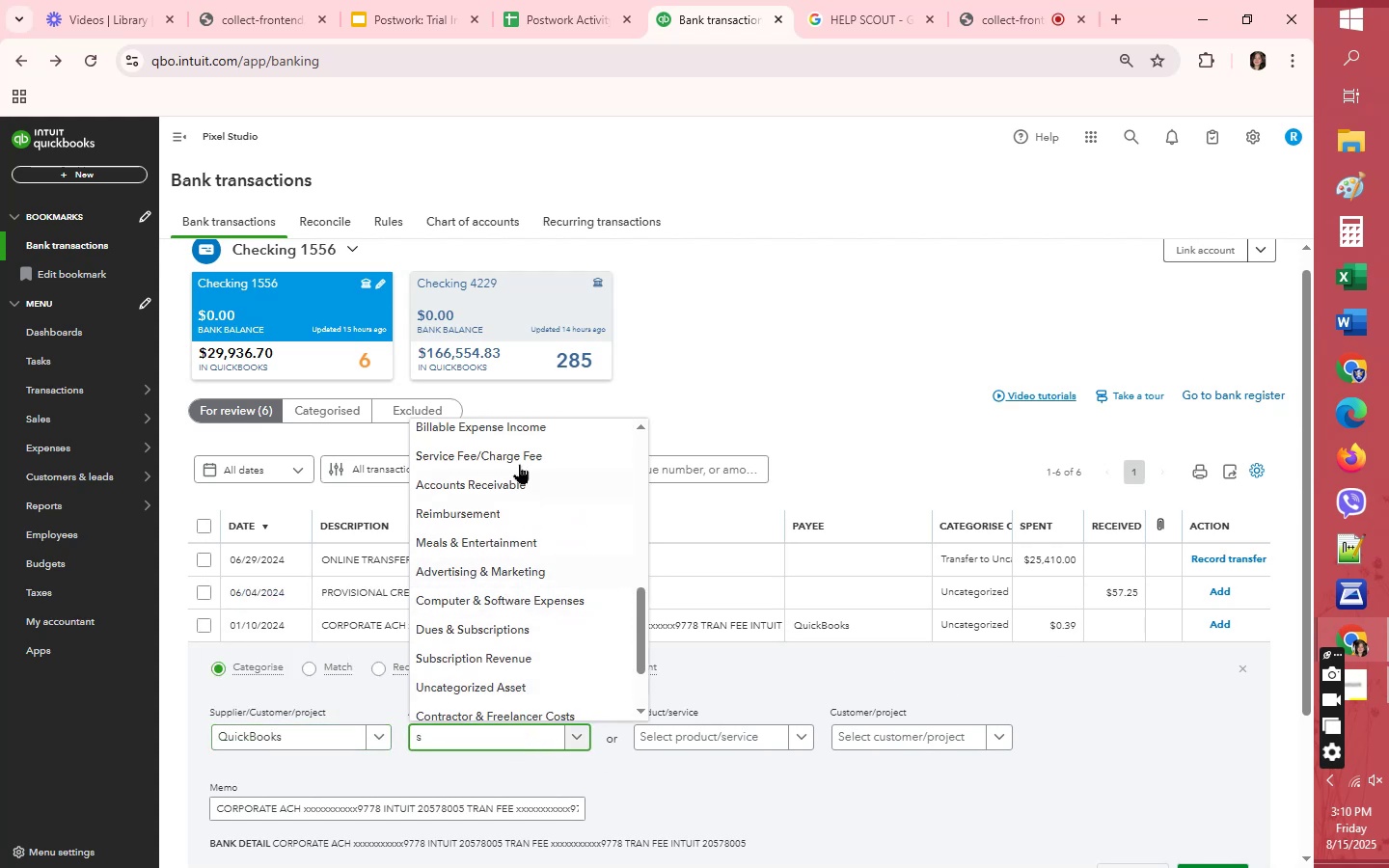 
left_click([521, 456])
 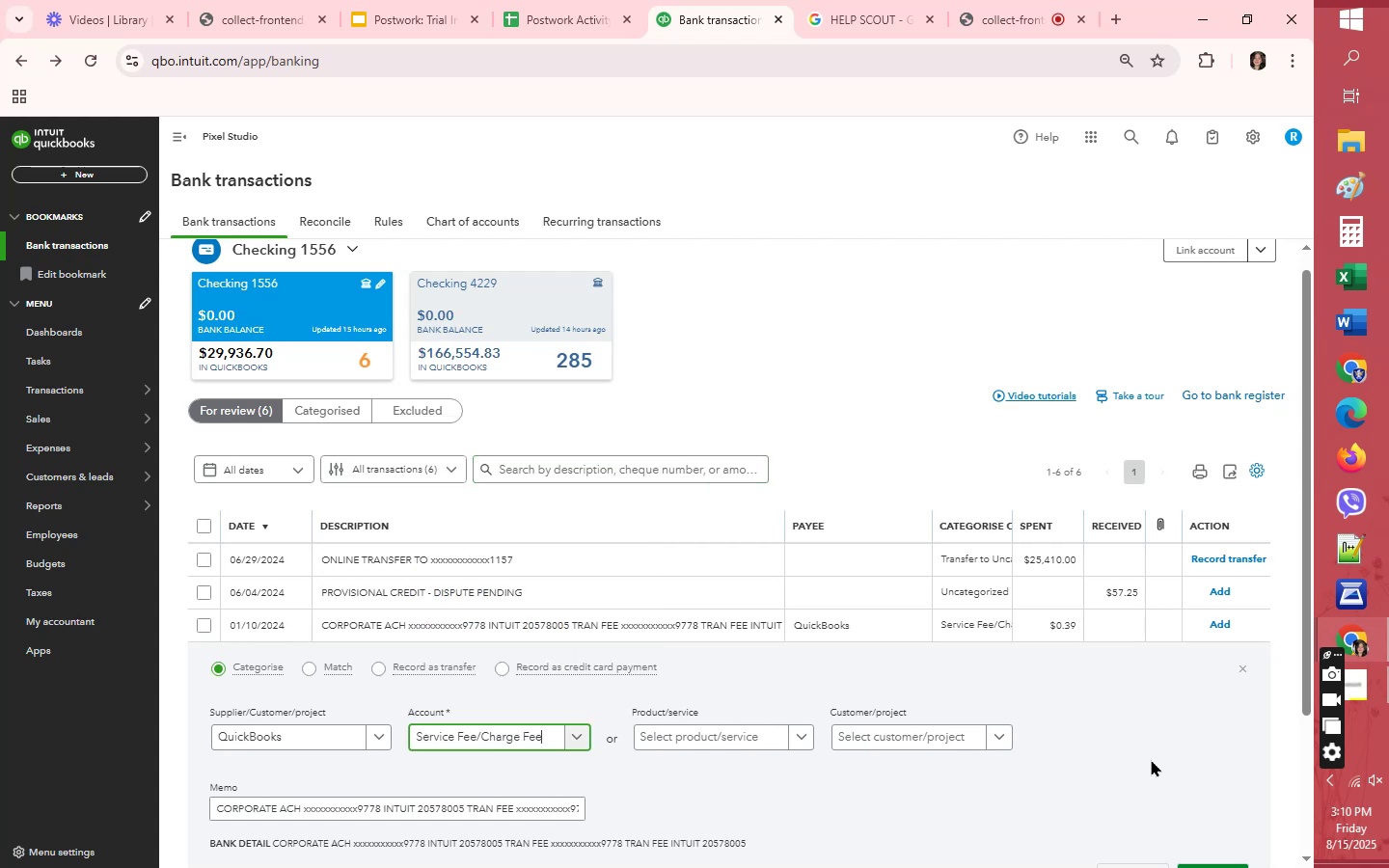 
scroll: coordinate [1187, 738], scroll_direction: down, amount: 2.0
 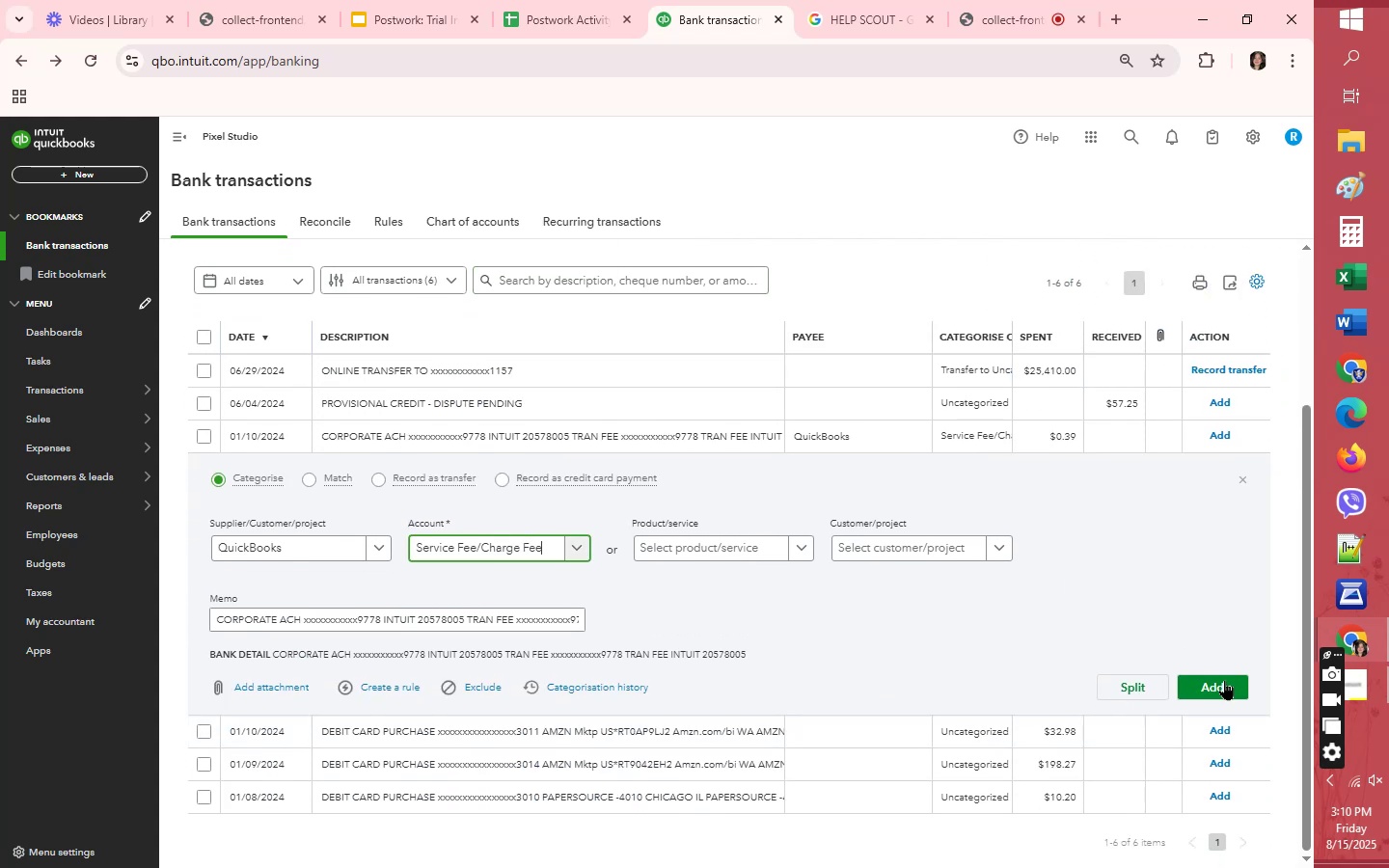 
left_click([1224, 685])
 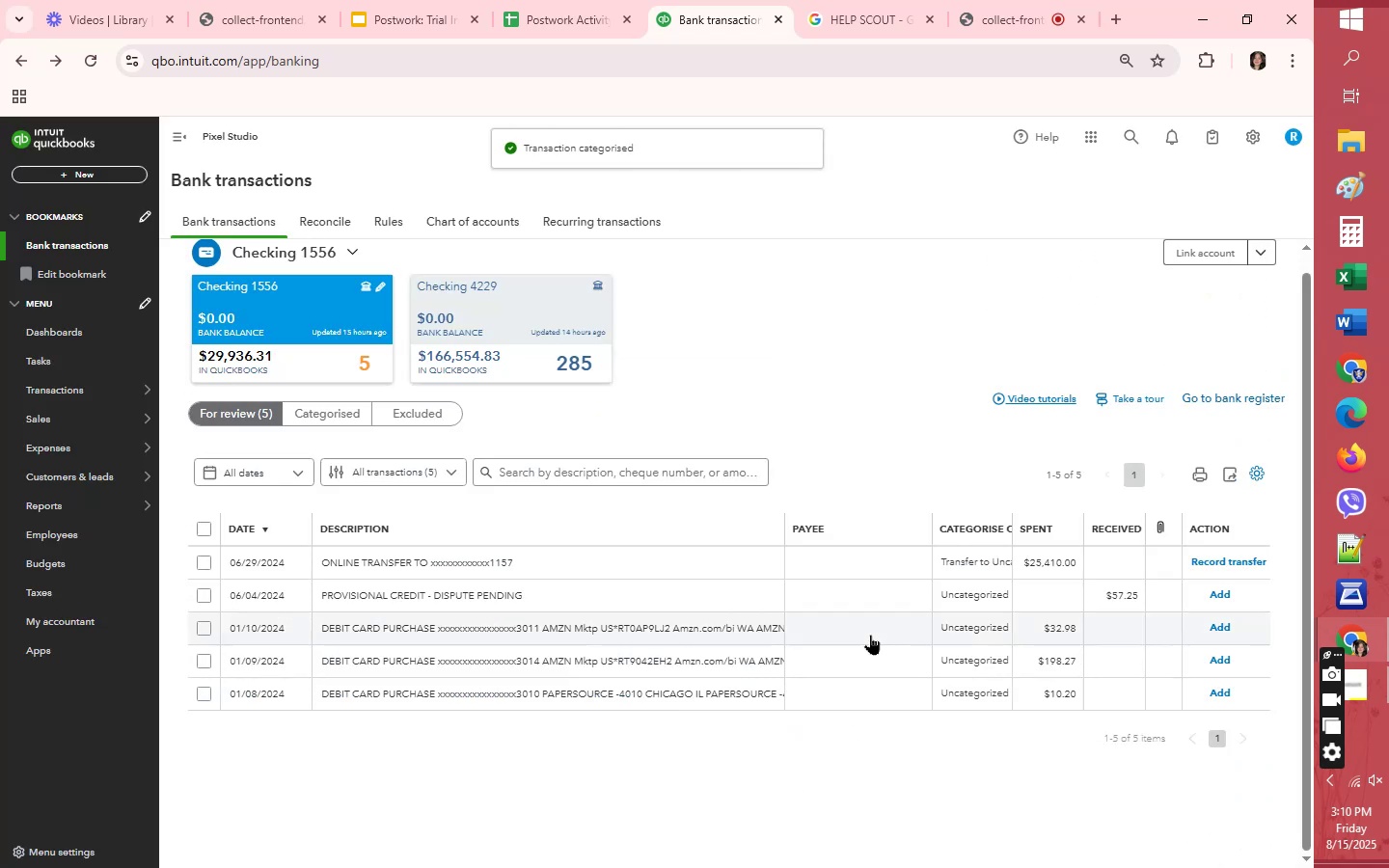 
left_click([864, 631])
 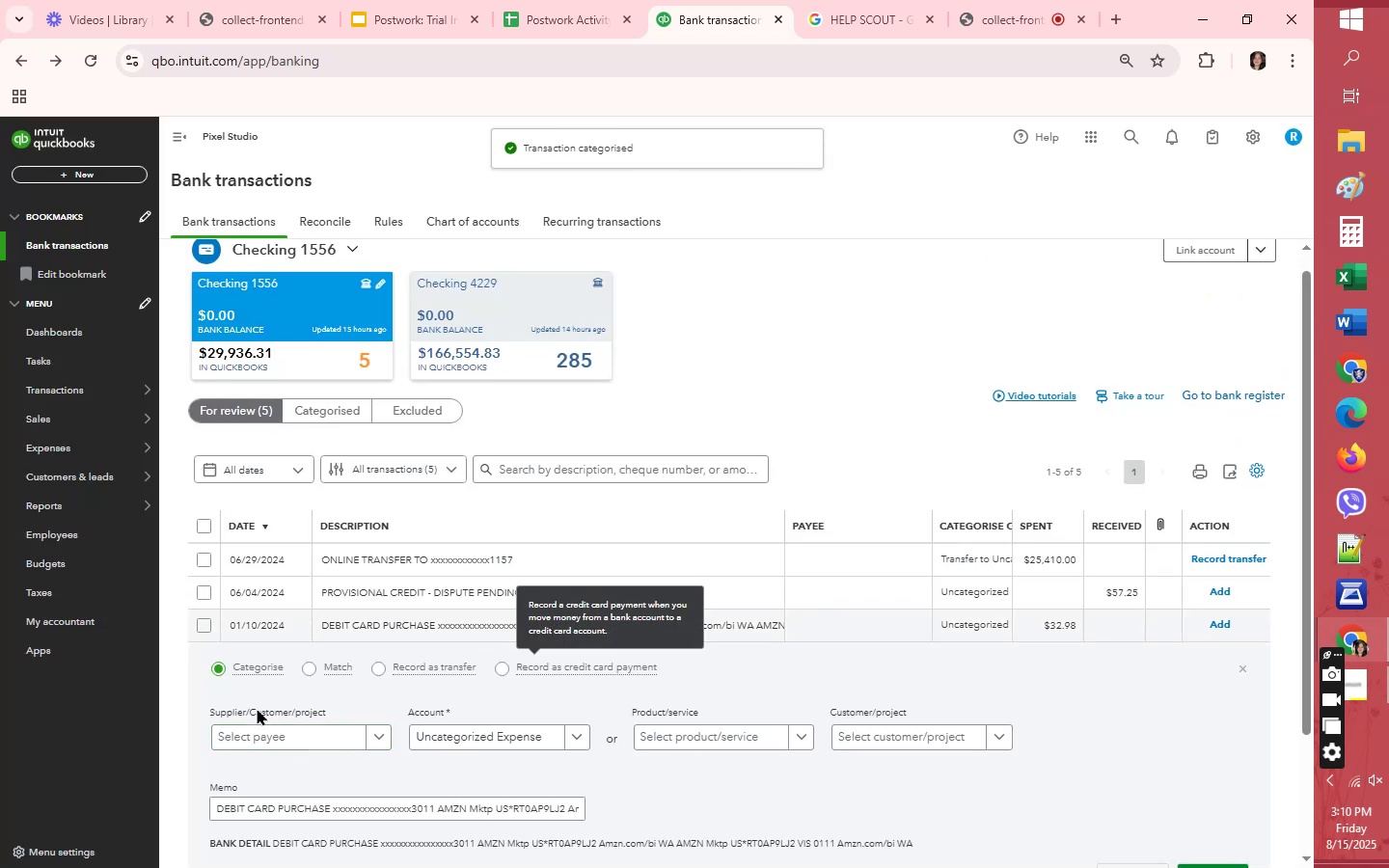 
left_click([248, 739])
 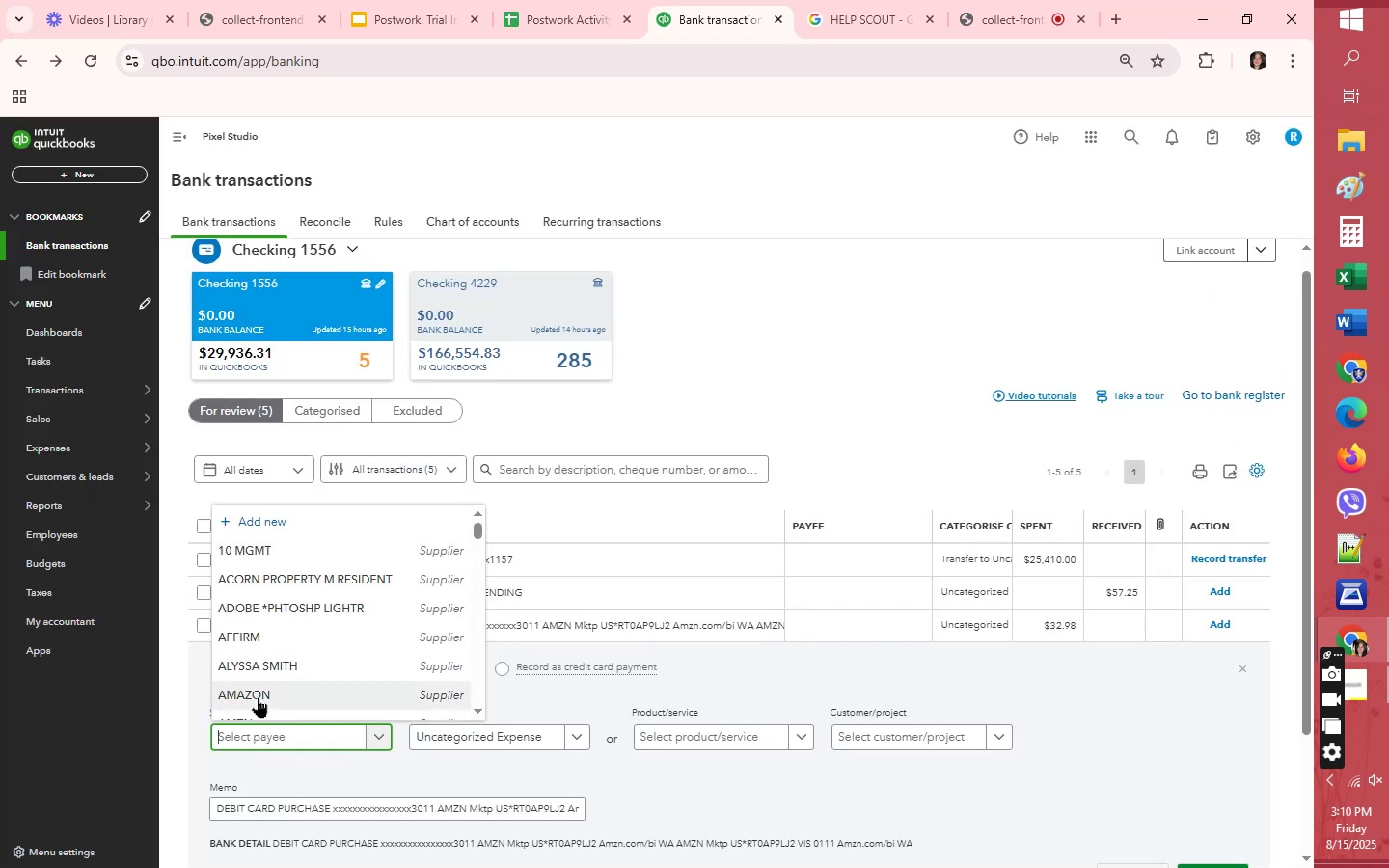 
scroll: coordinate [262, 689], scroll_direction: down, amount: 1.0
 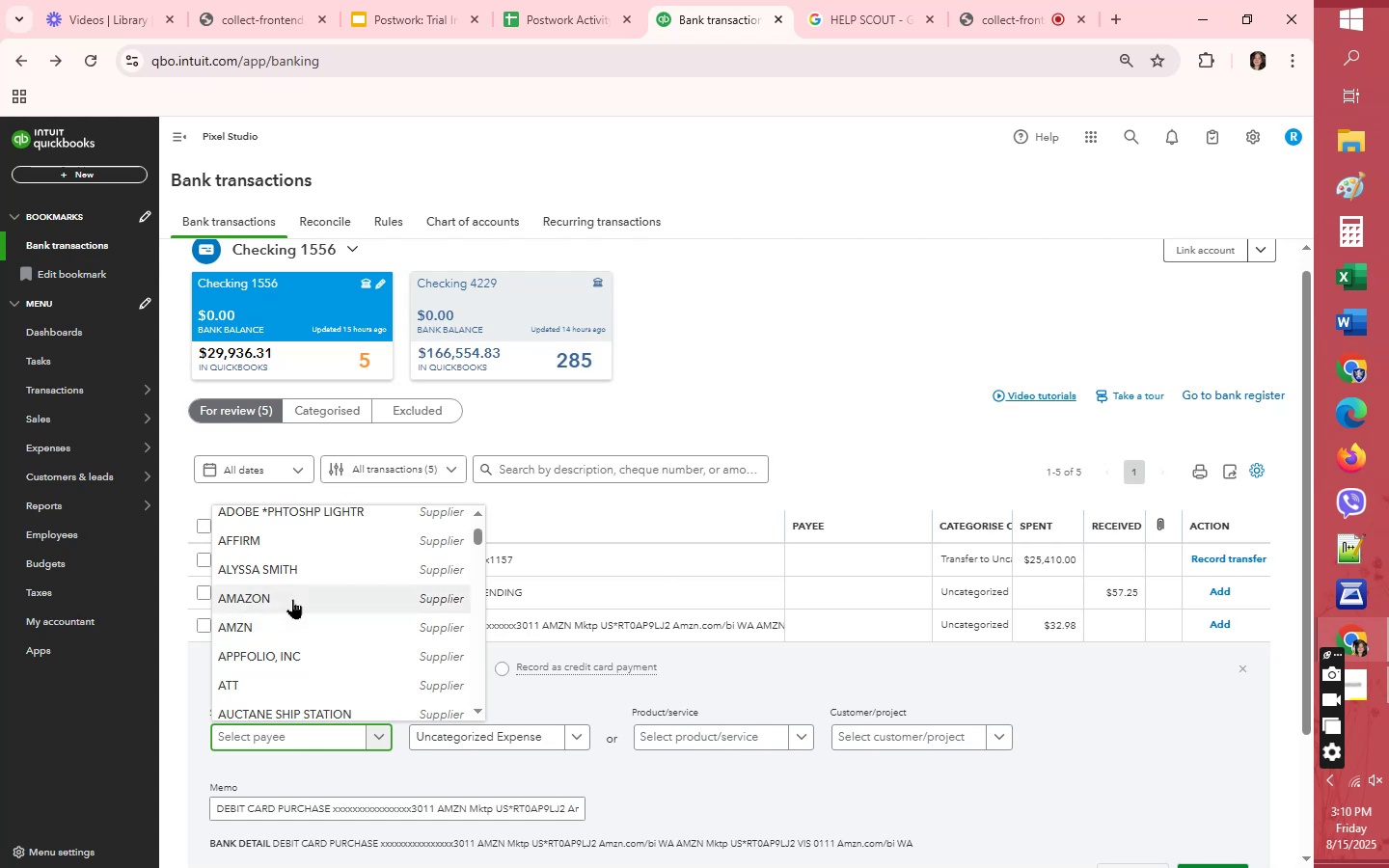 
wait(5.56)
 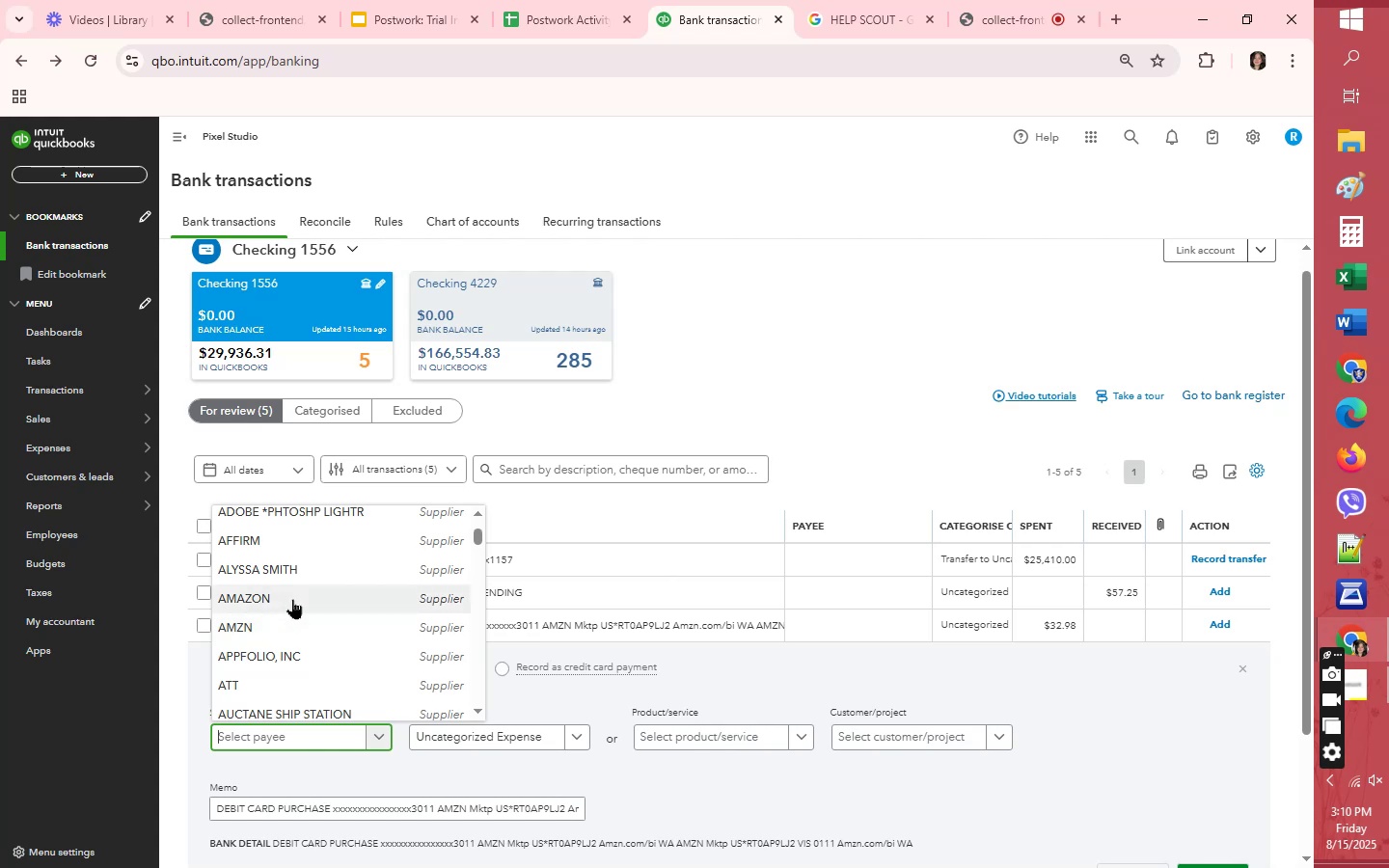 
left_click([285, 619])
 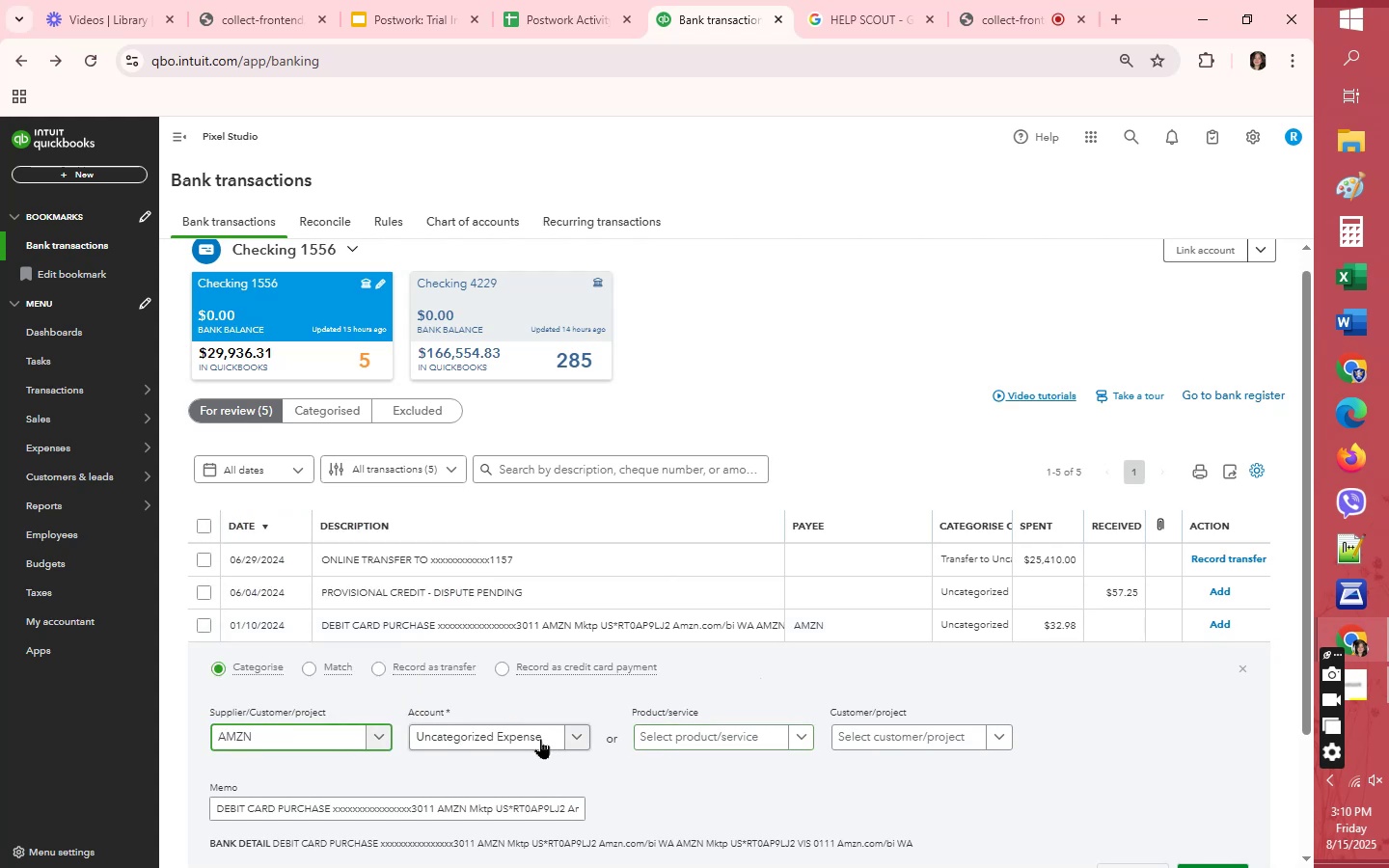 
left_click([533, 741])
 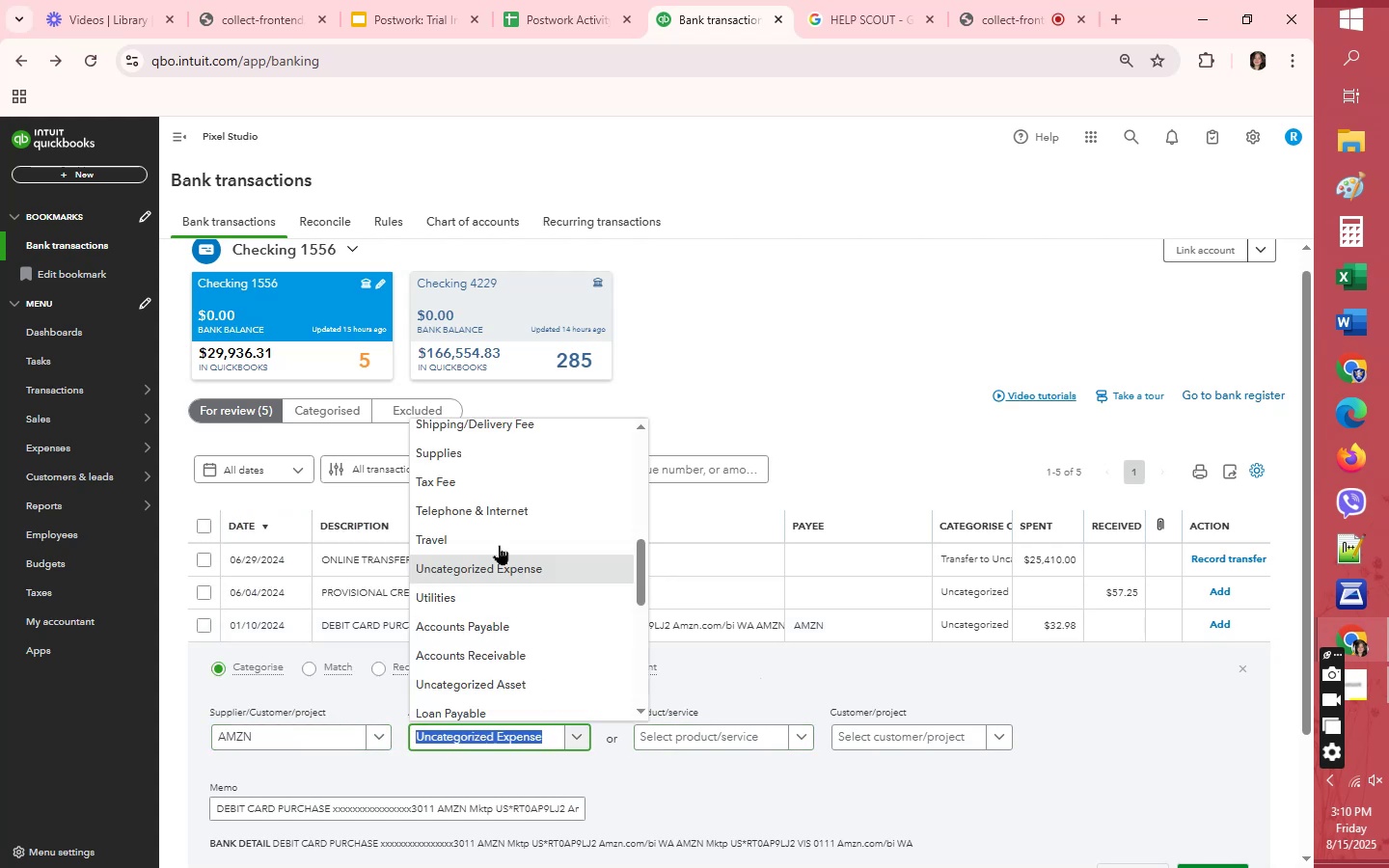 
scroll: coordinate [498, 514], scroll_direction: up, amount: 1.0
 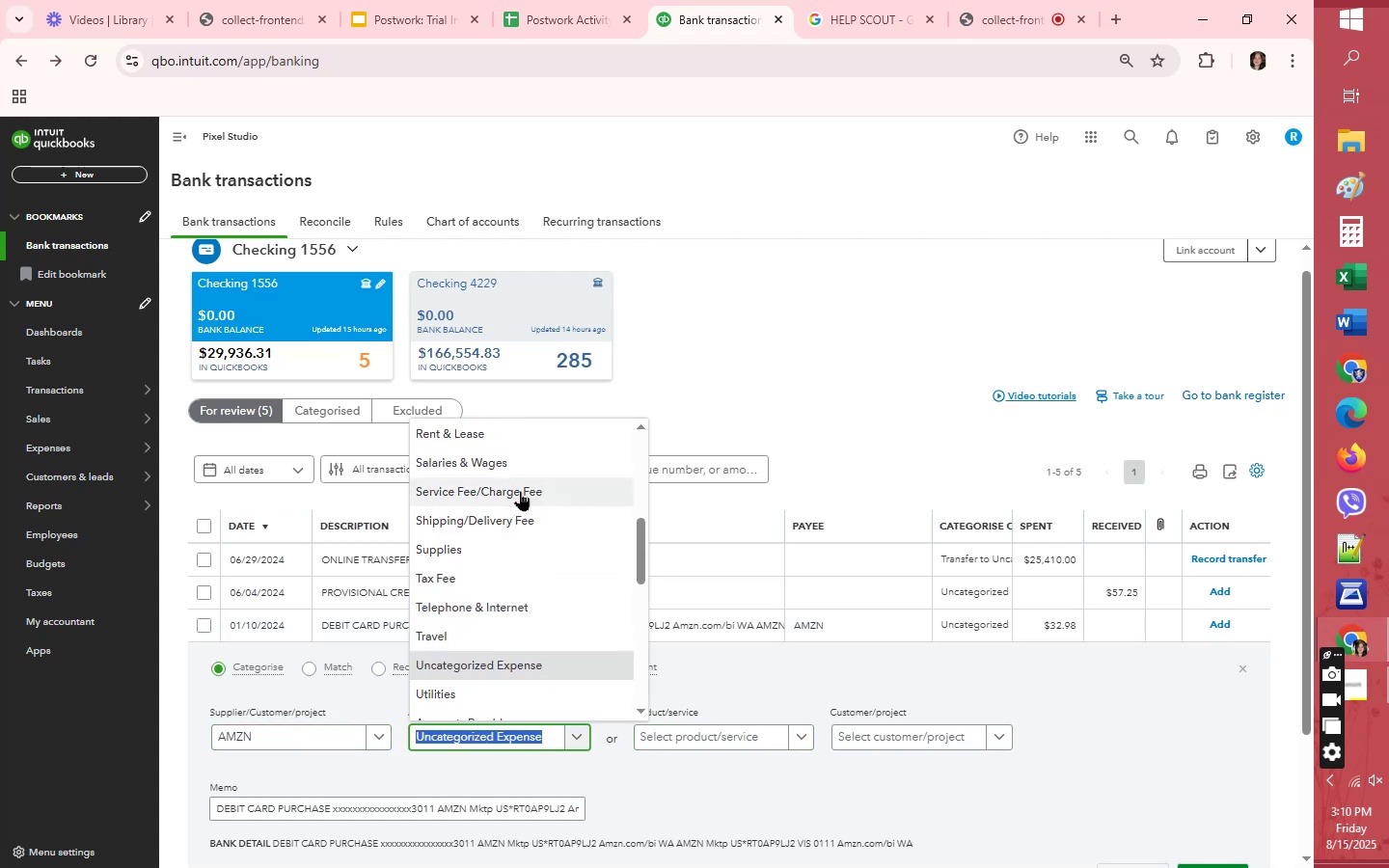 
left_click([521, 490])
 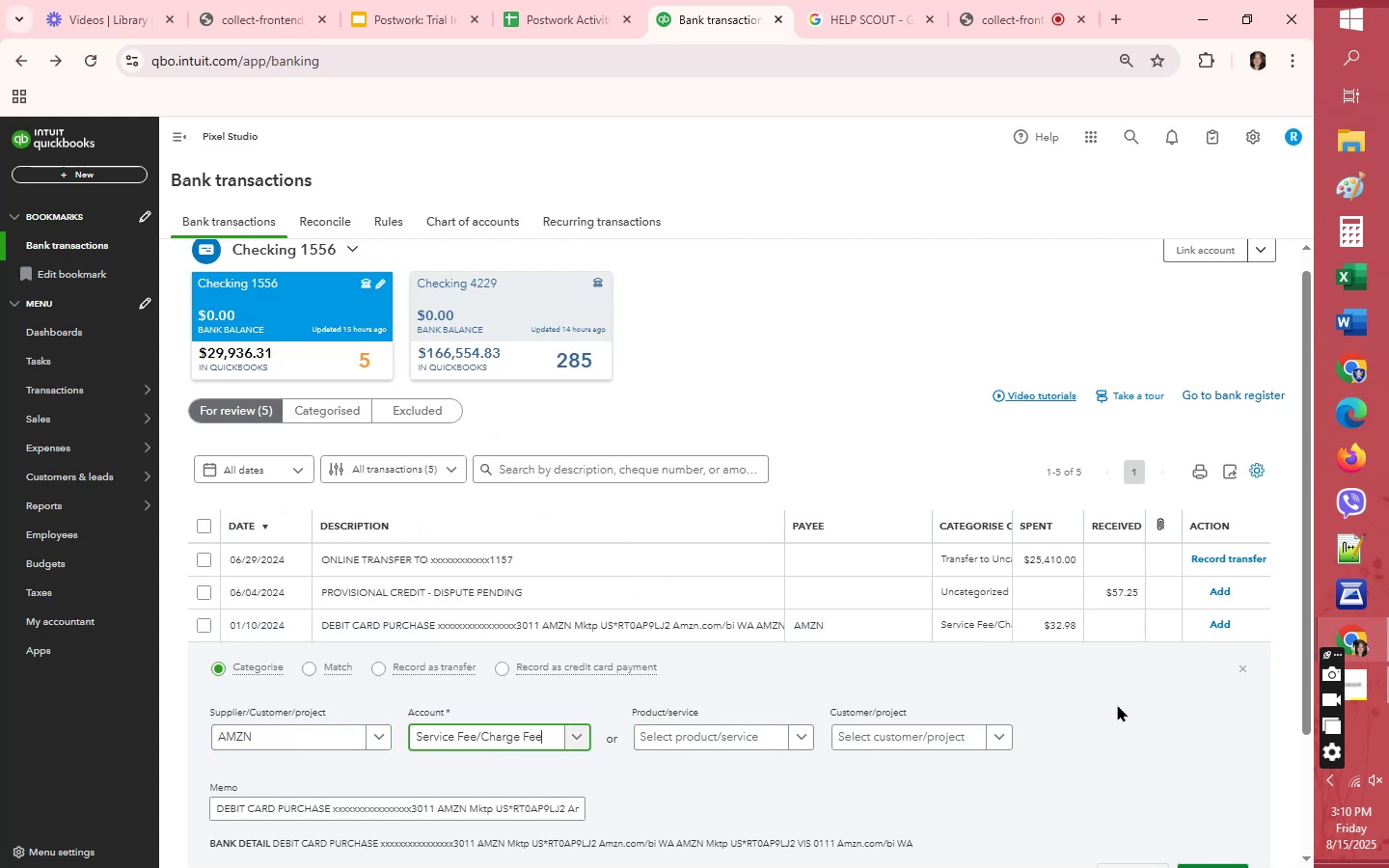 
scroll: coordinate [1119, 705], scroll_direction: down, amount: 1.0
 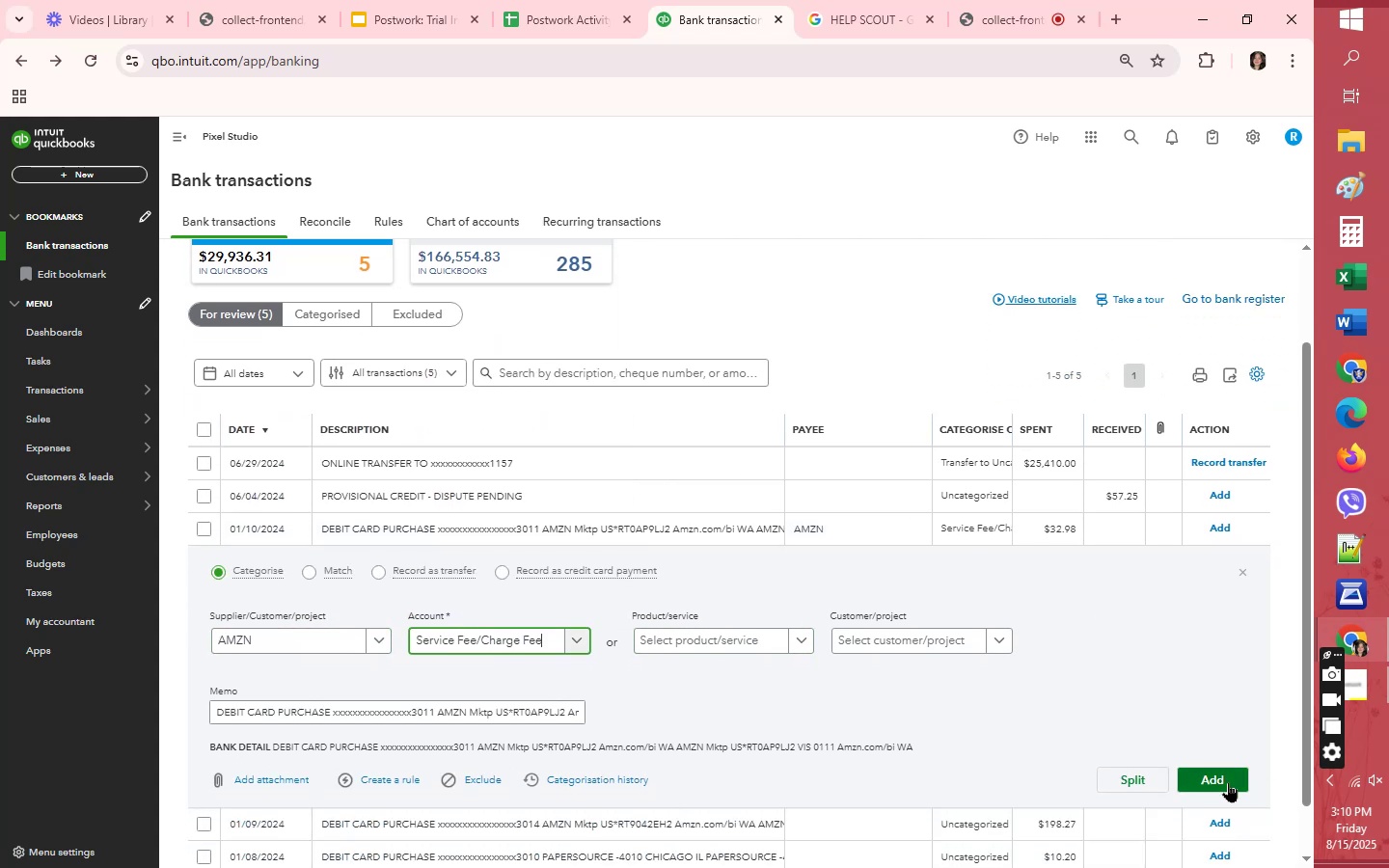 
left_click([1228, 782])
 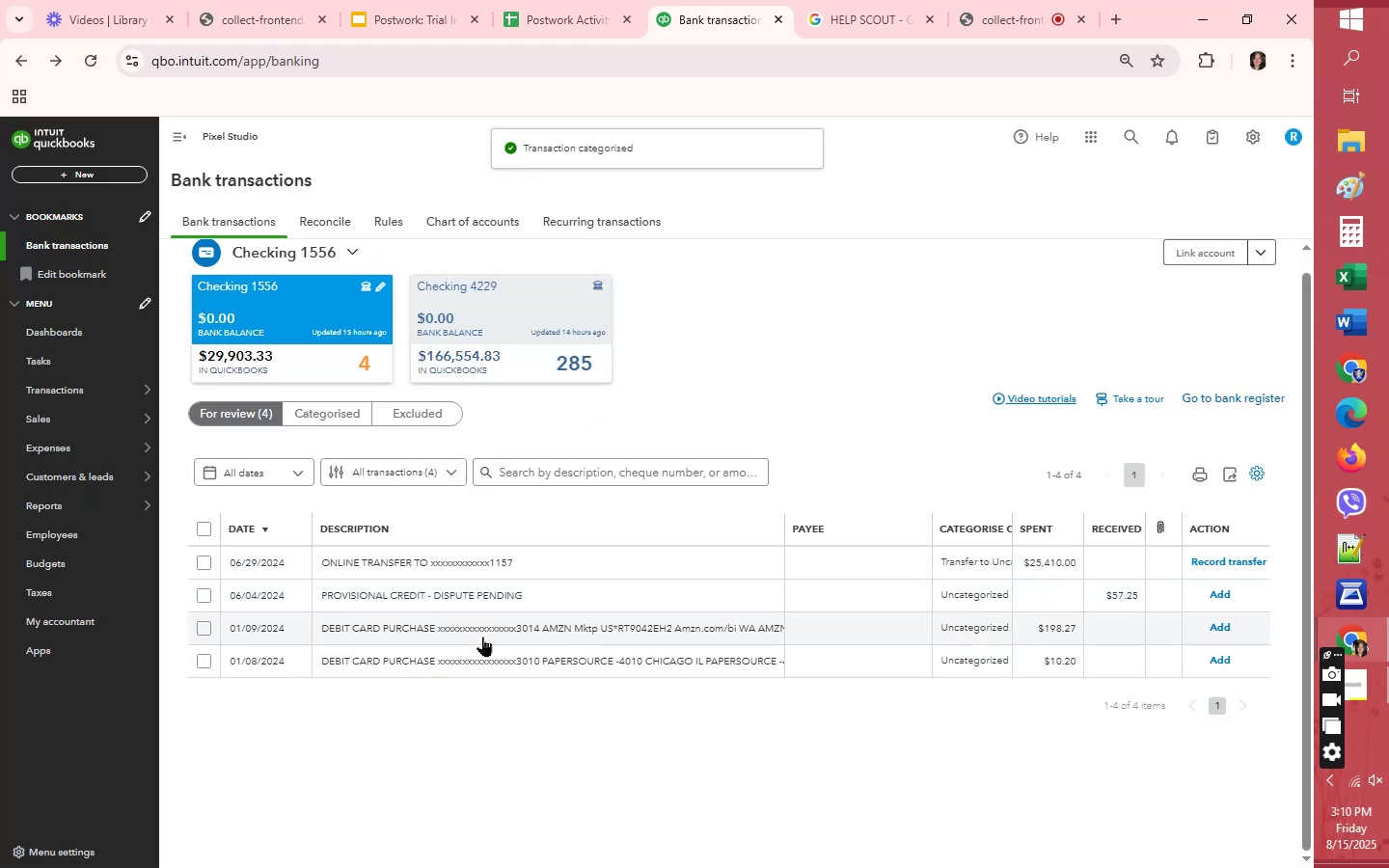 
left_click([491, 631])
 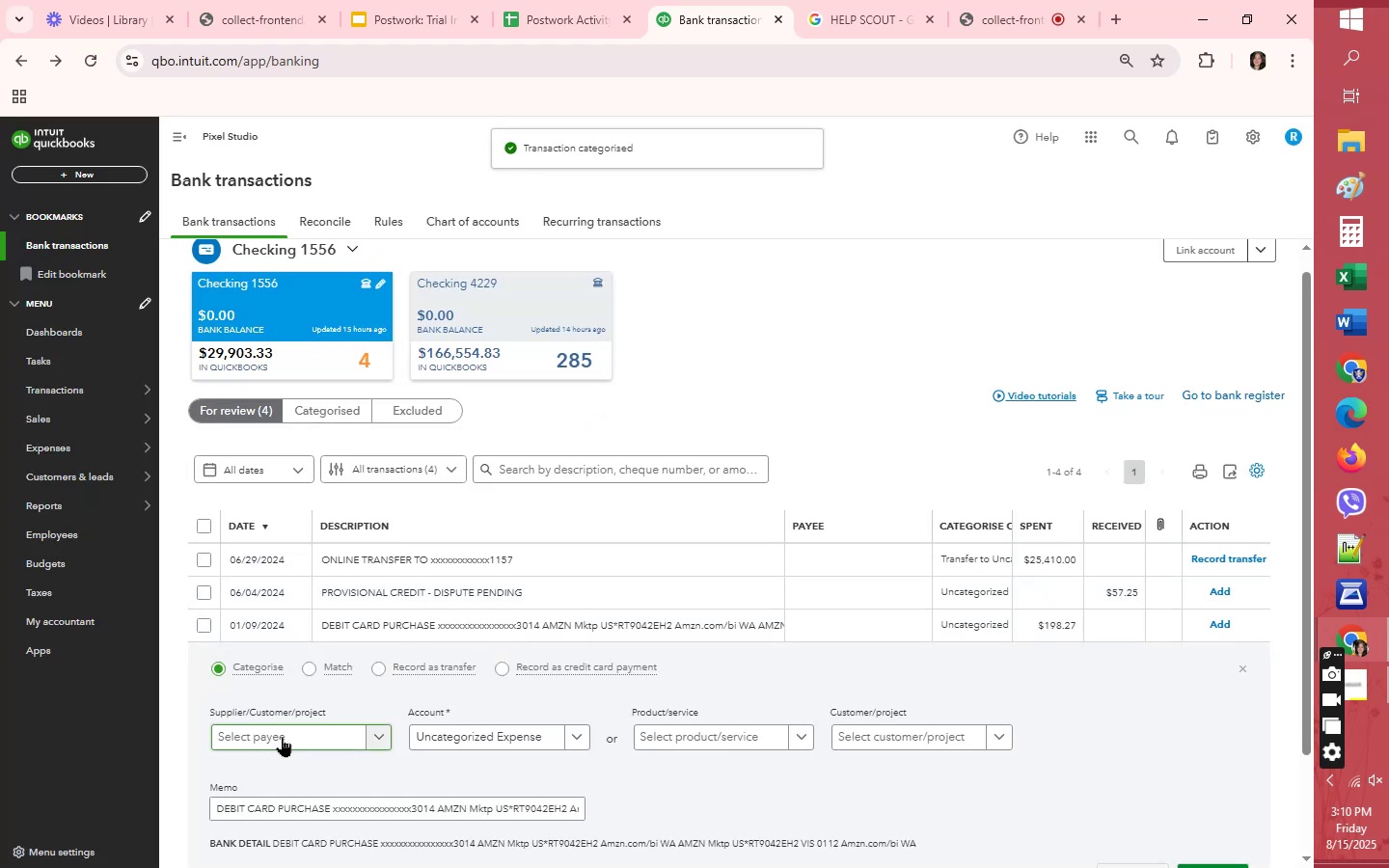 
left_click([282, 741])
 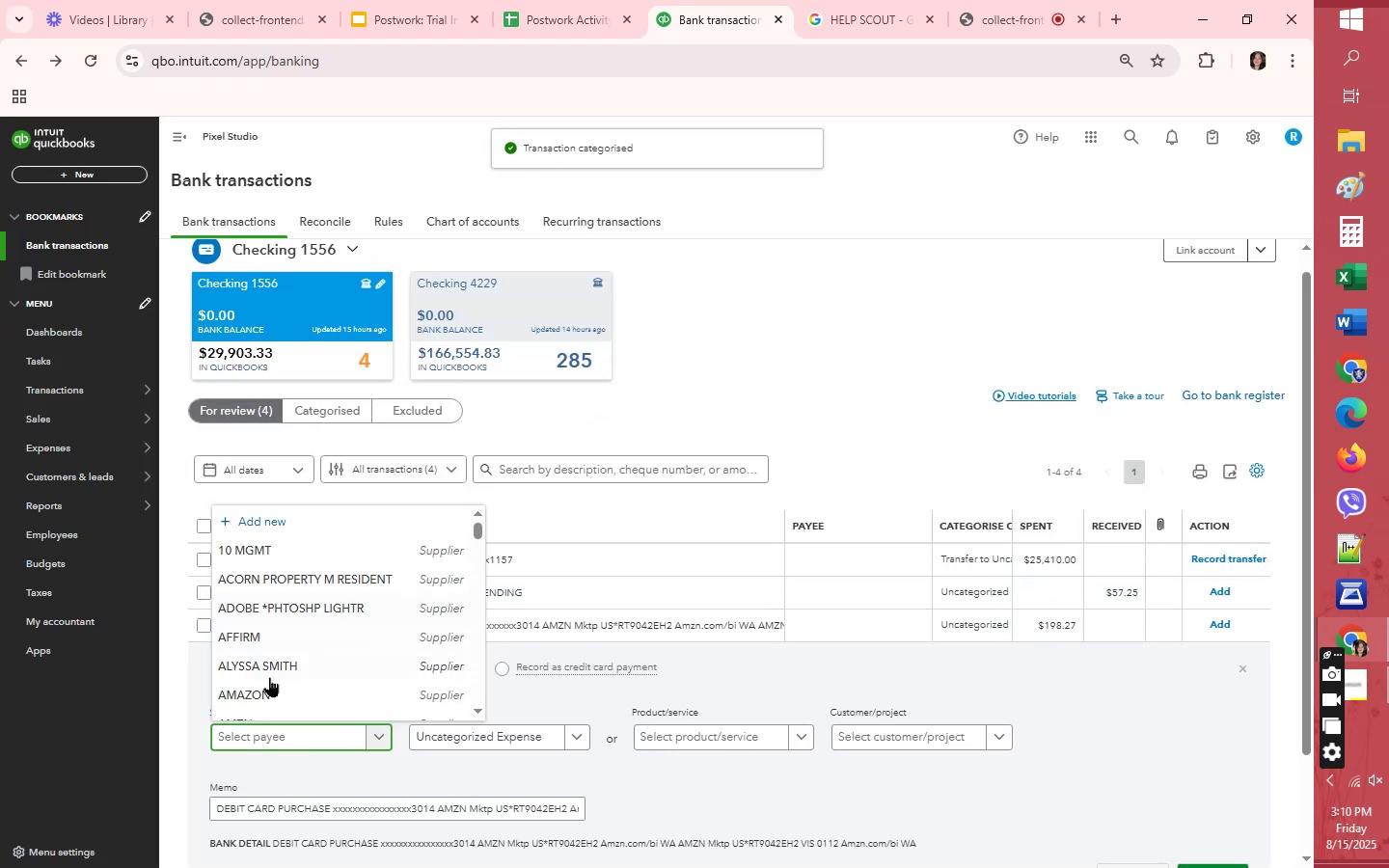 
scroll: coordinate [263, 697], scroll_direction: down, amount: 1.0
 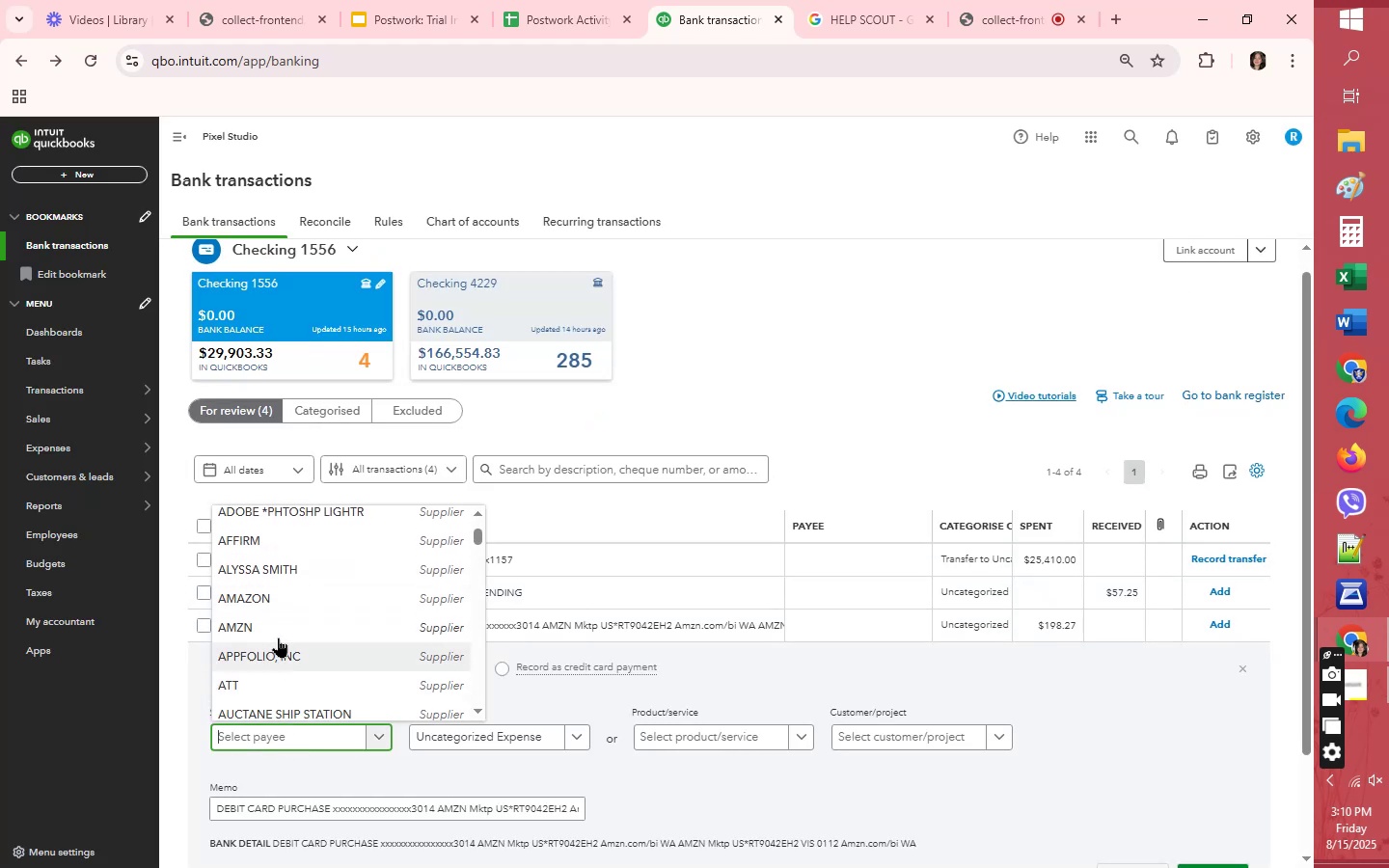 
left_click([279, 631])
 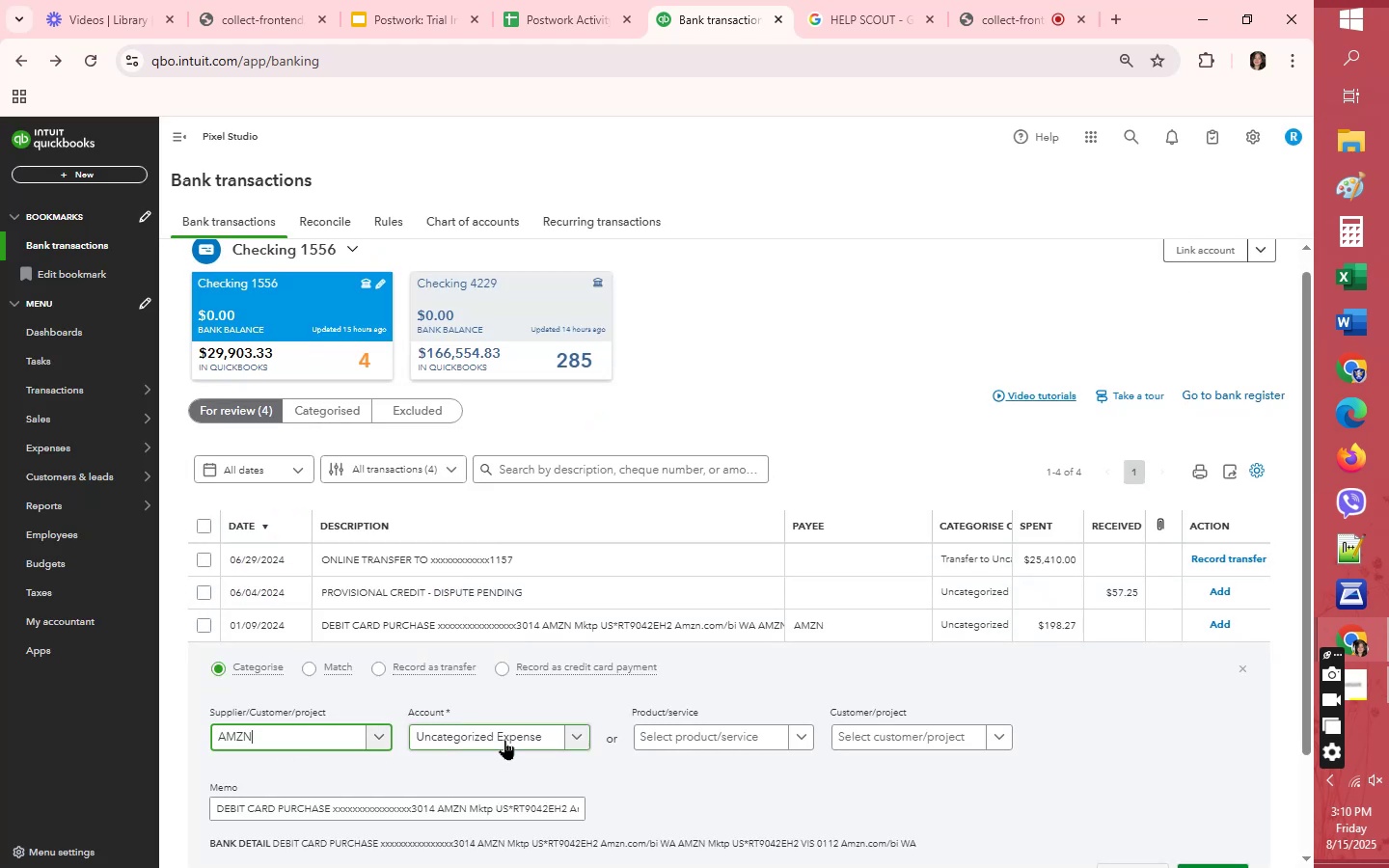 
left_click([504, 740])
 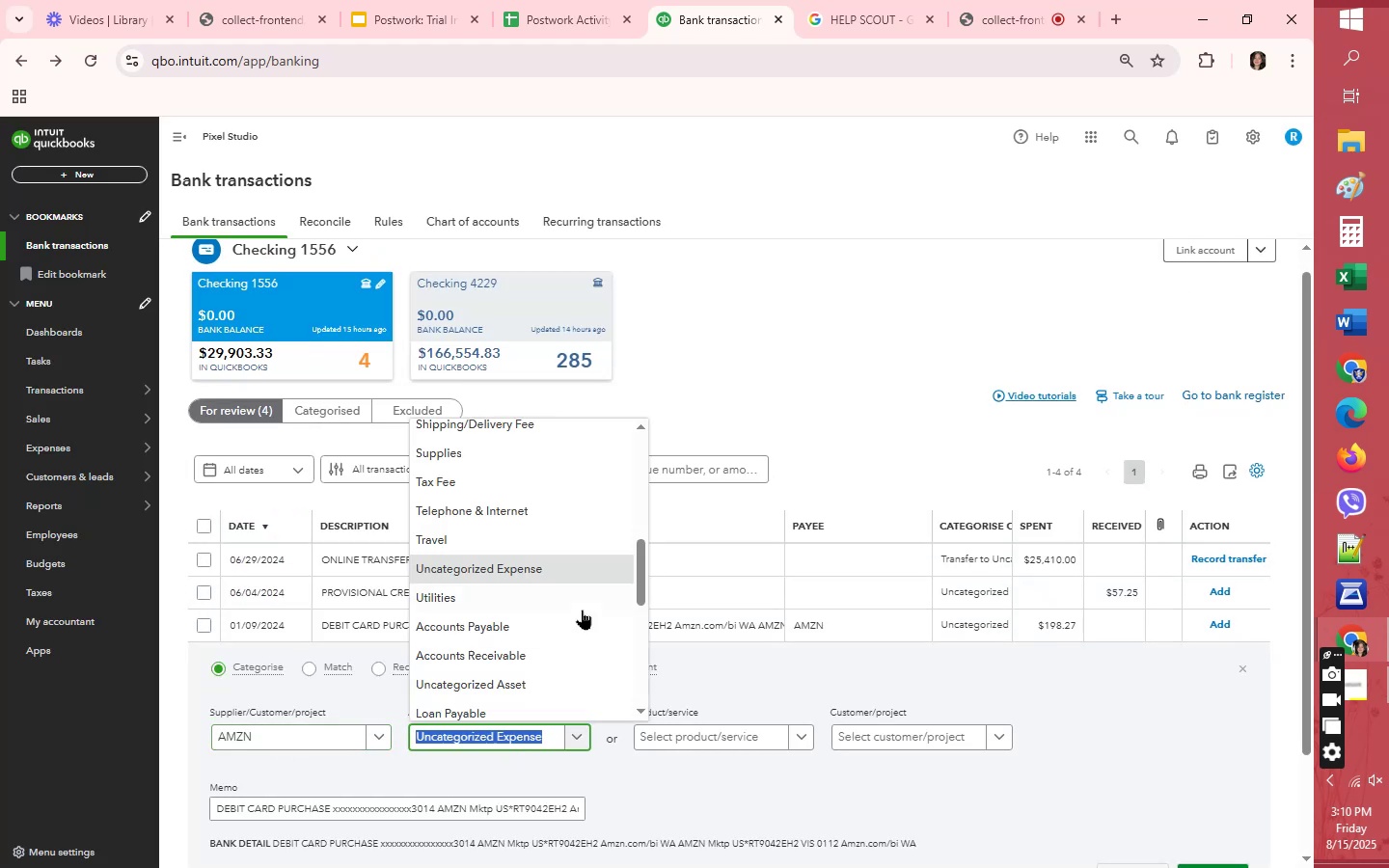 
scroll: coordinate [582, 610], scroll_direction: down, amount: 4.0
 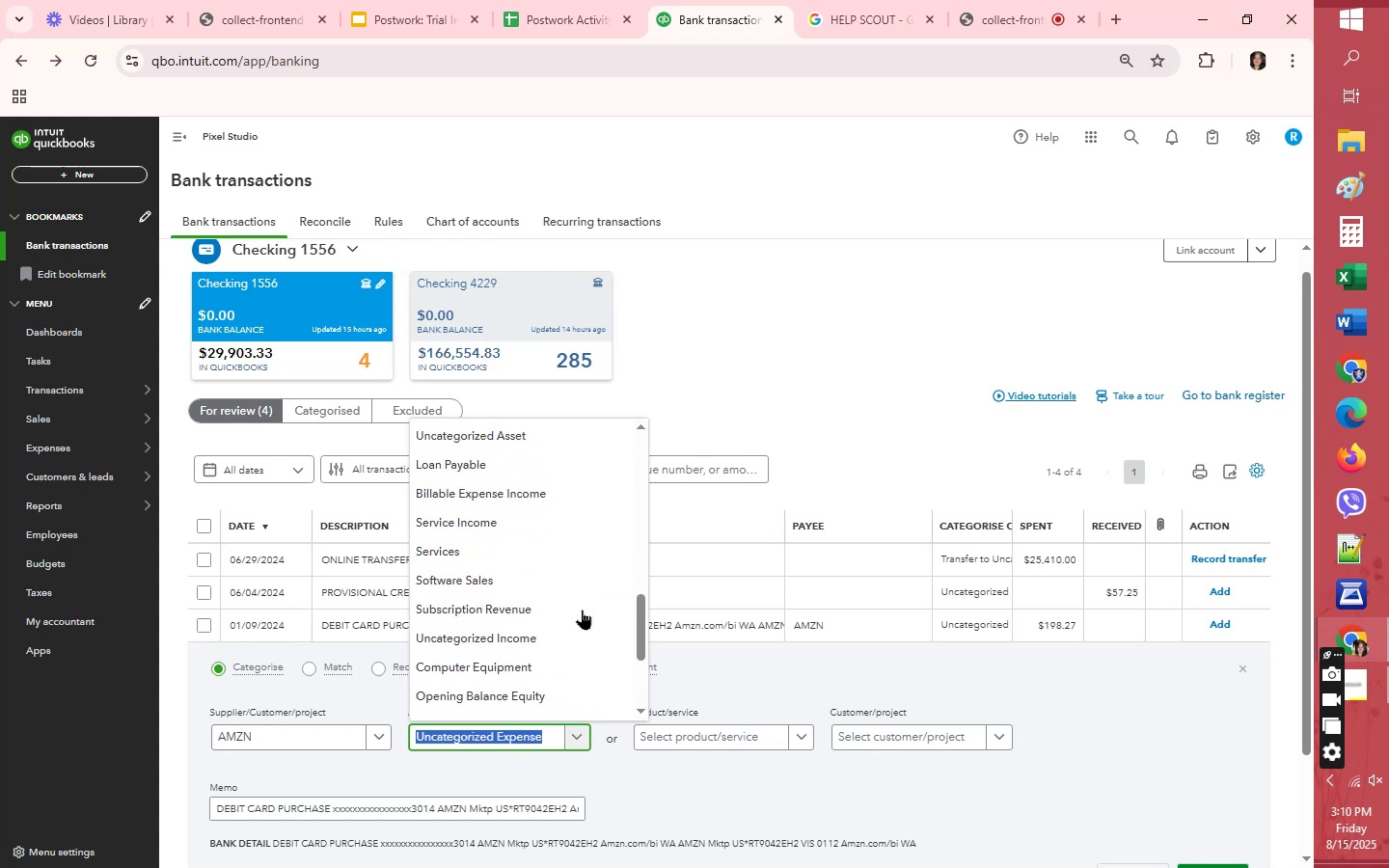 
scroll: coordinate [582, 610], scroll_direction: up, amount: 1.0
 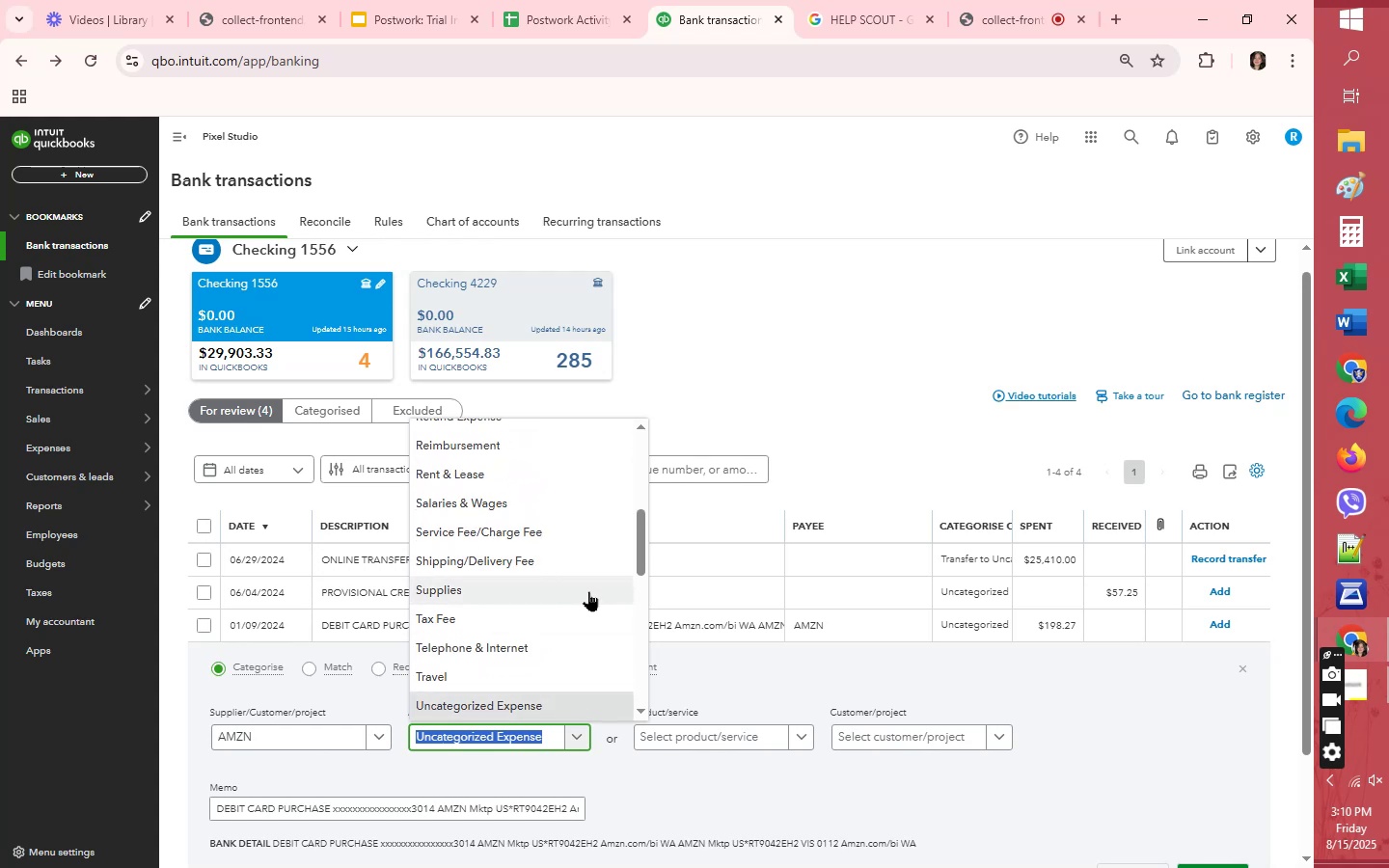 
left_click([588, 584])
 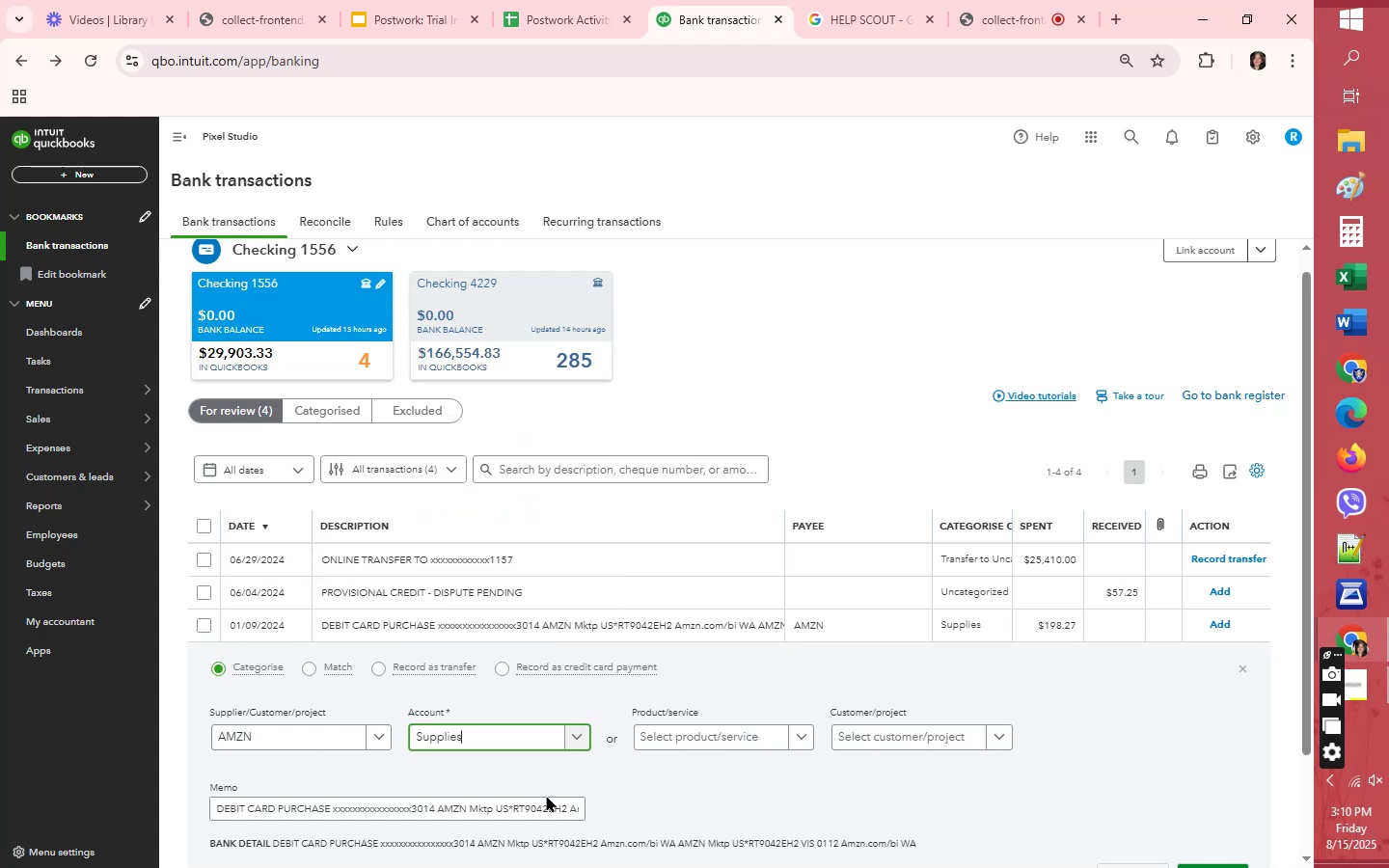 
scroll: coordinate [546, 795], scroll_direction: down, amount: 2.0
 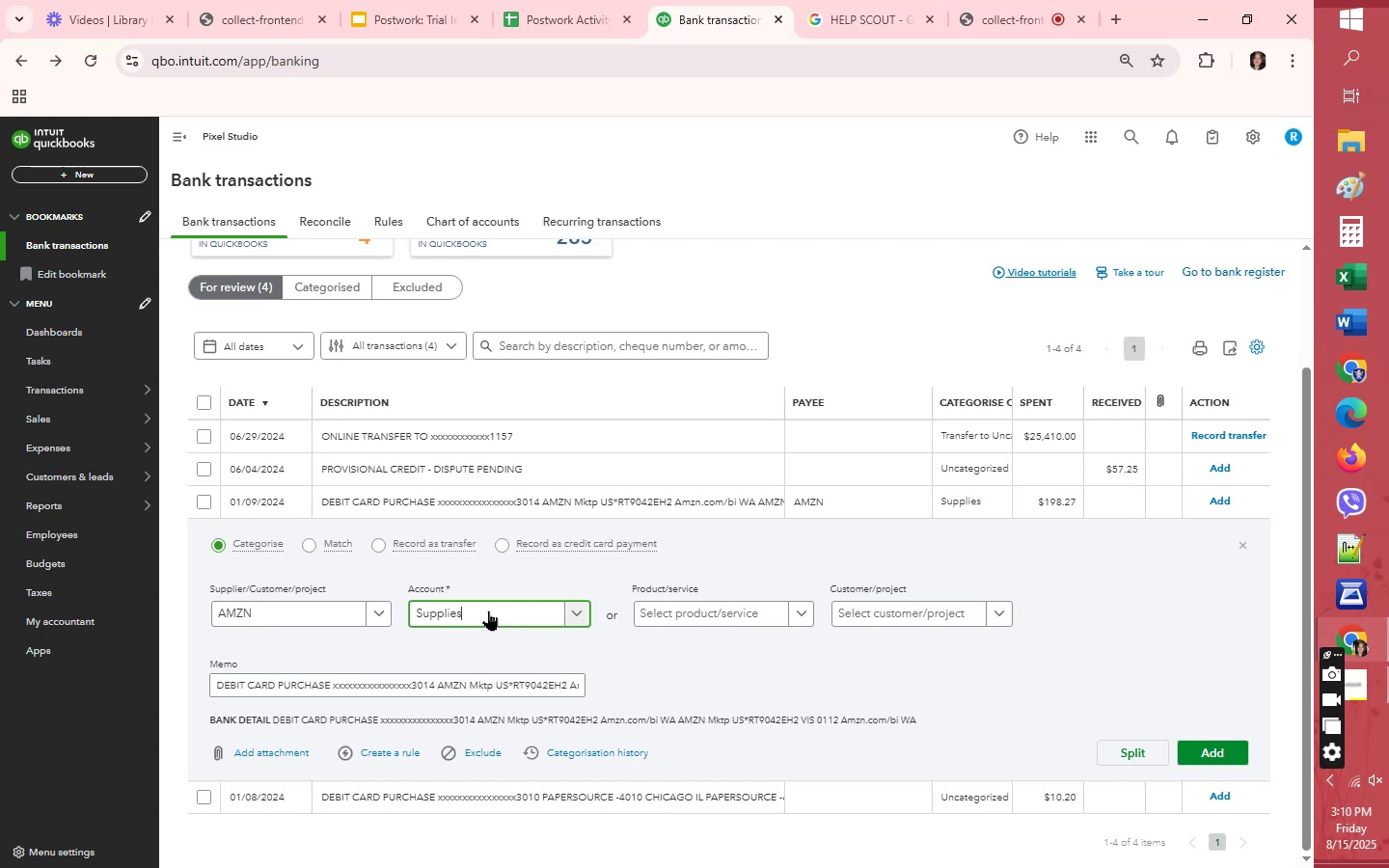 
left_click([488, 610])
 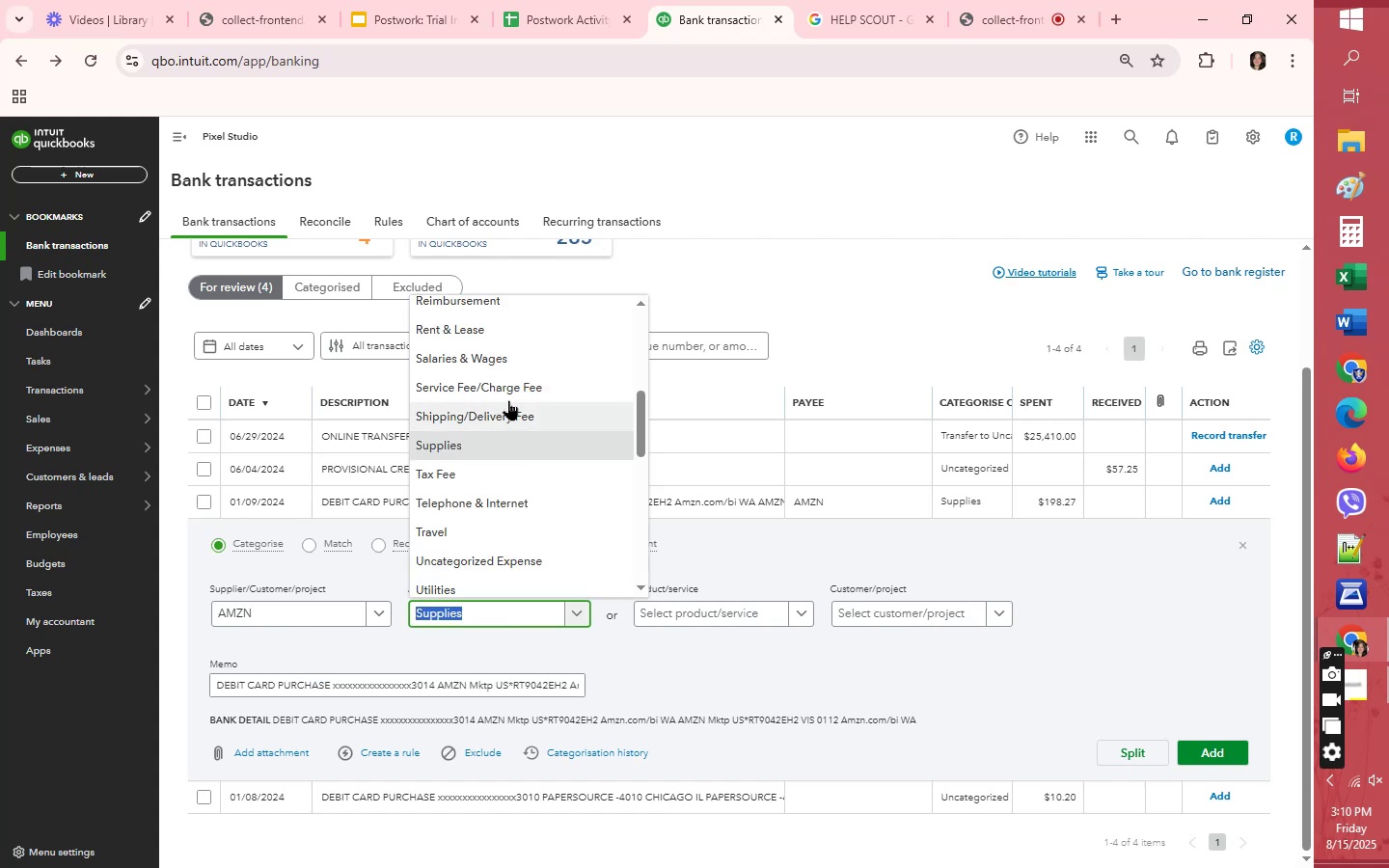 
left_click([512, 389])
 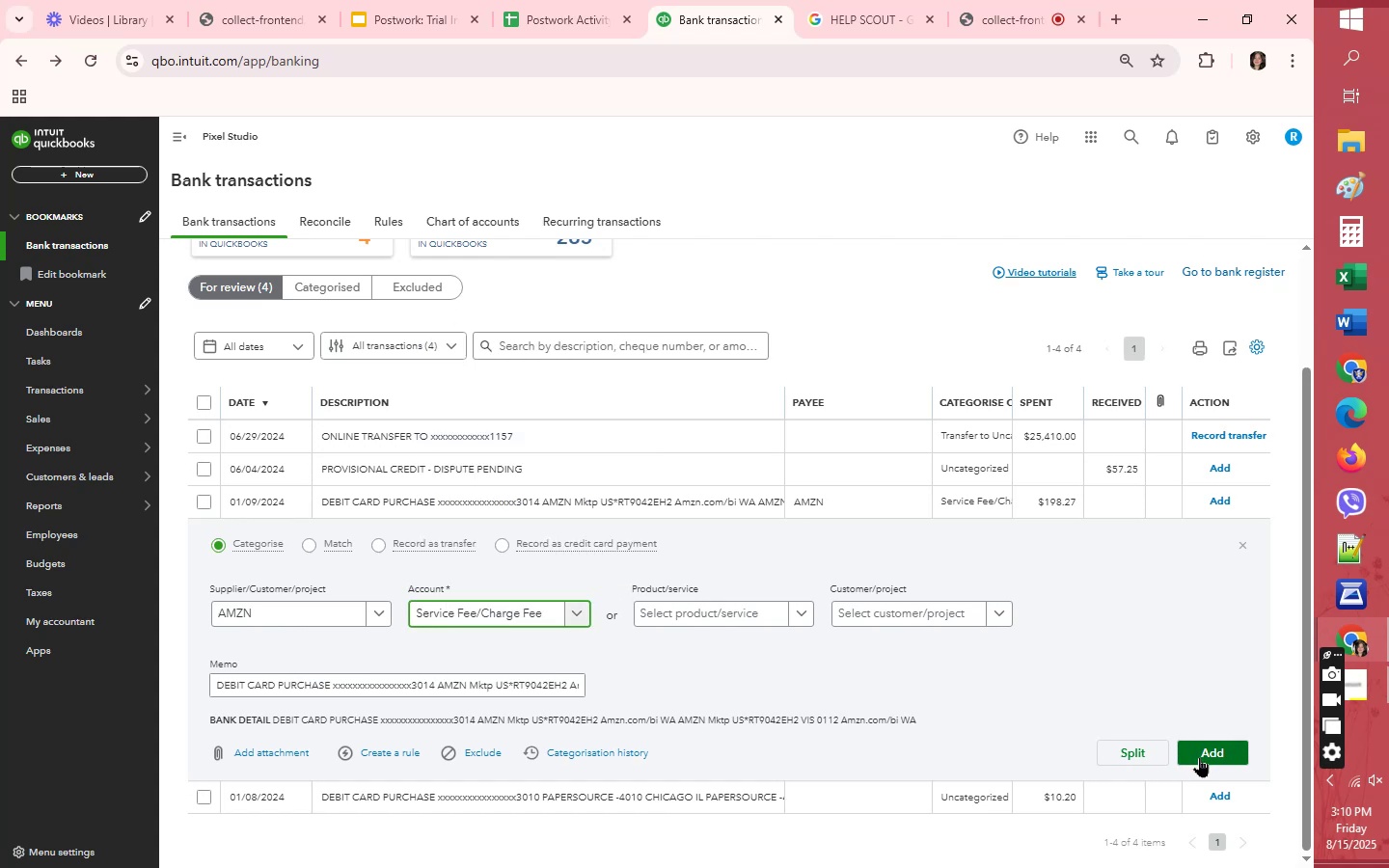 
left_click([1211, 757])
 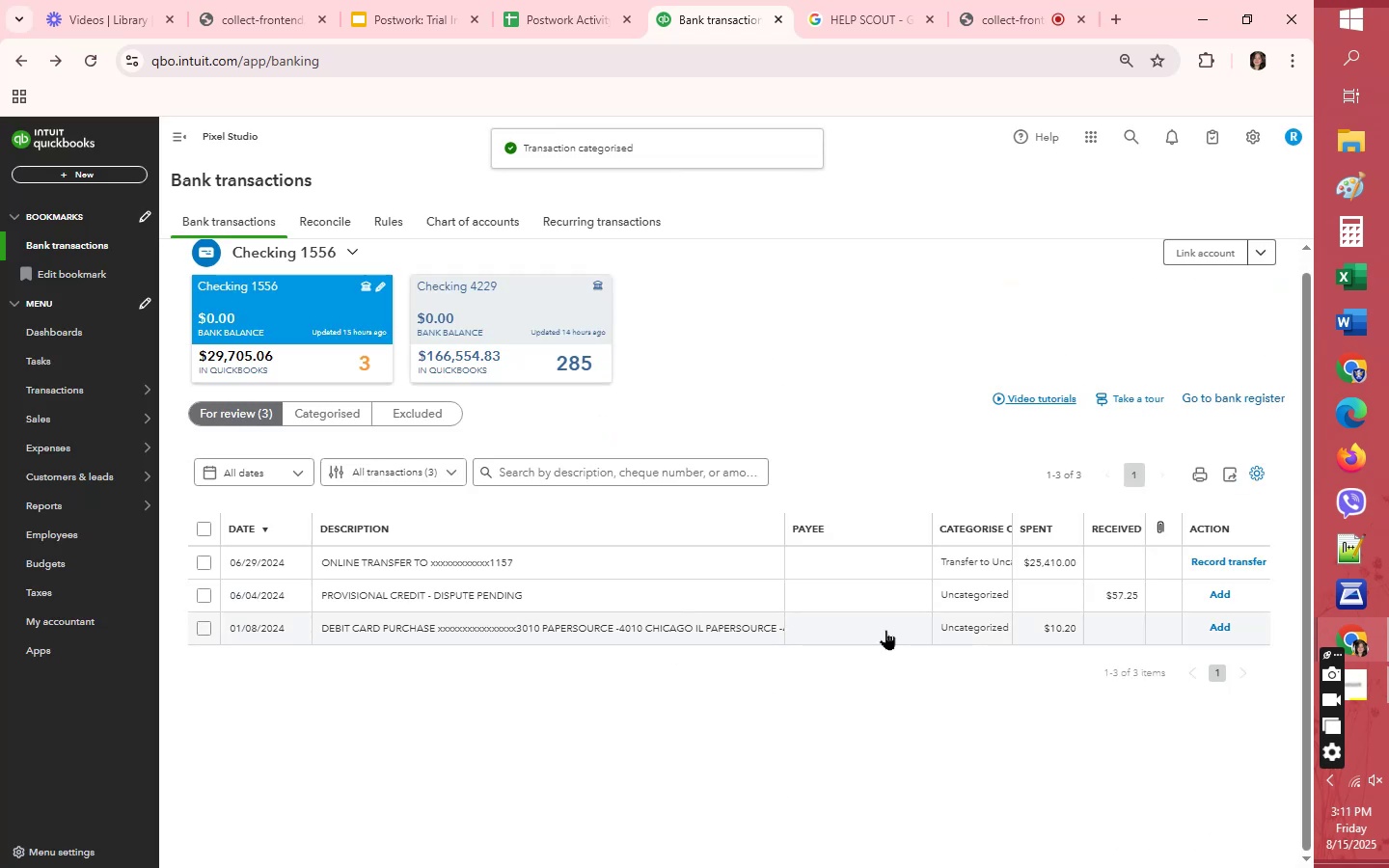 
left_click([846, 626])
 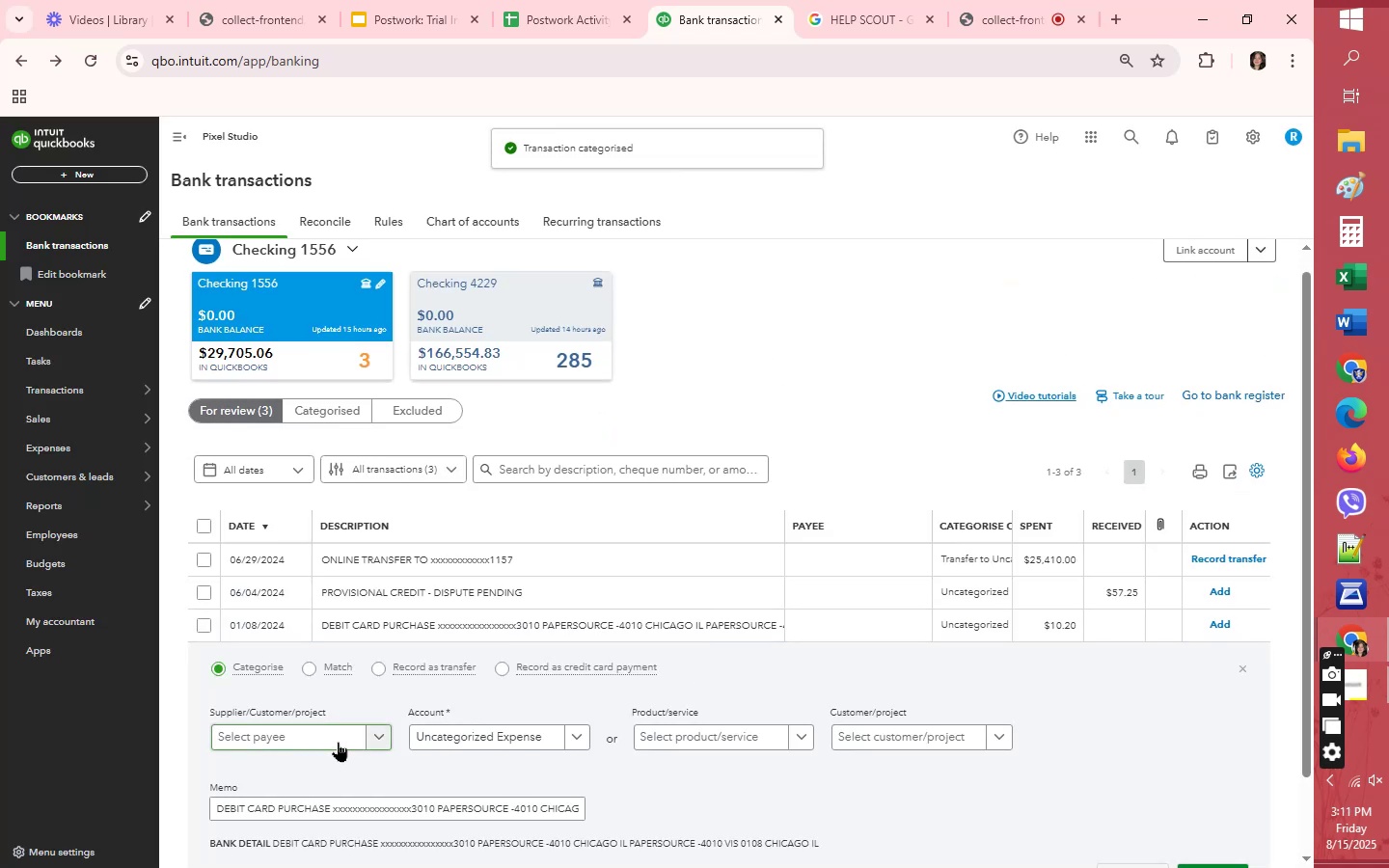 
left_click([321, 731])
 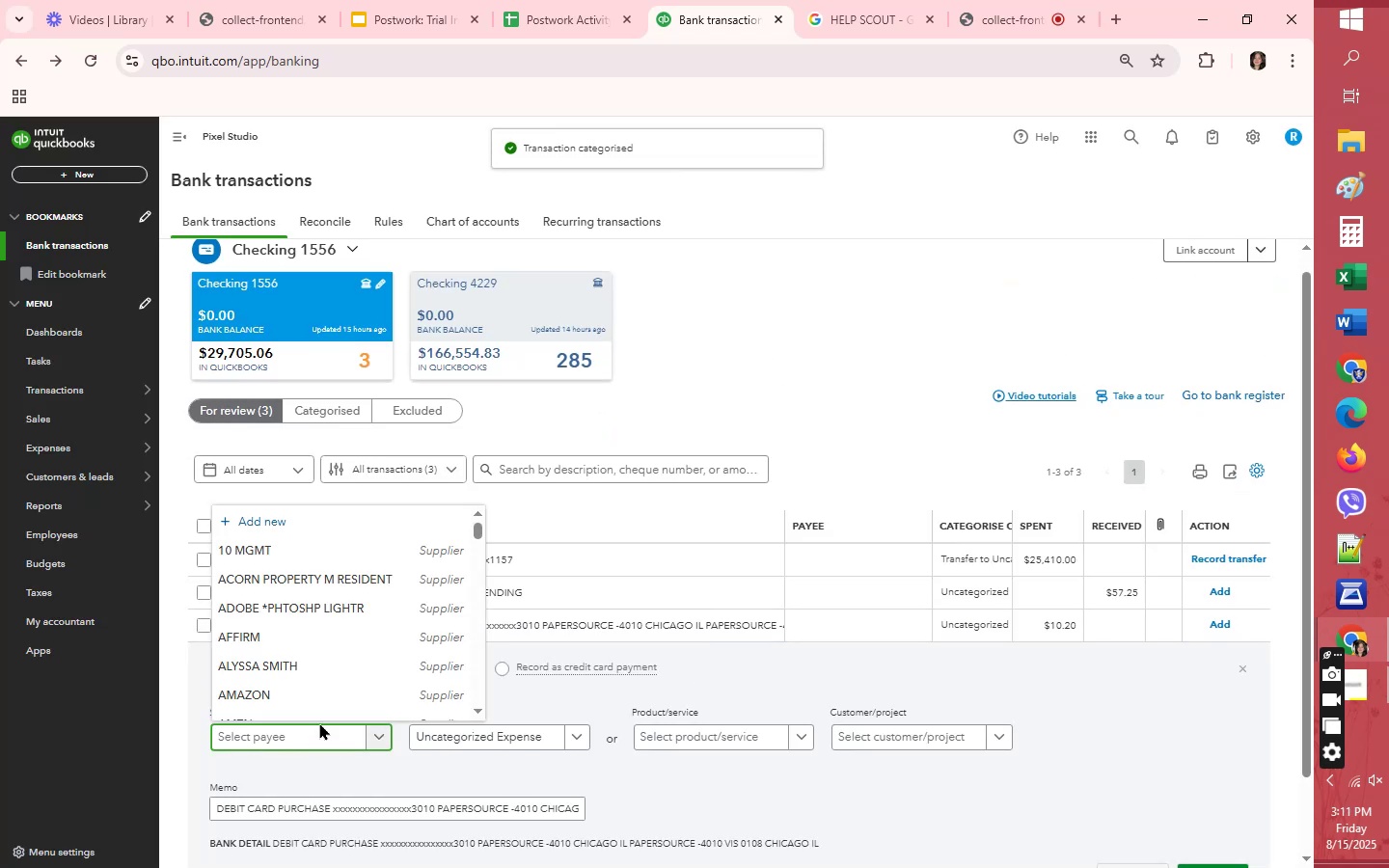 
type(papr)
 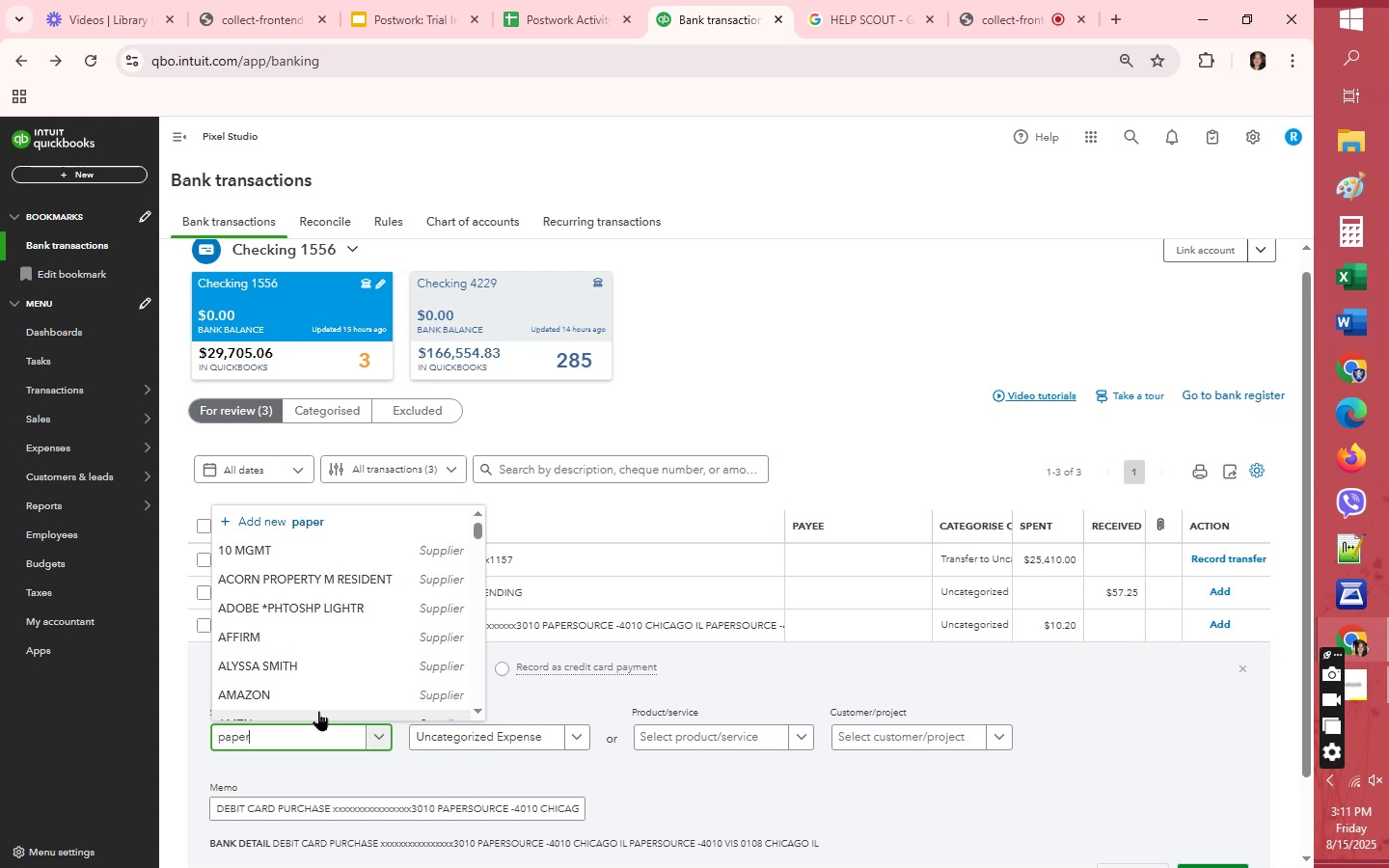 
hold_key(key=E, duration=0.35)
 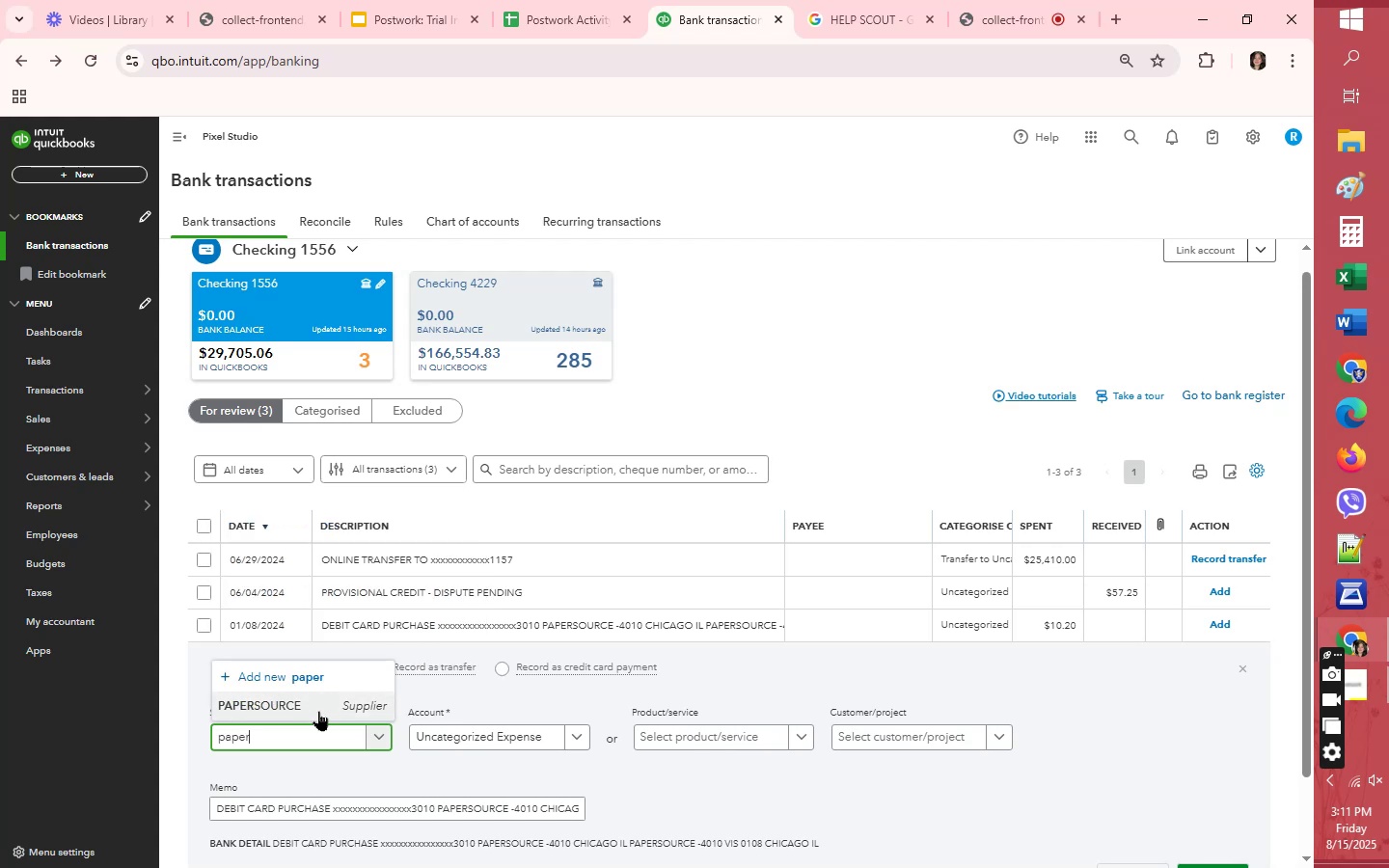 
left_click([317, 703])
 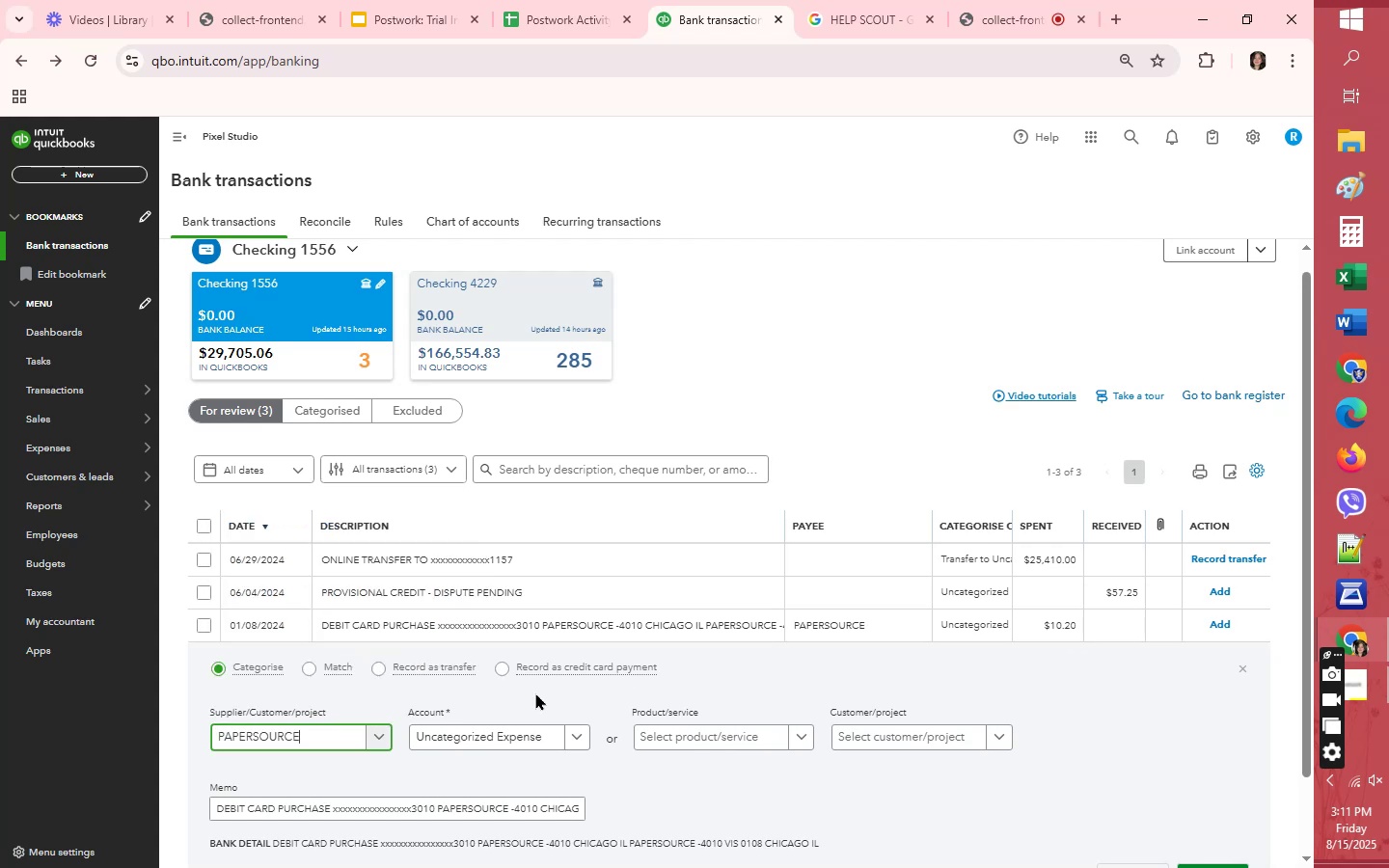 
left_click([501, 733])
 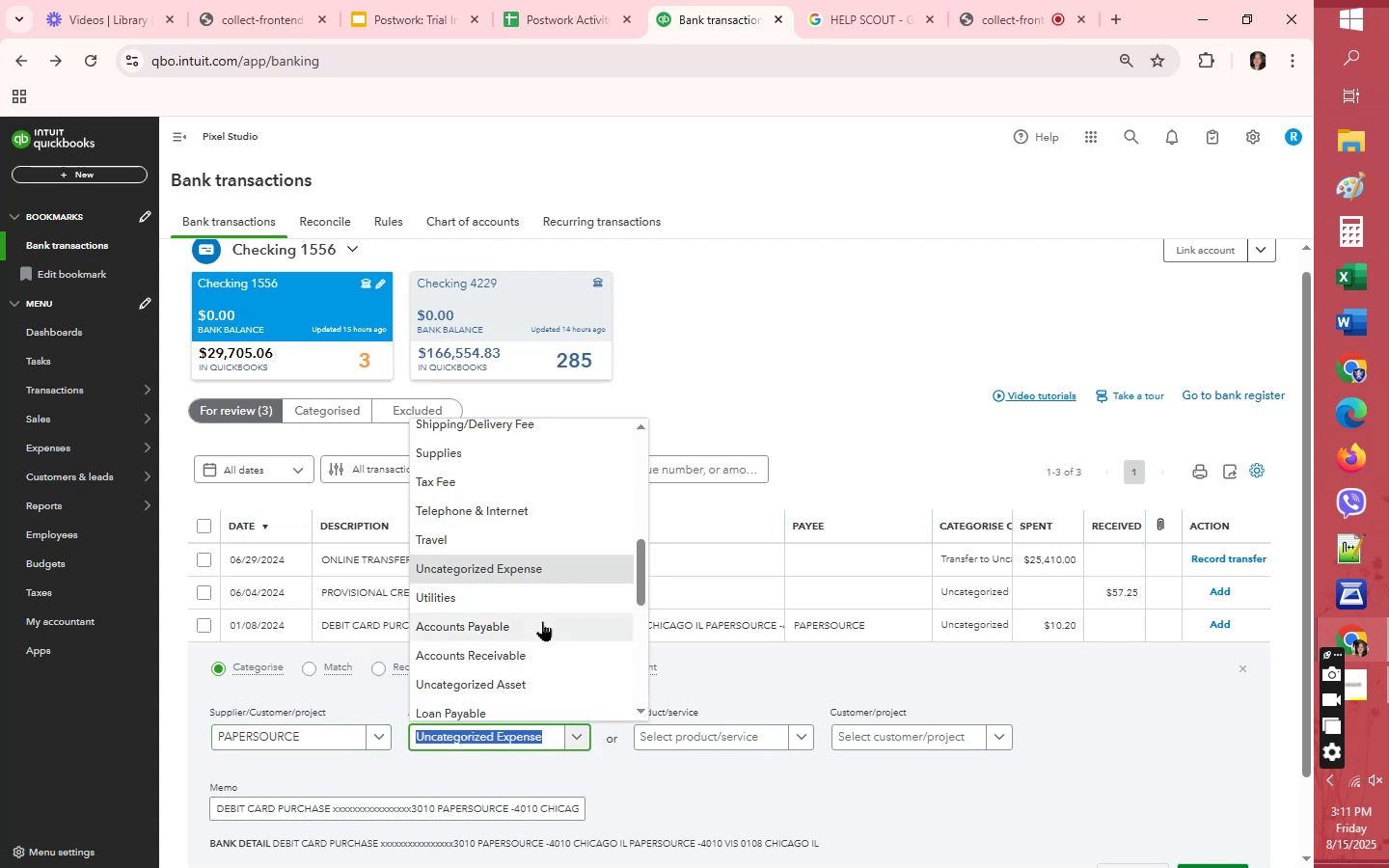 
scroll: coordinate [542, 621], scroll_direction: up, amount: 1.0
 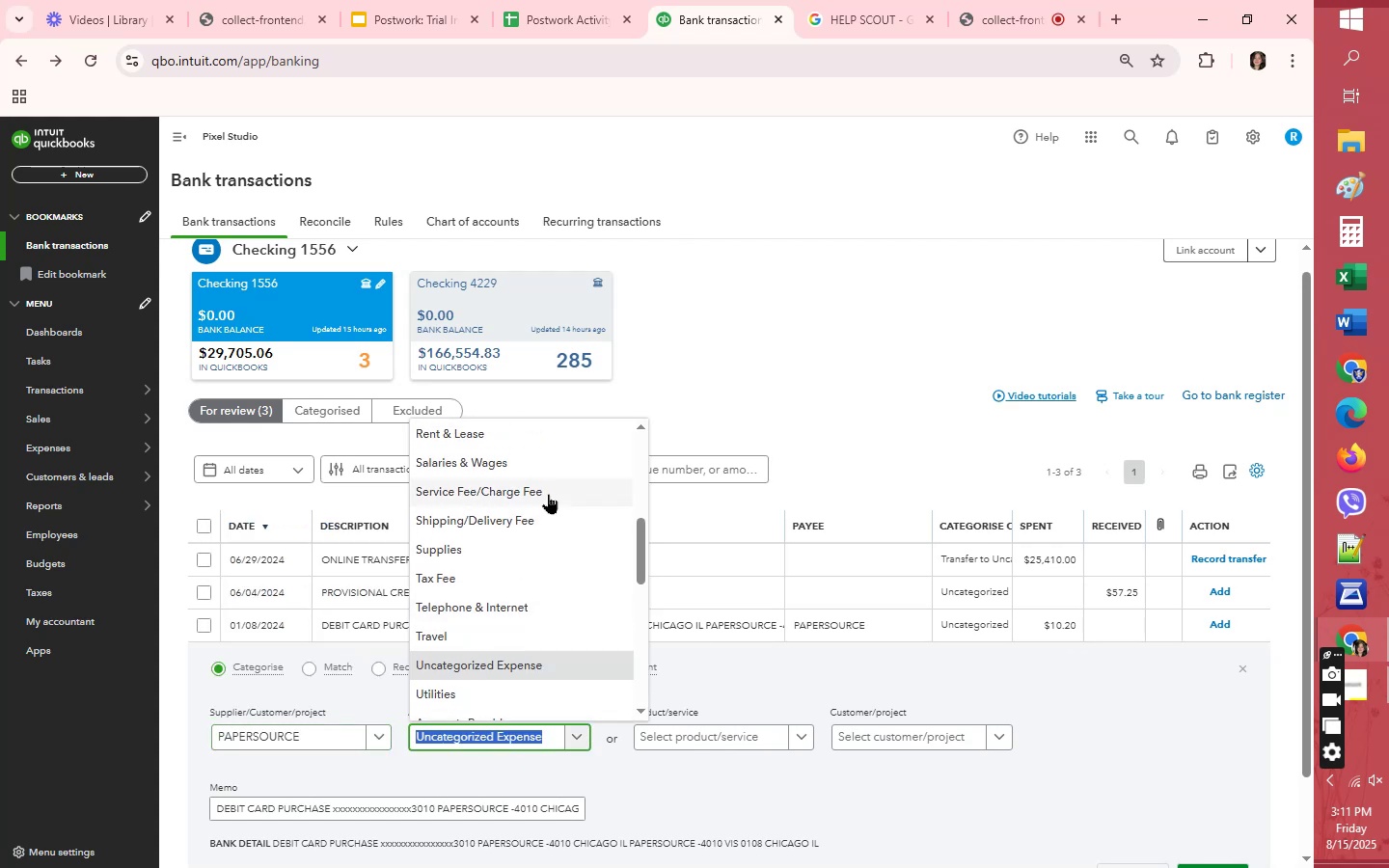 
left_click([550, 491])
 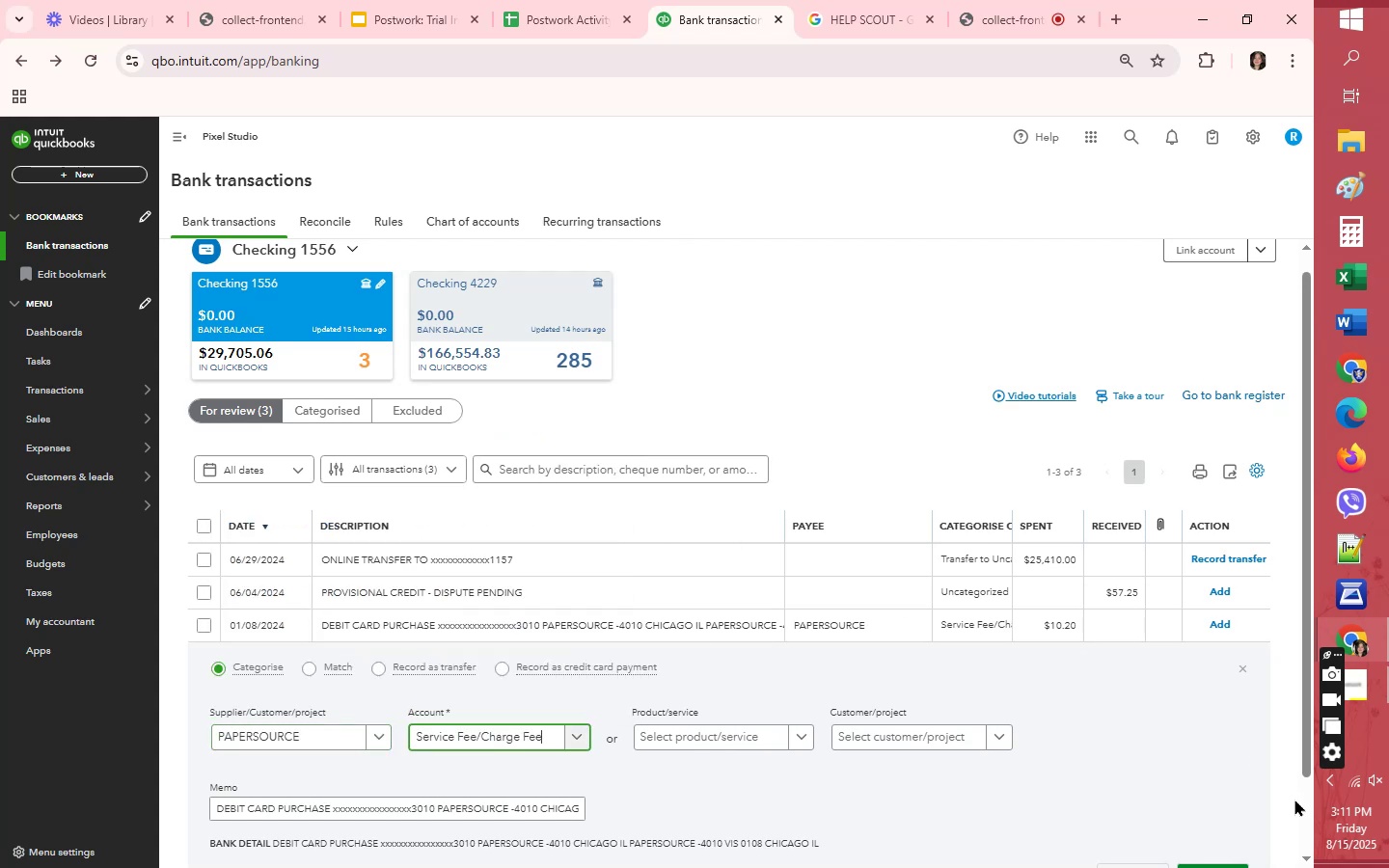 
scroll: coordinate [1282, 800], scroll_direction: down, amount: 1.0
 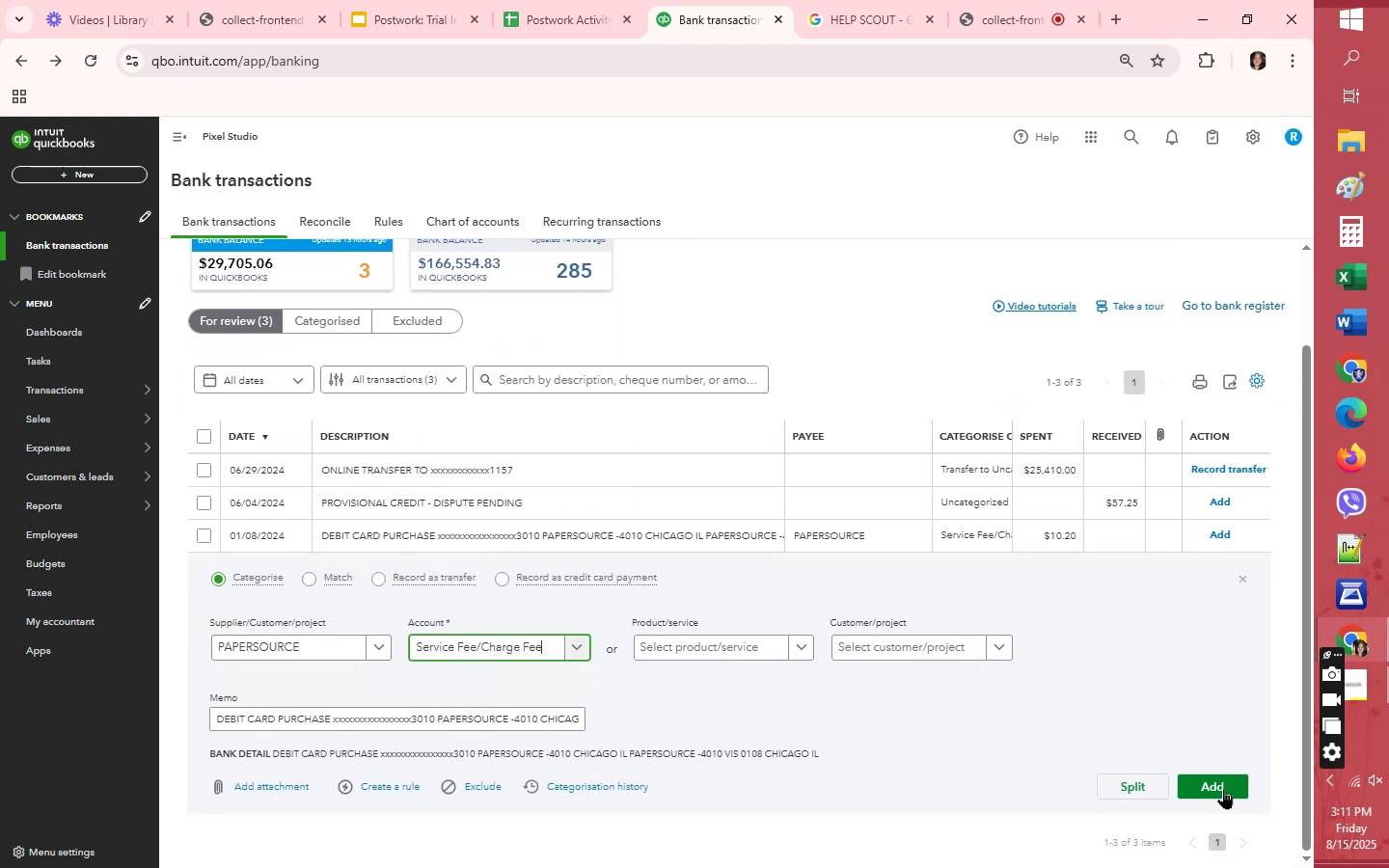 
left_click([1221, 789])
 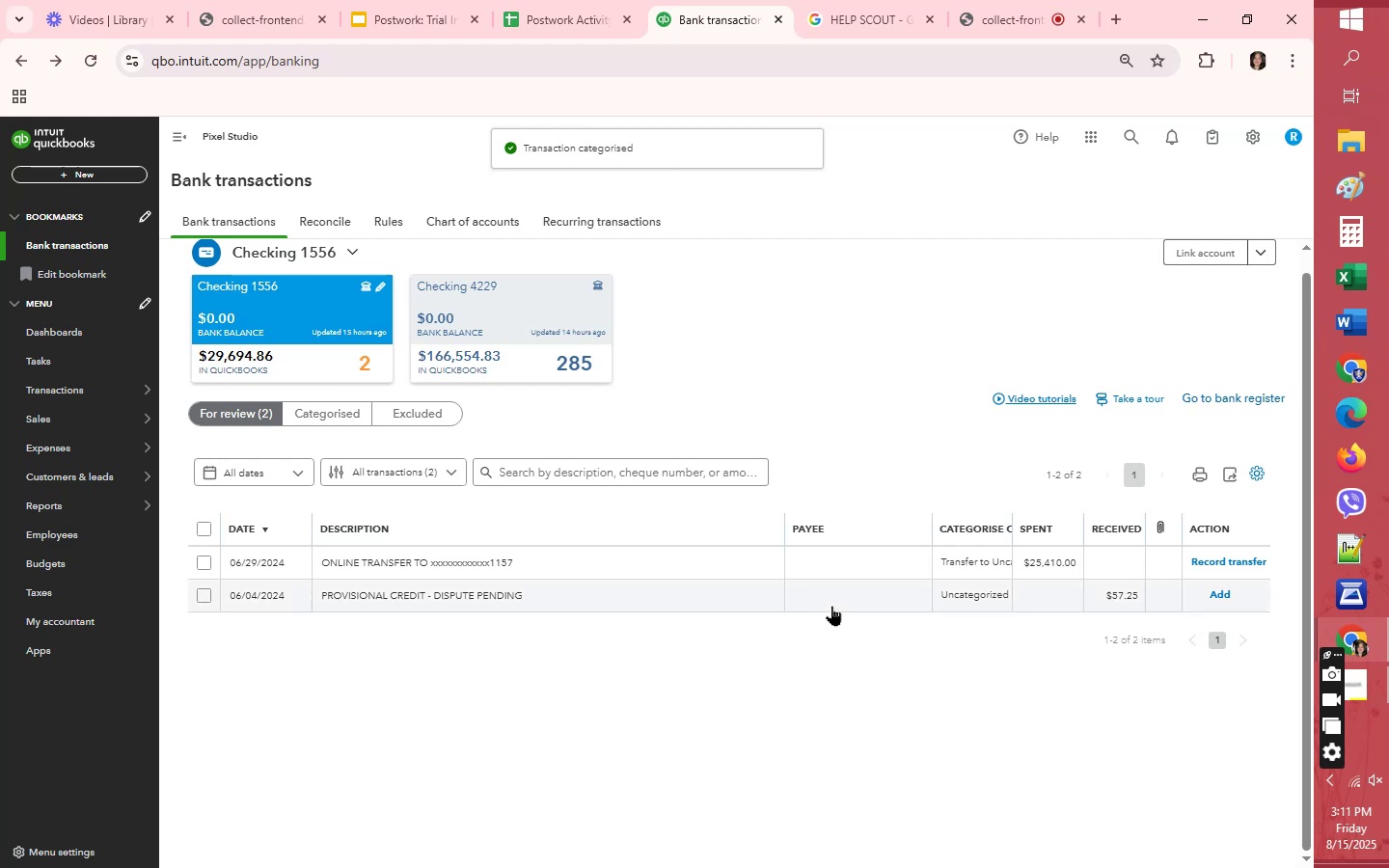 
left_click([806, 687])
 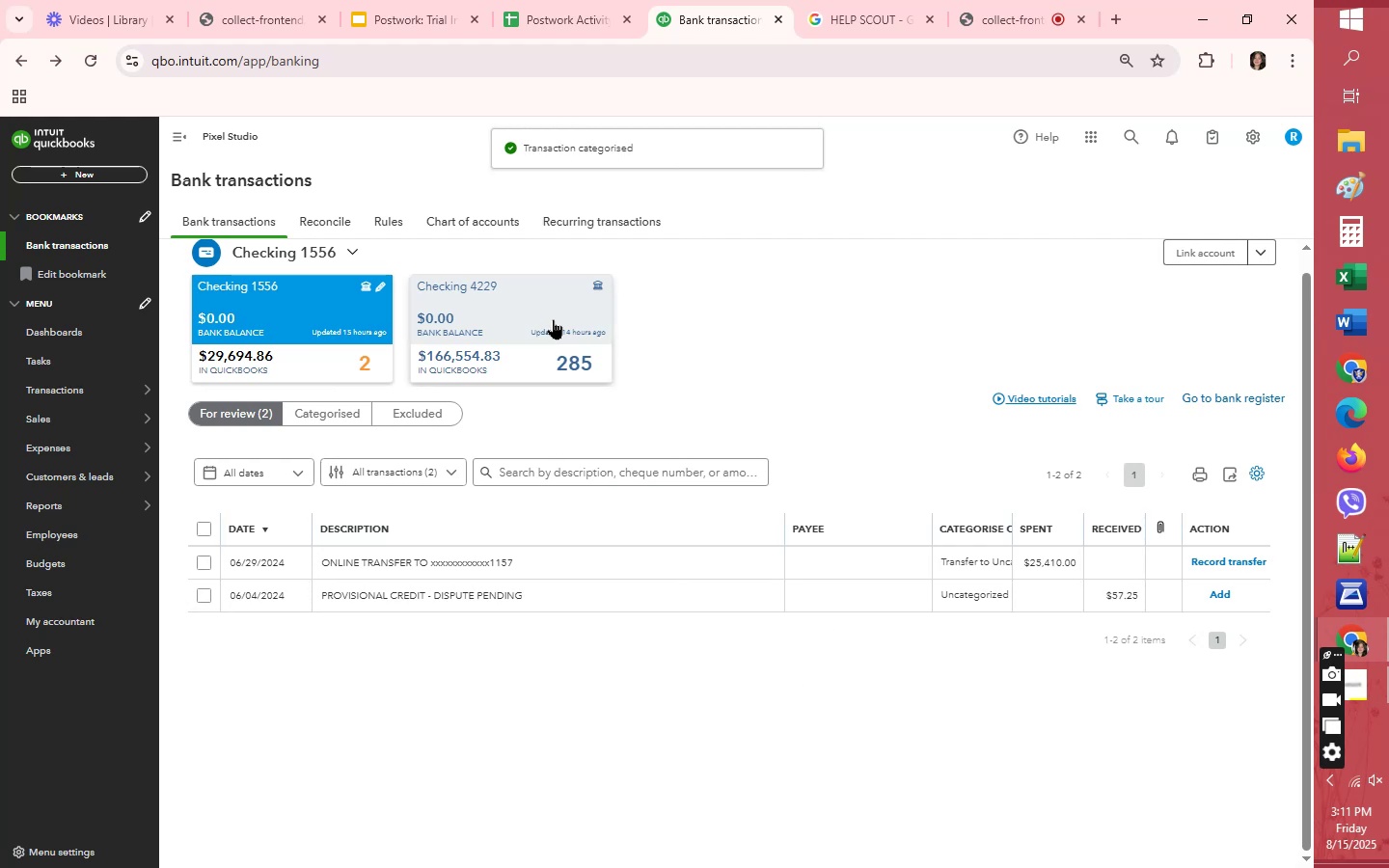 
left_click([541, 312])
 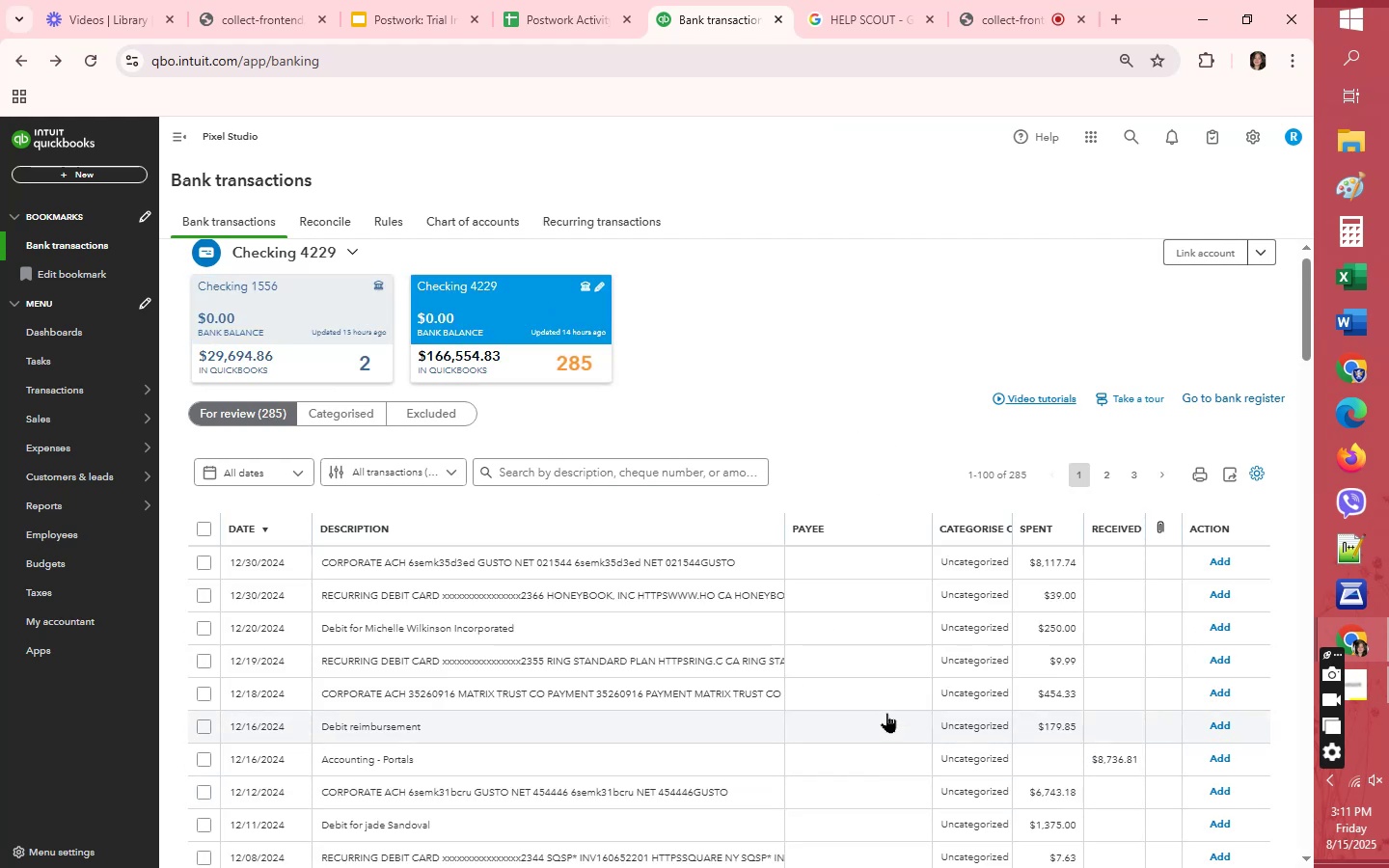 
wait(9.53)
 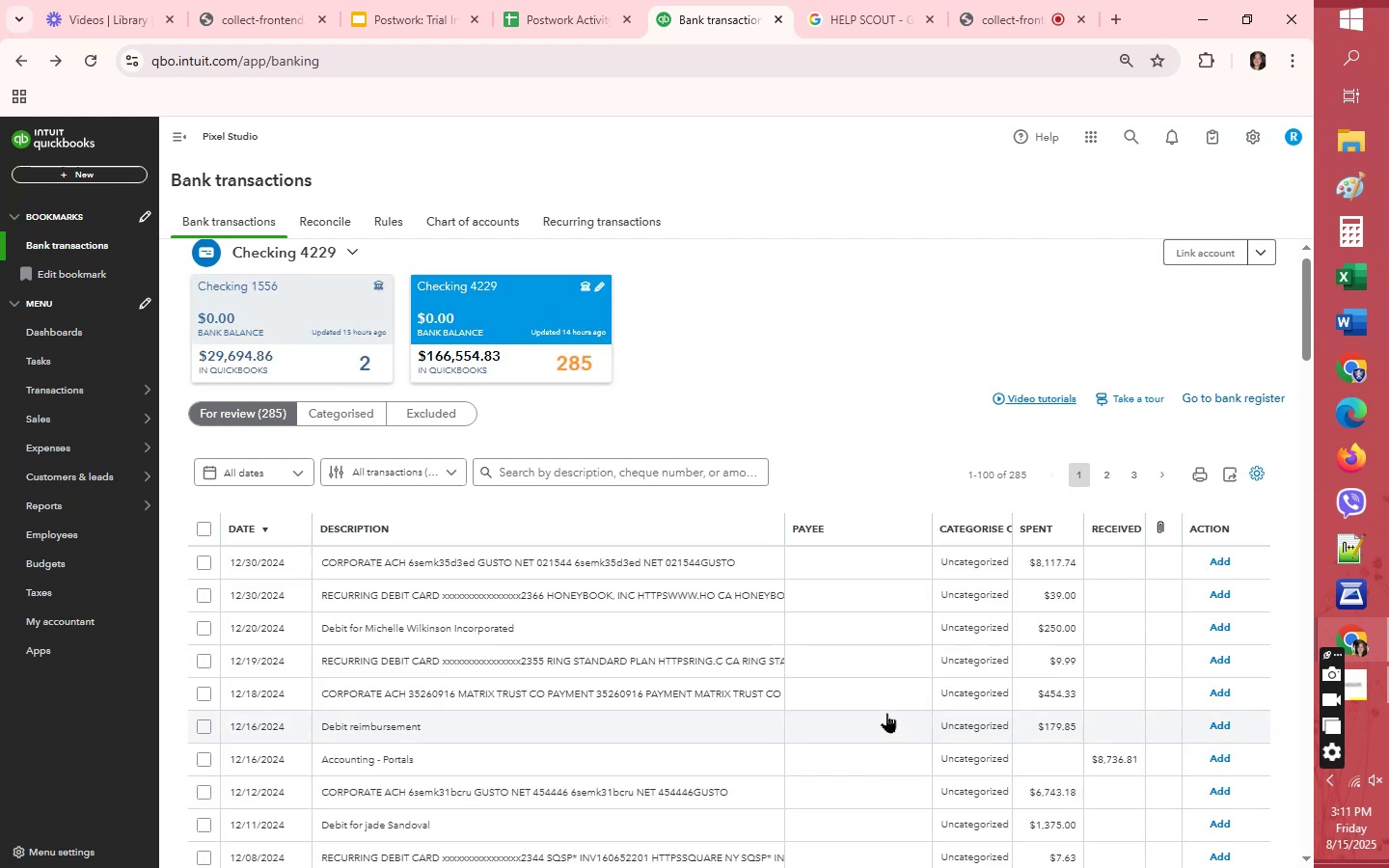 
left_click([817, 627])
 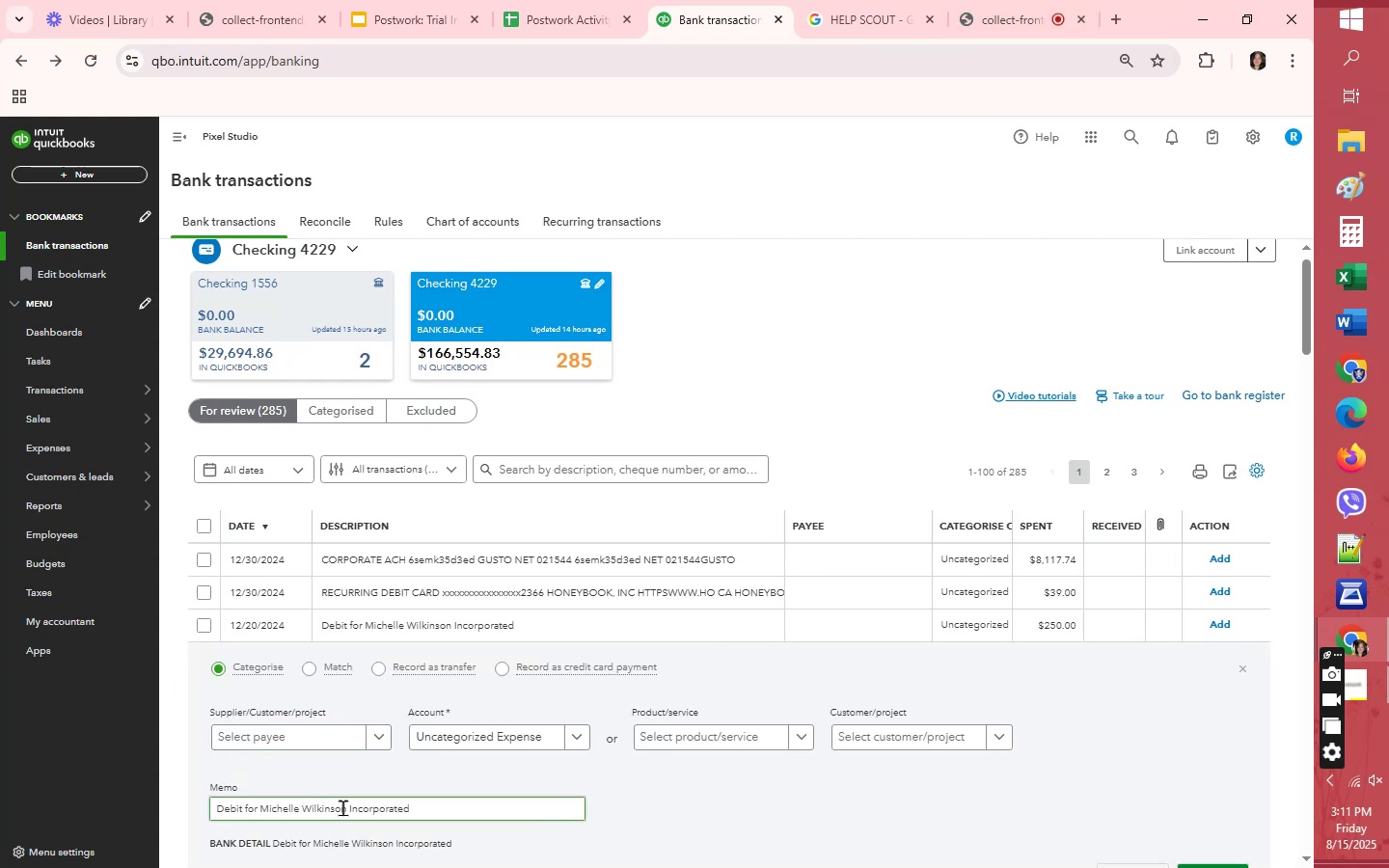 
left_click_drag(start_coordinate=[440, 805], to_coordinate=[261, 809])
 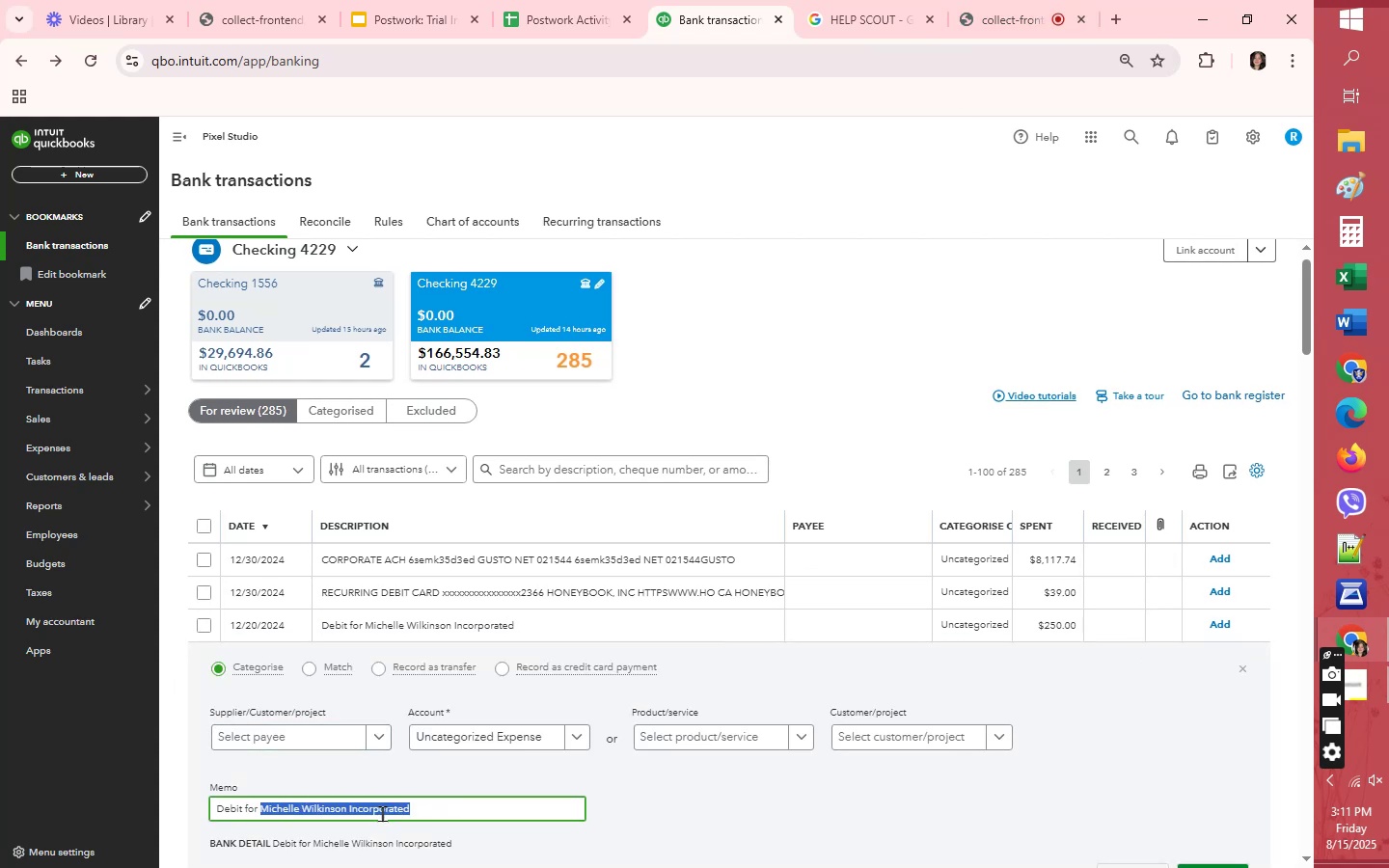 
key(Control+C)
 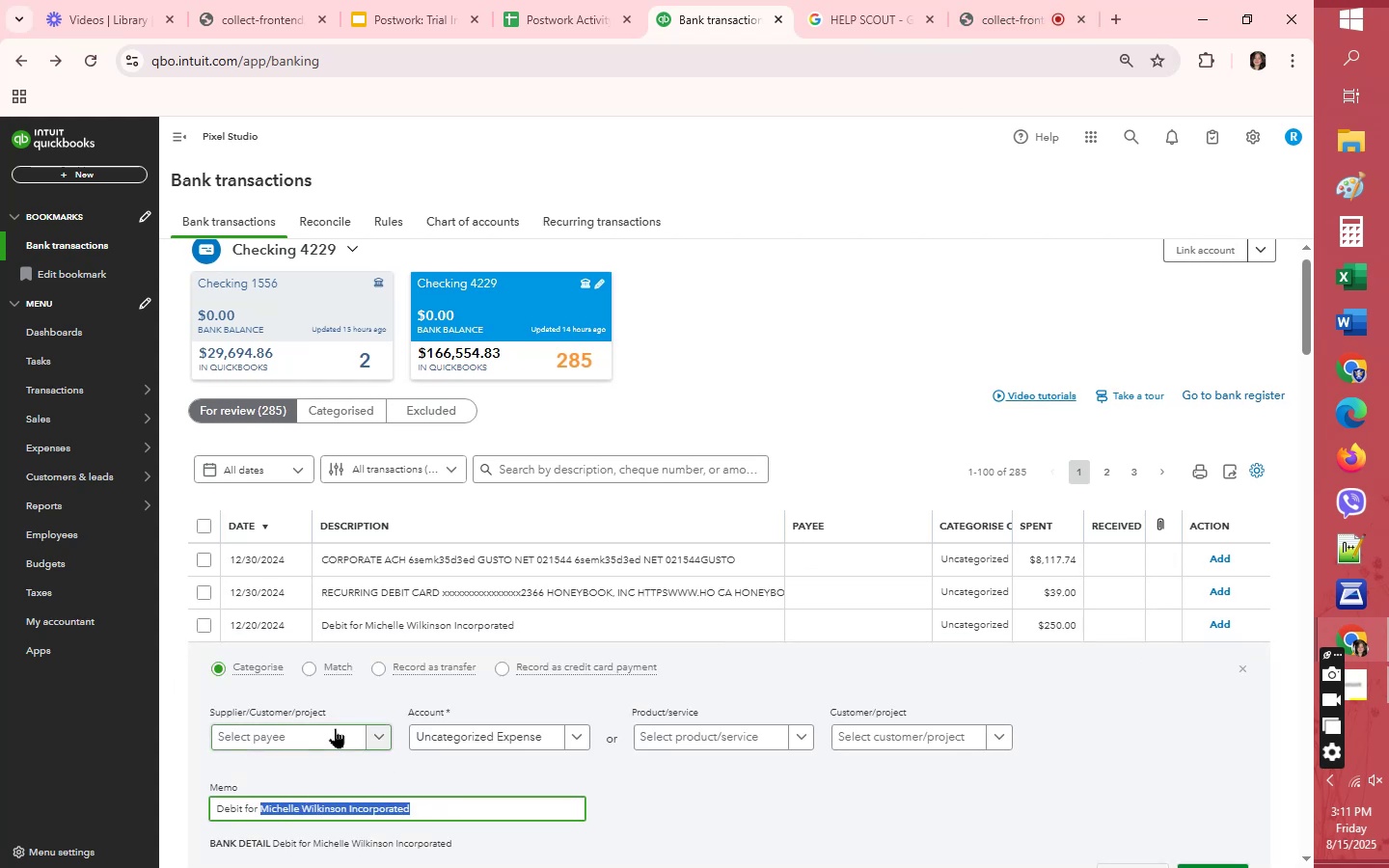 
left_click([335, 728])
 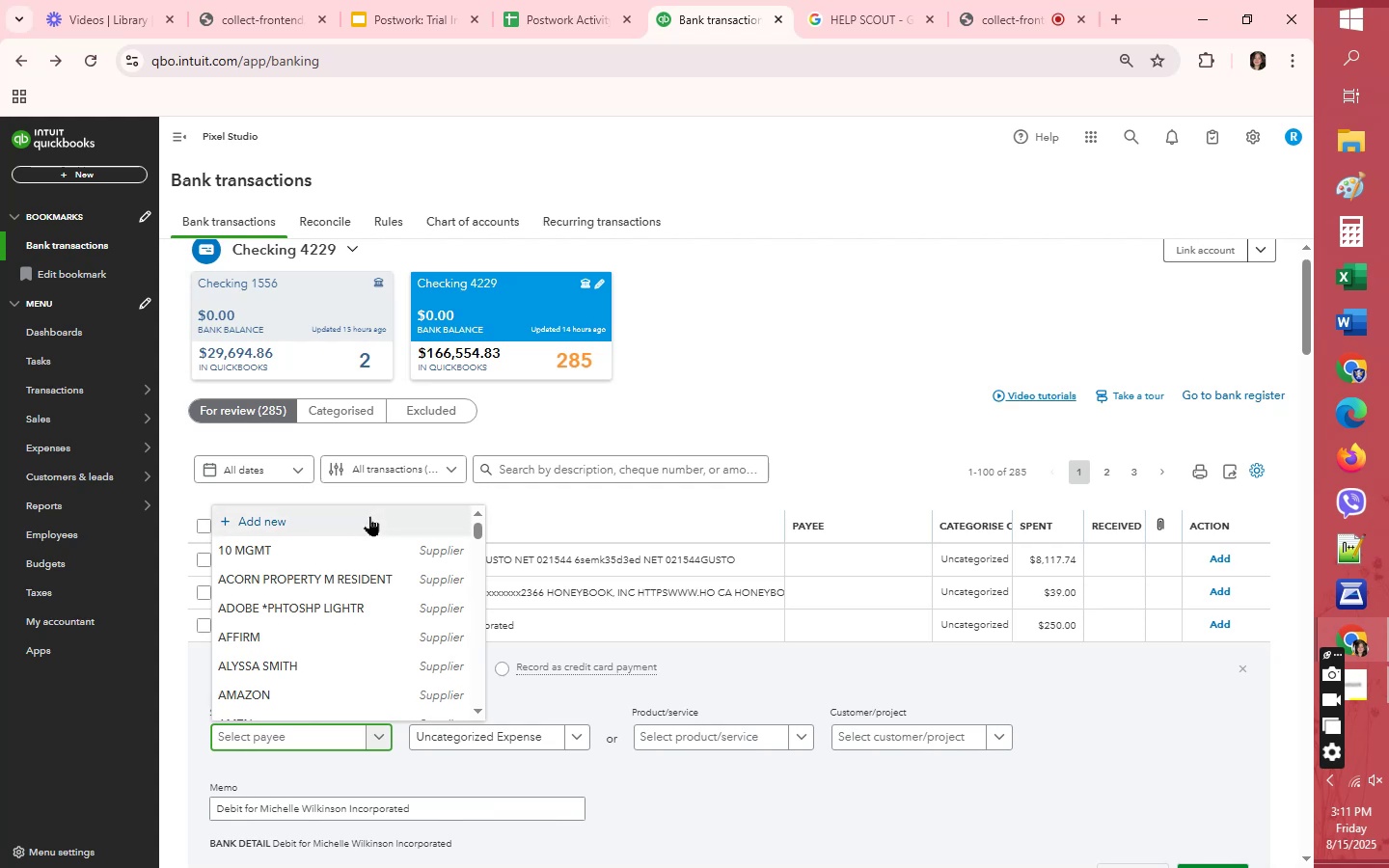 
left_click([369, 516])
 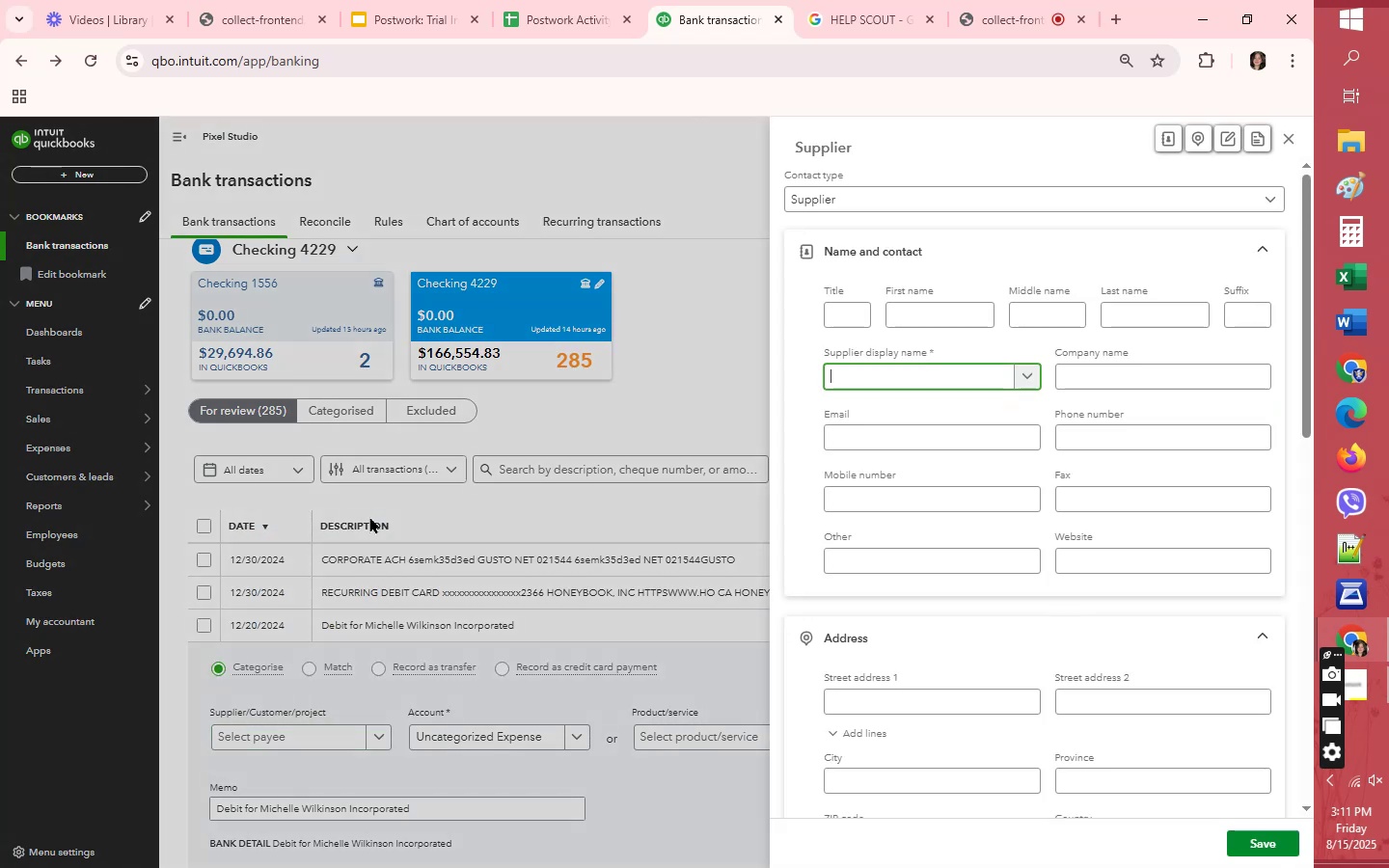 
key(Control+V)
 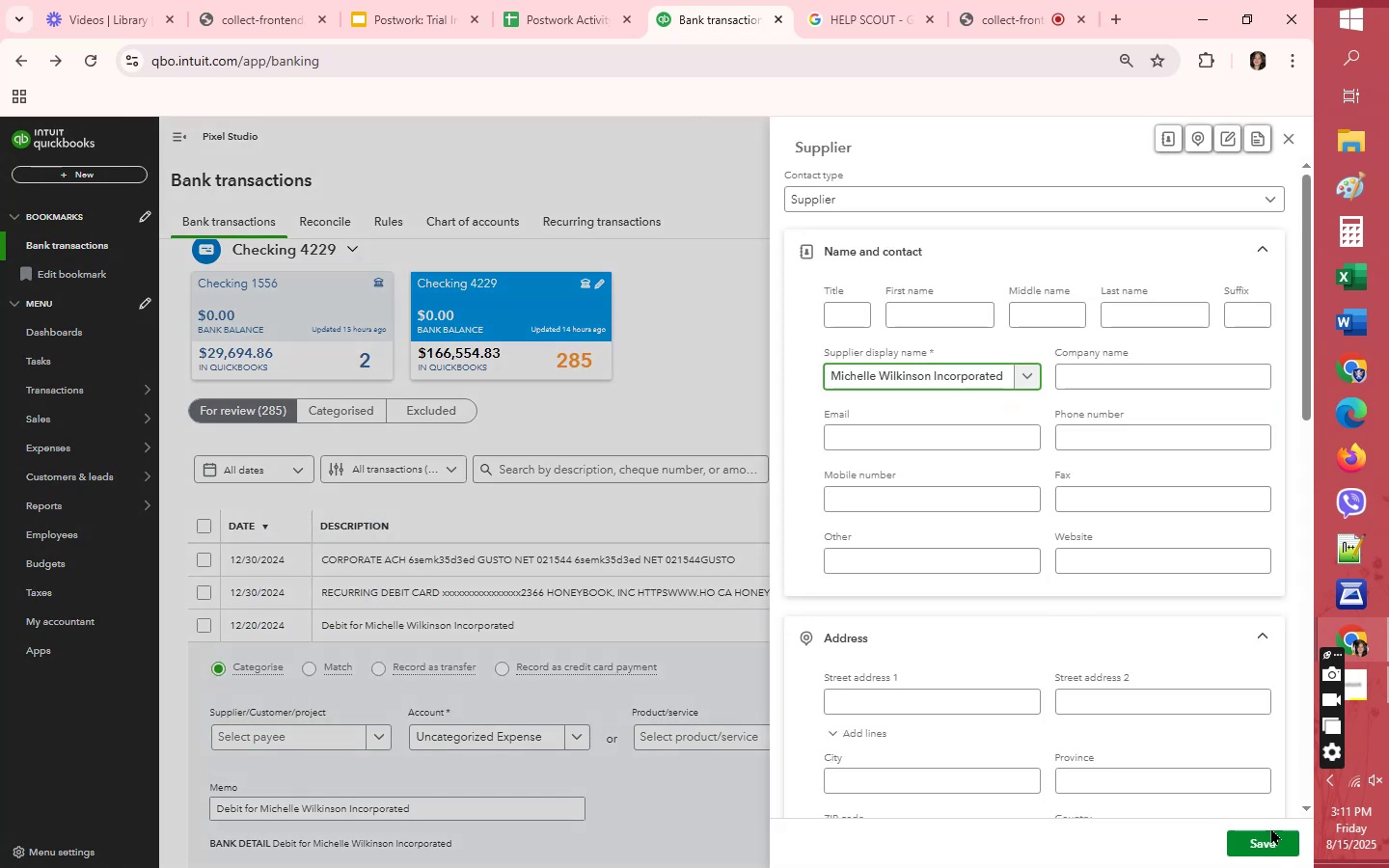 
left_click([1268, 847])
 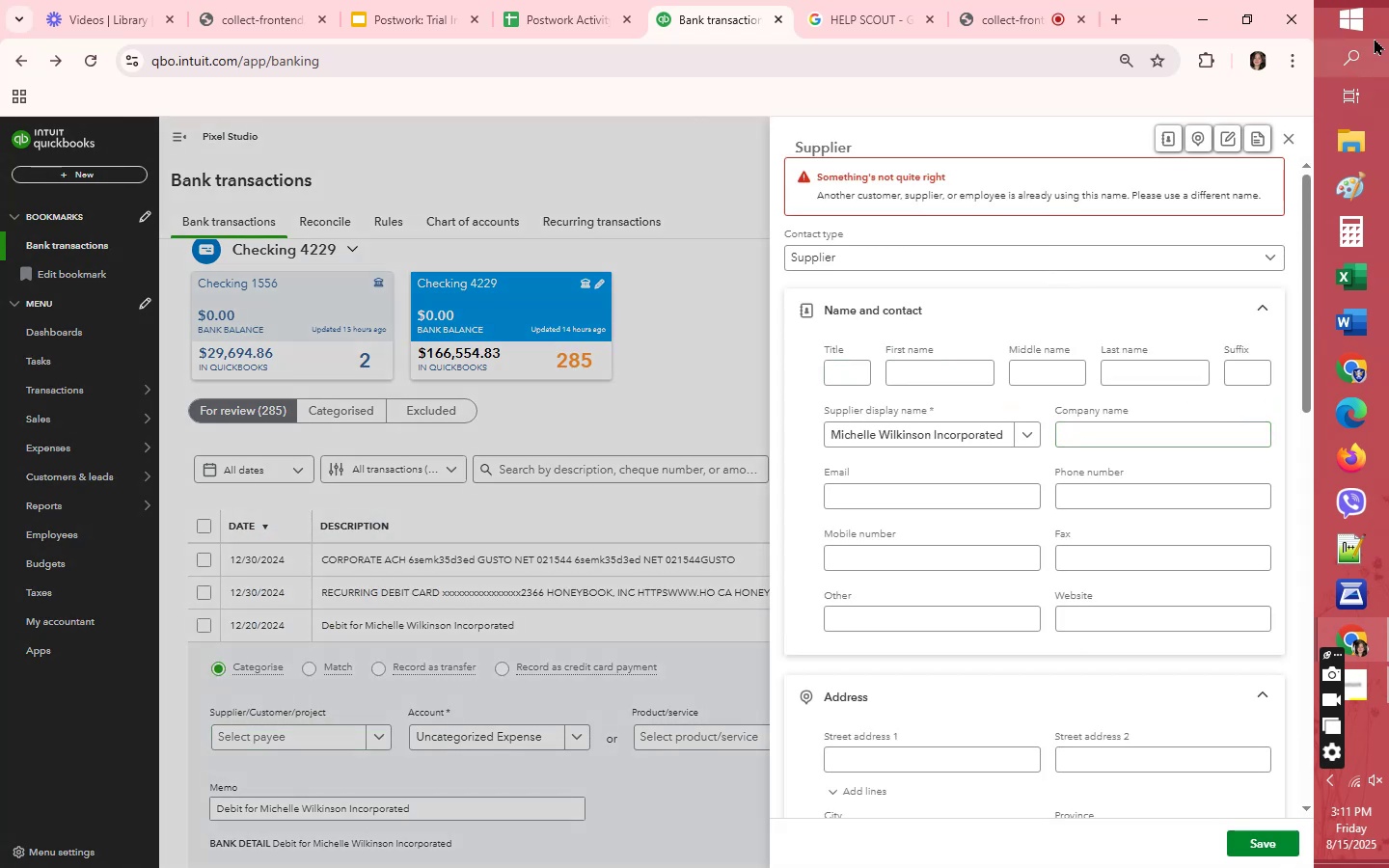 
left_click([1289, 134])
 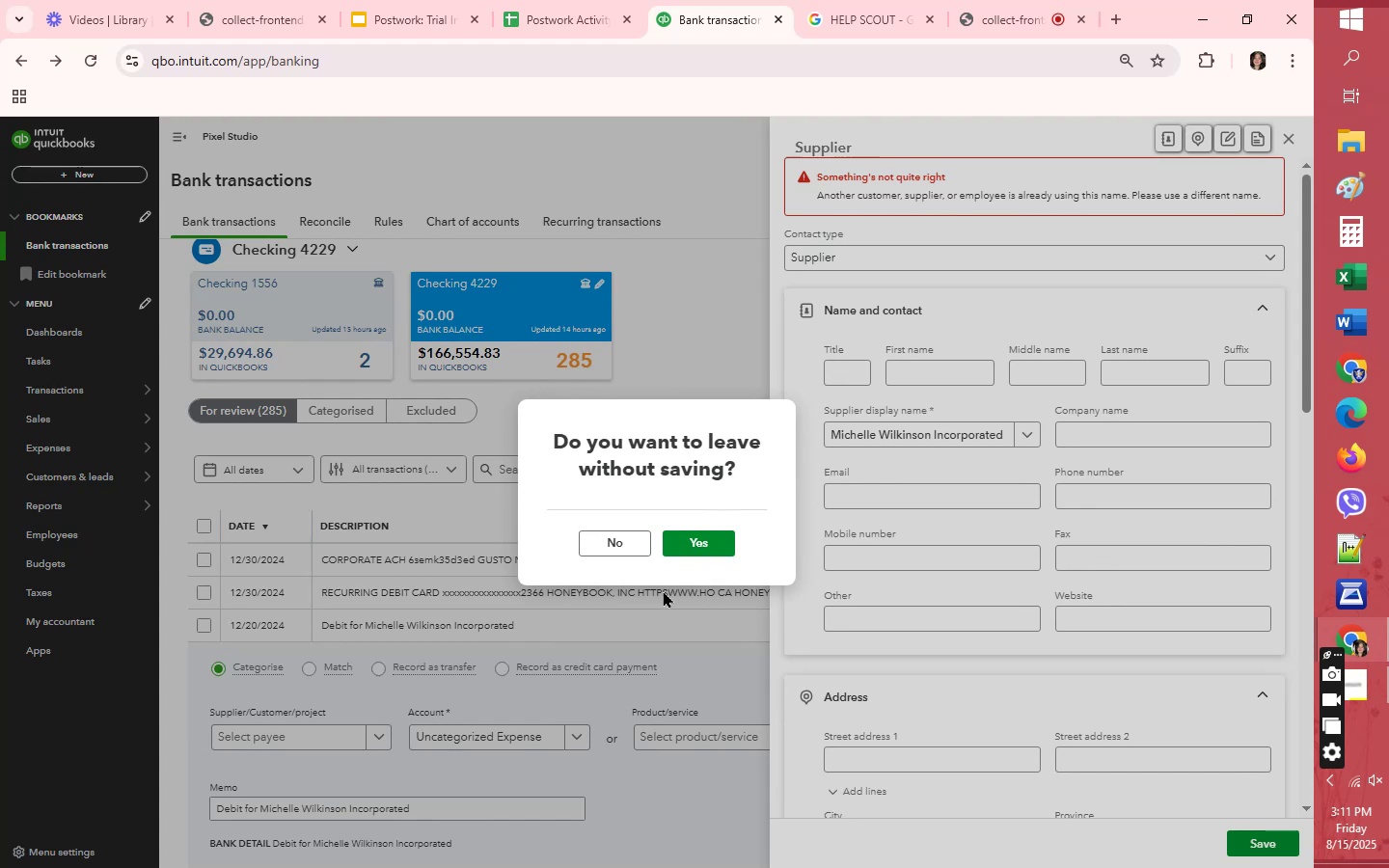 
left_click([708, 533])
 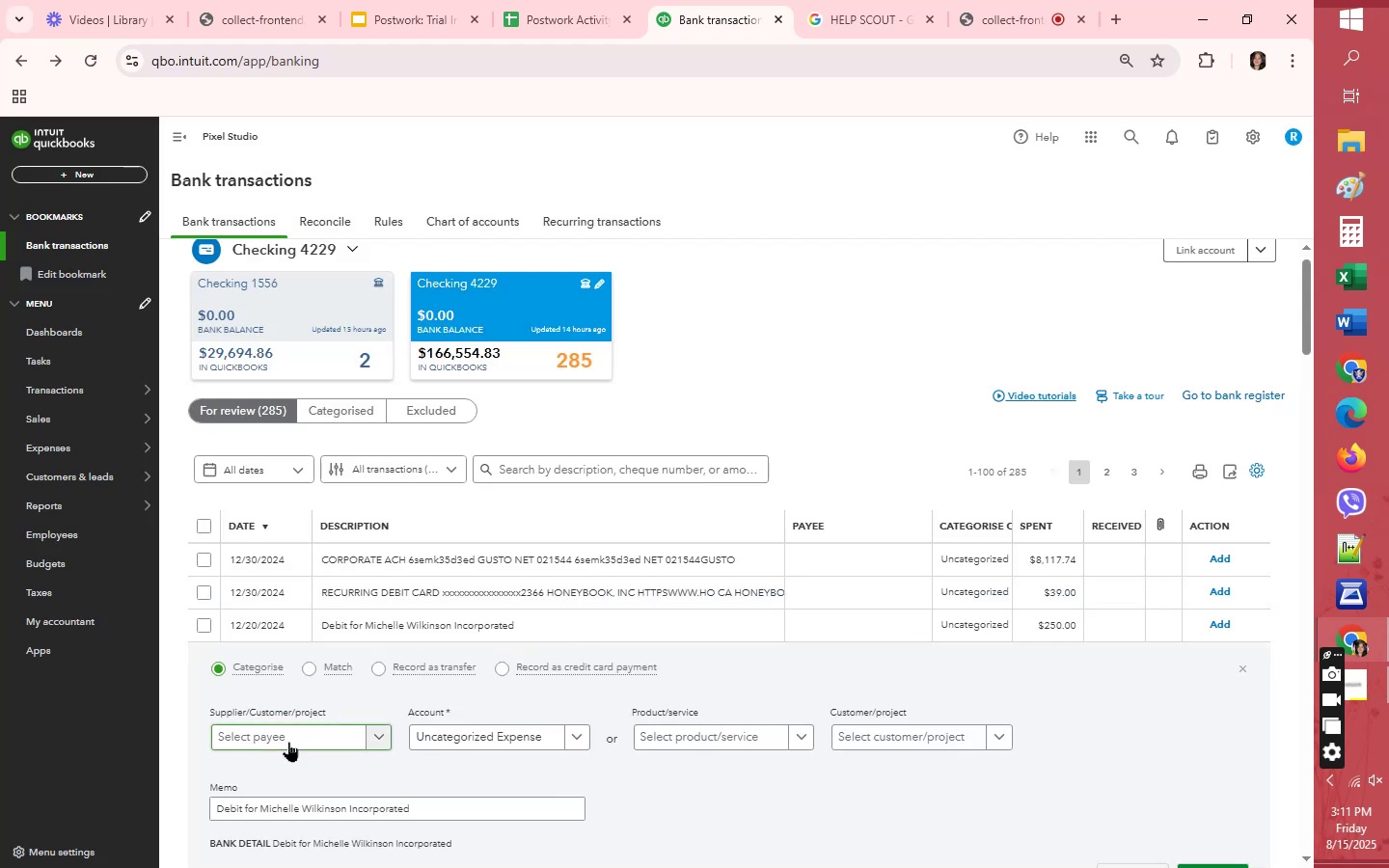 
left_click([288, 742])
 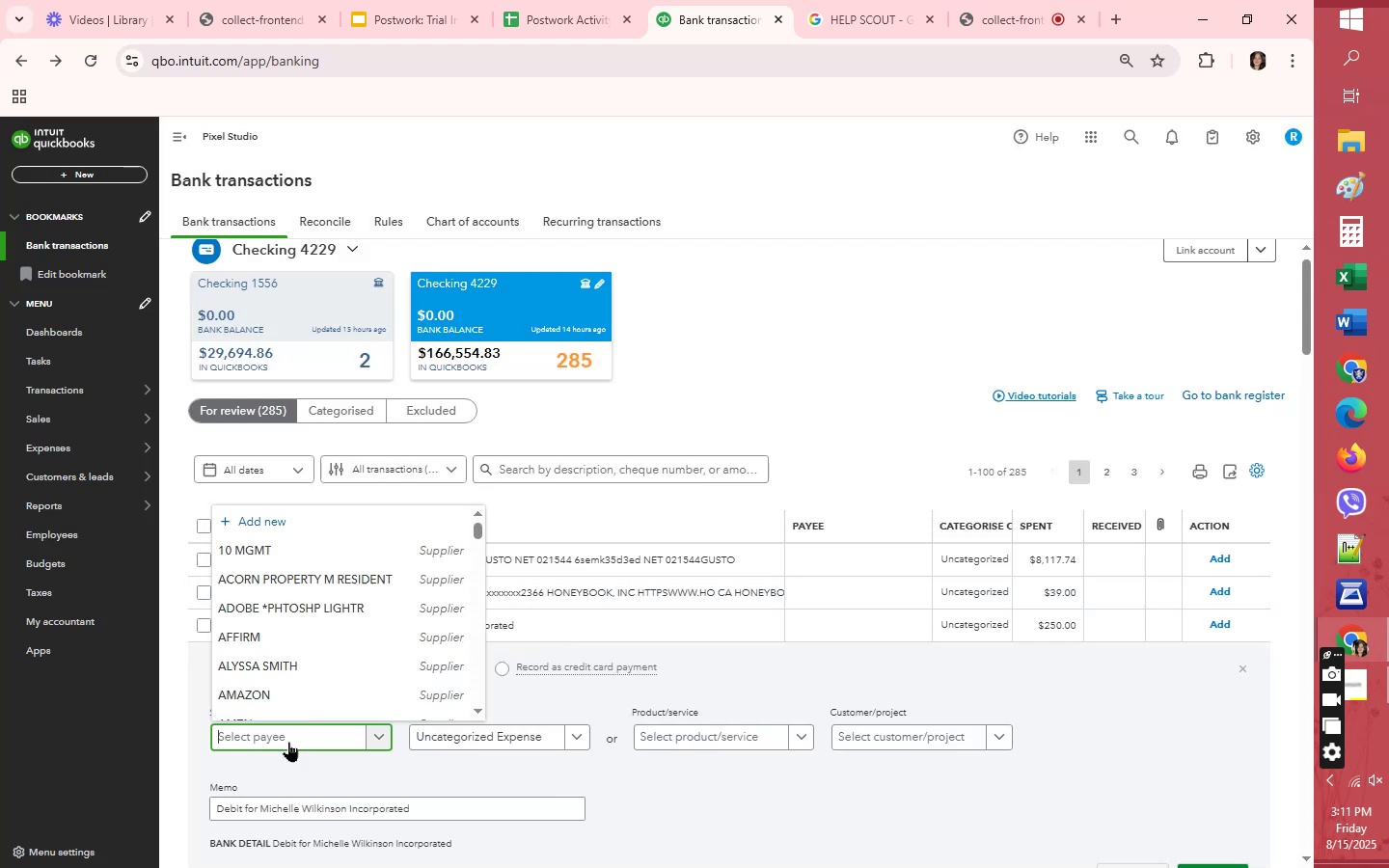 
key(Control+ControlLeft)
 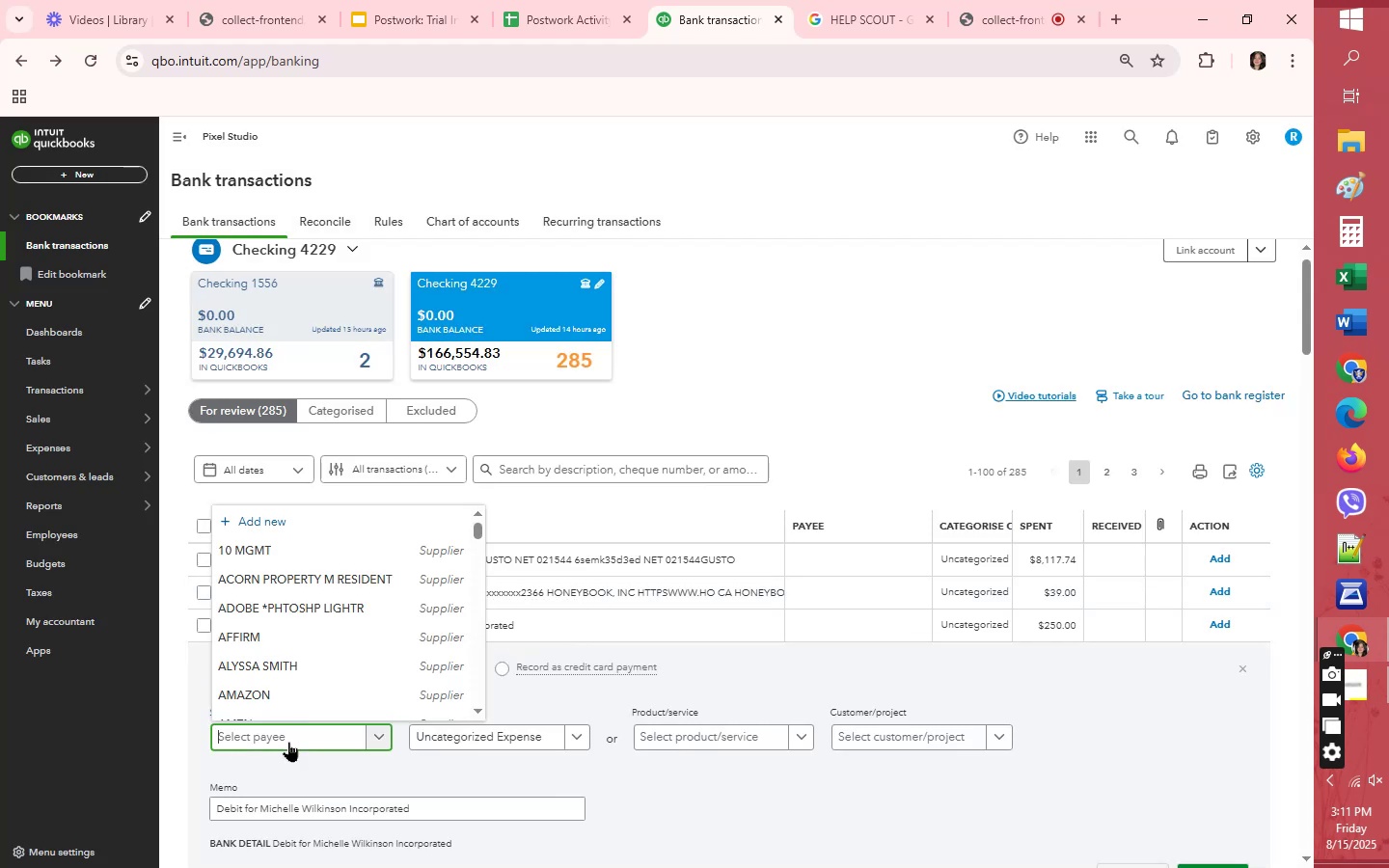 
key(V)
 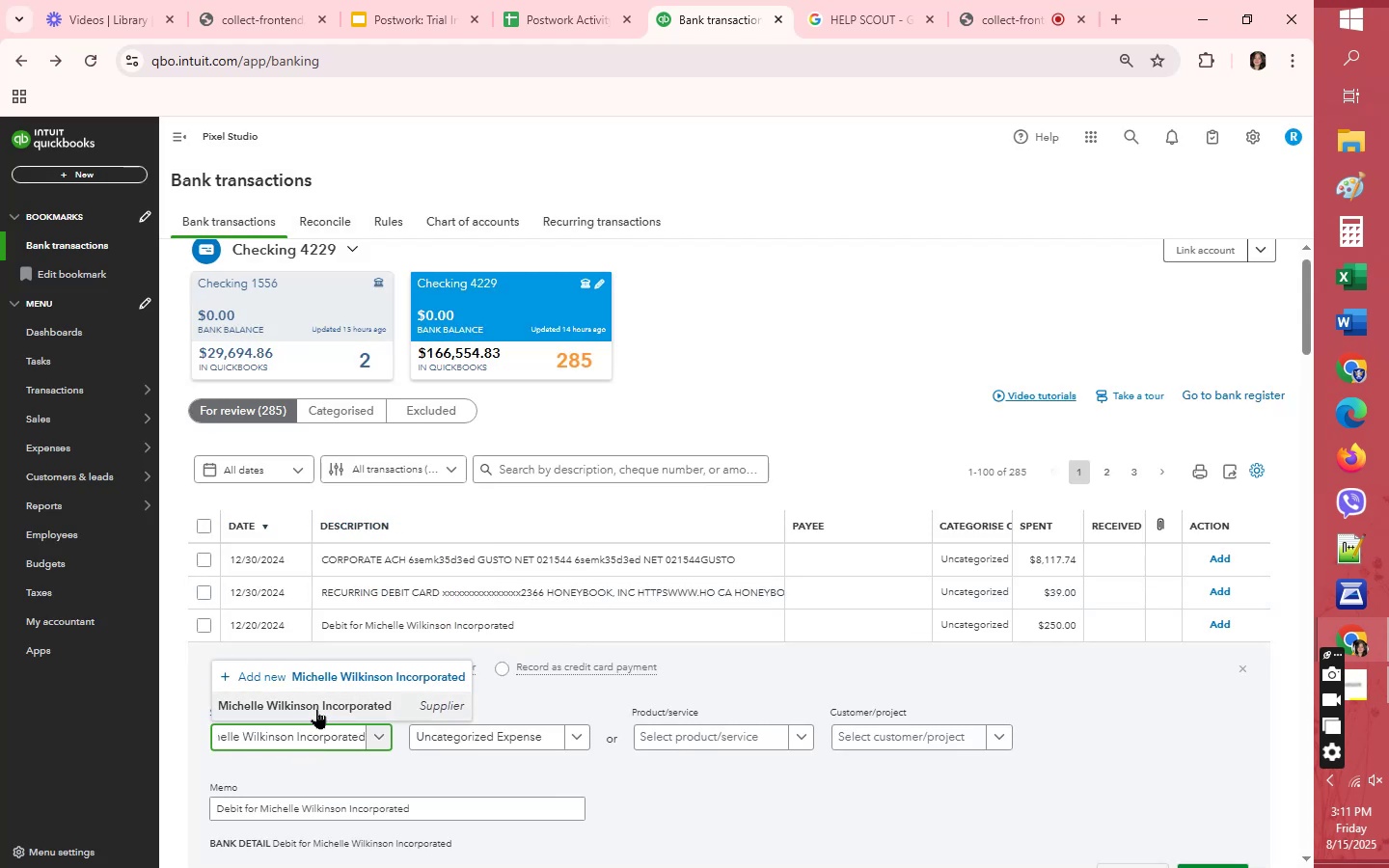 
left_click([533, 742])
 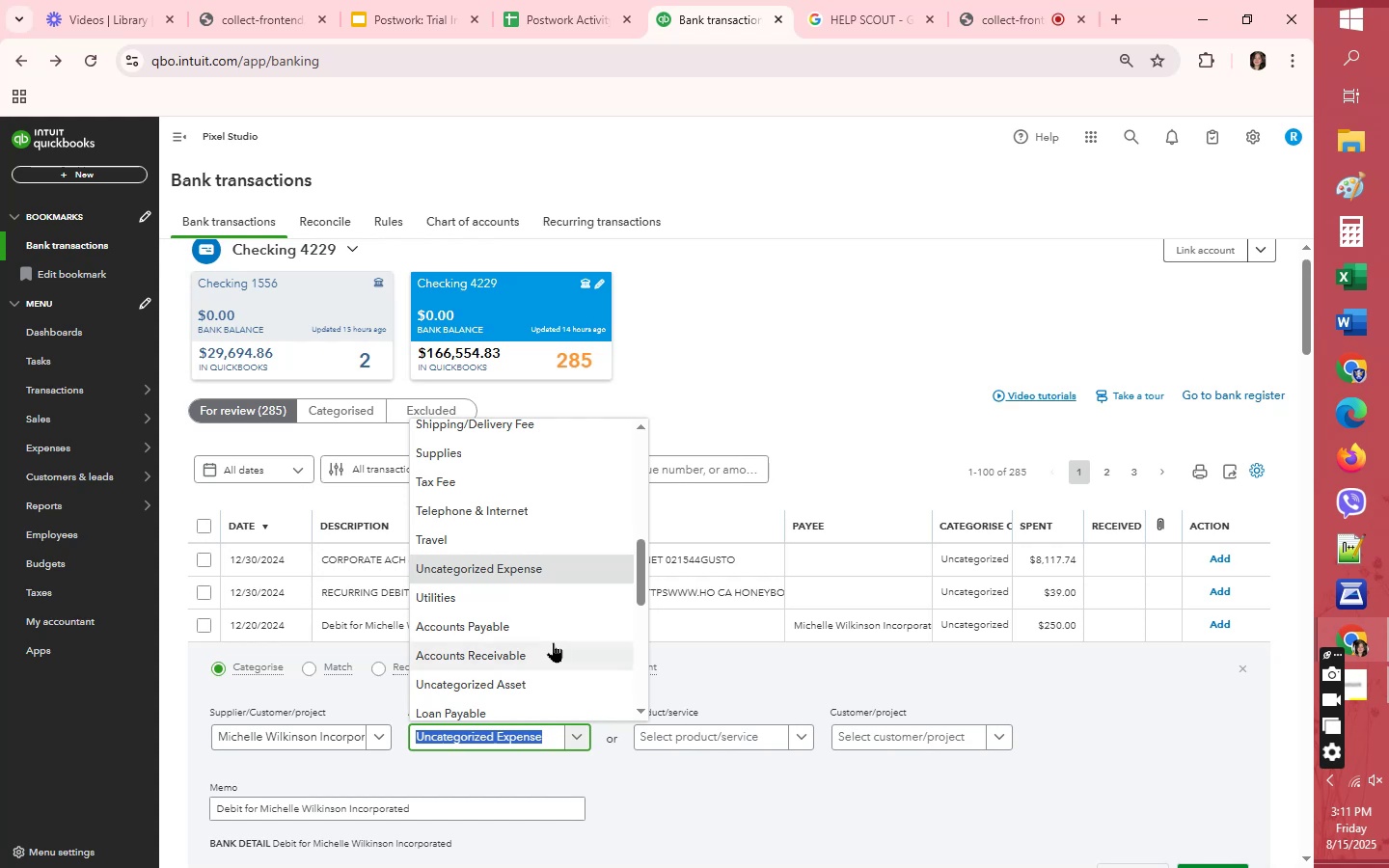 
wait(5.32)
 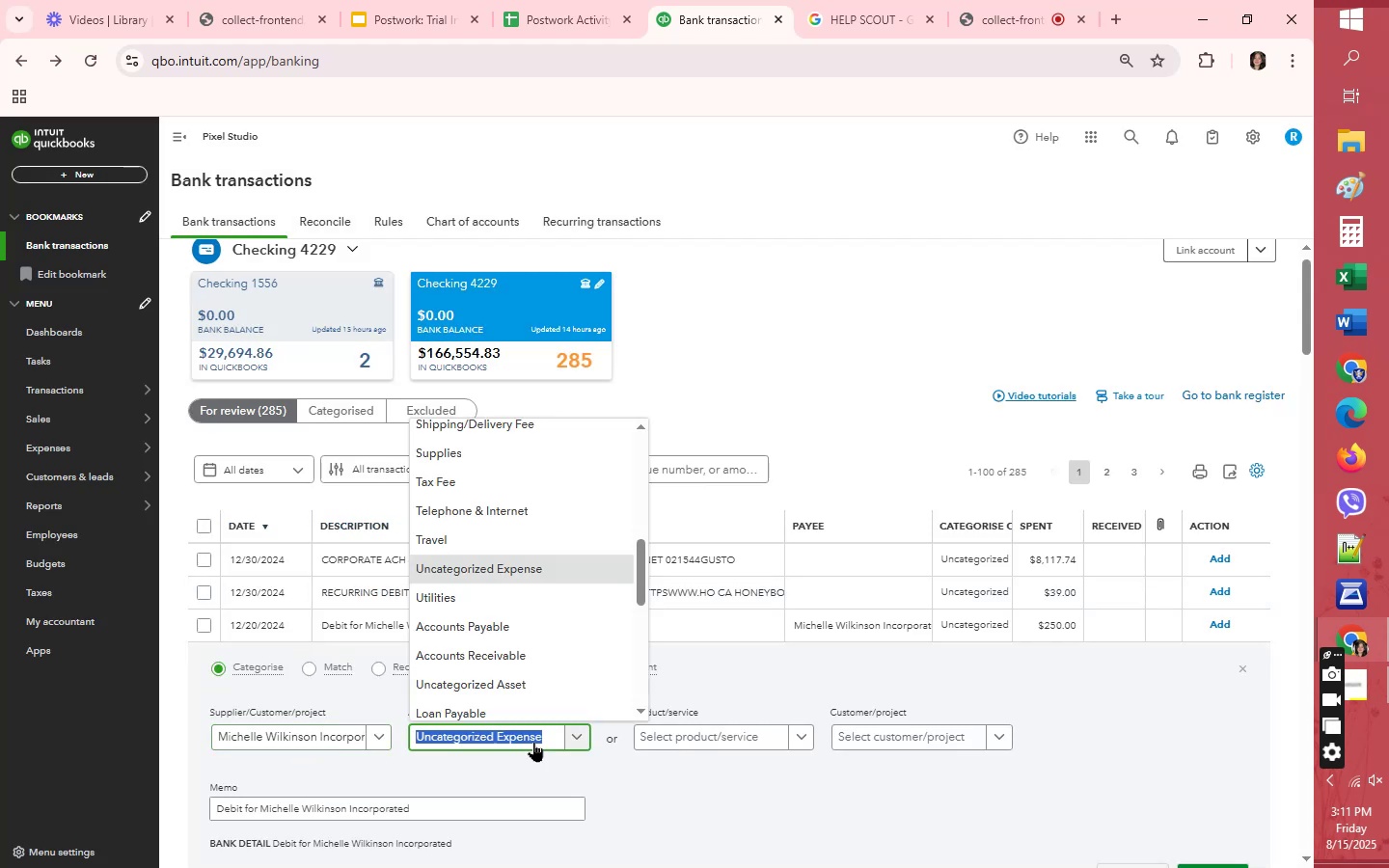 
scroll: coordinate [553, 642], scroll_direction: up, amount: 1.0
 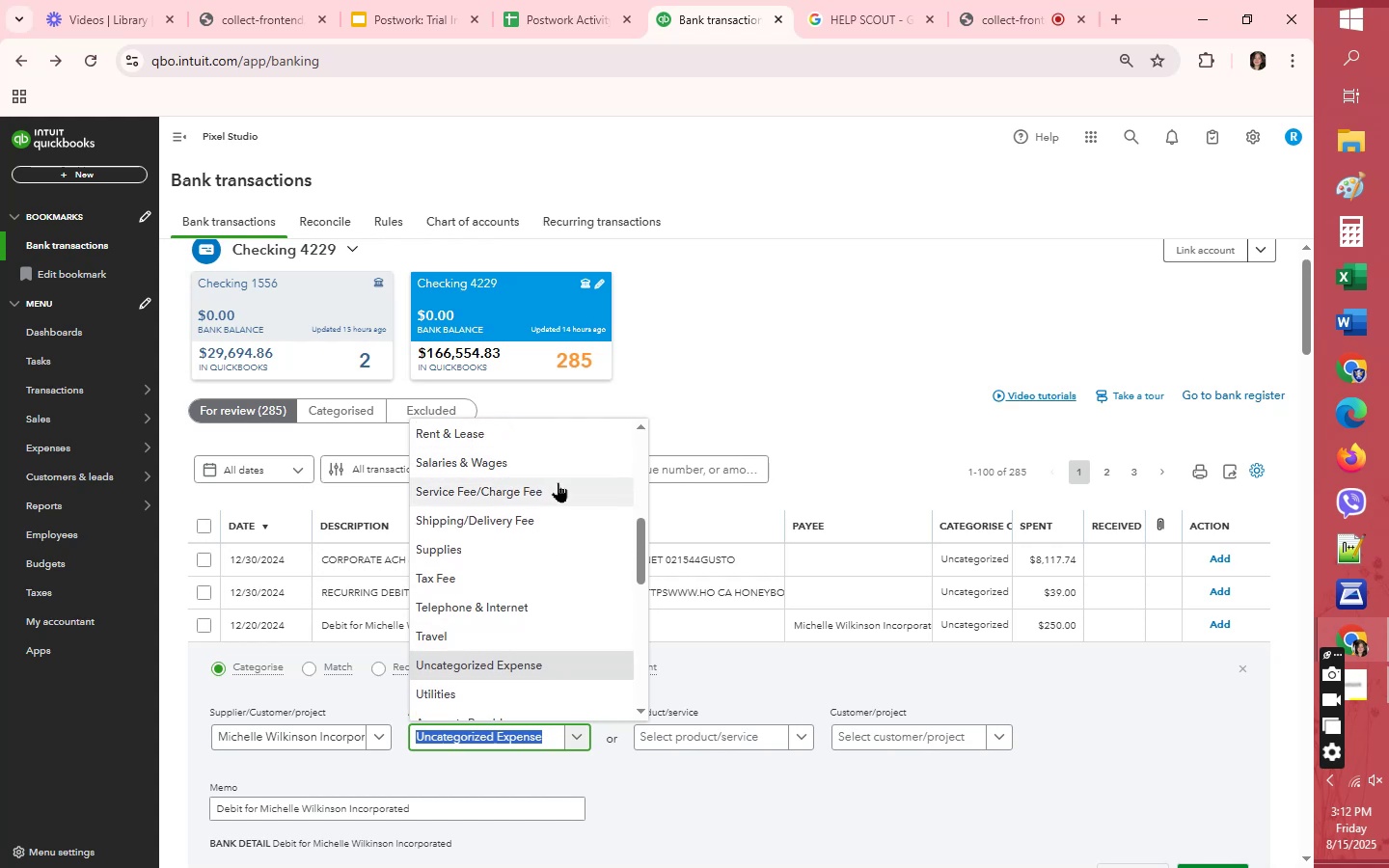 
left_click([558, 482])
 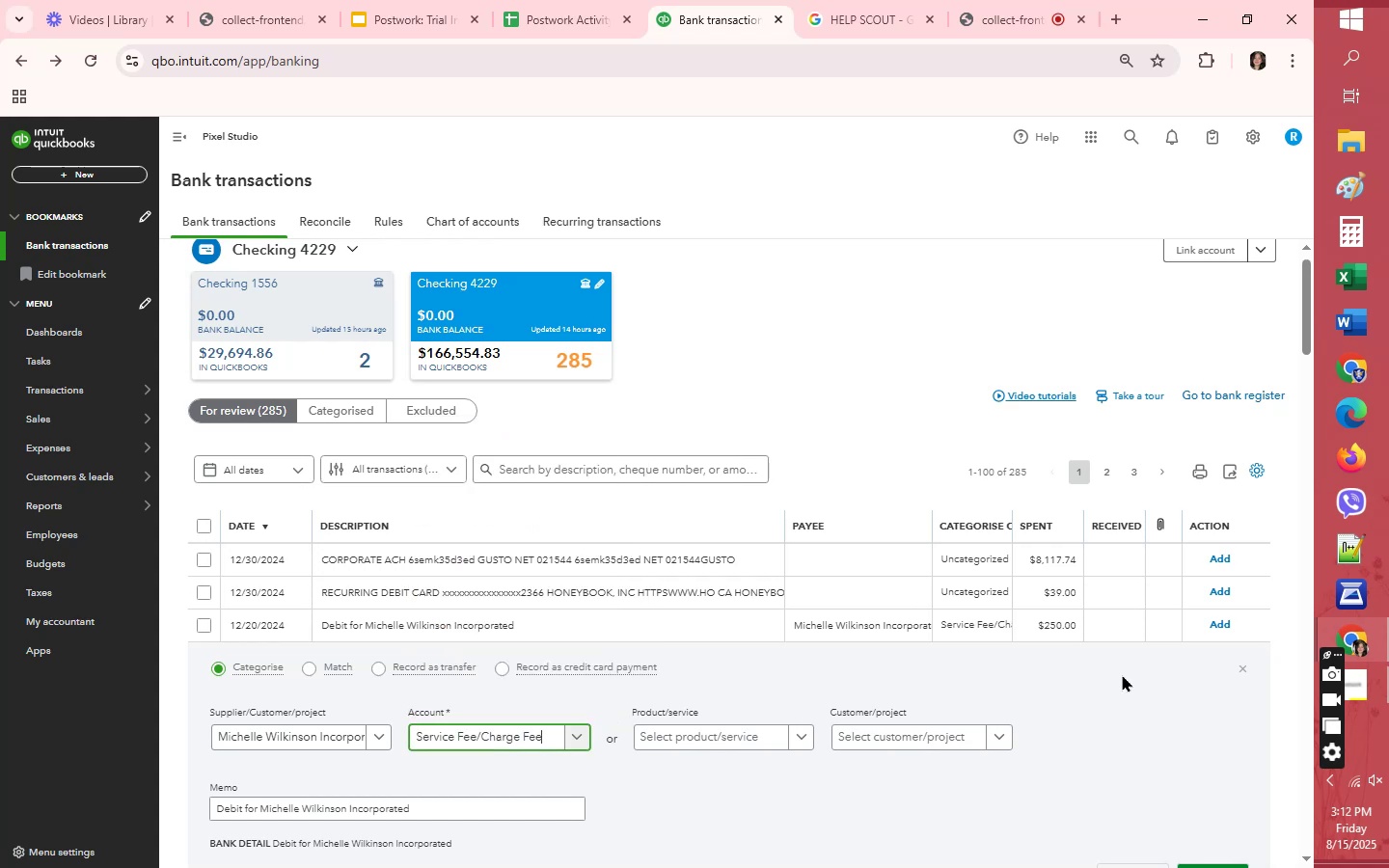 
scroll: coordinate [1123, 675], scroll_direction: down, amount: 1.0
 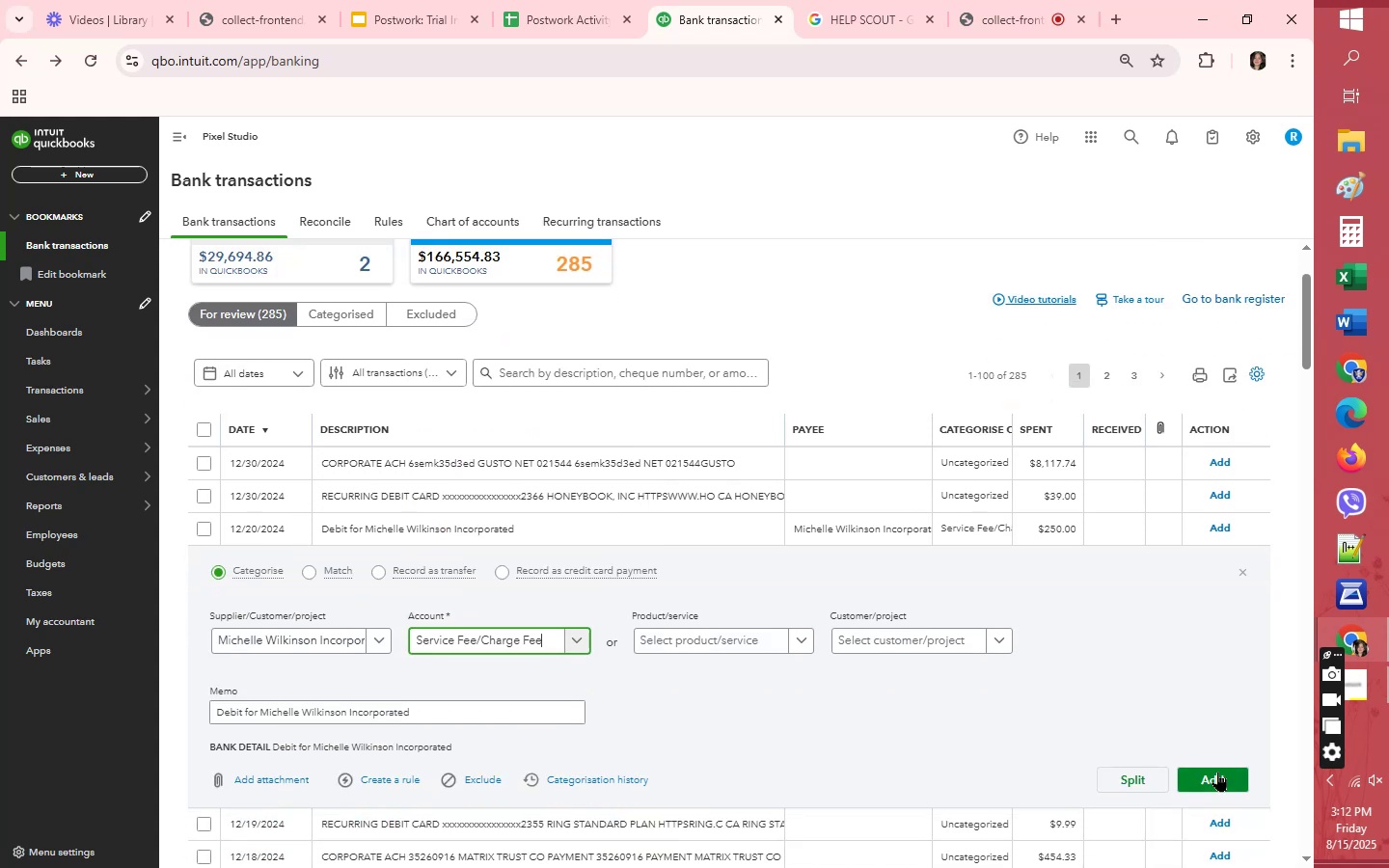 
left_click([1218, 772])
 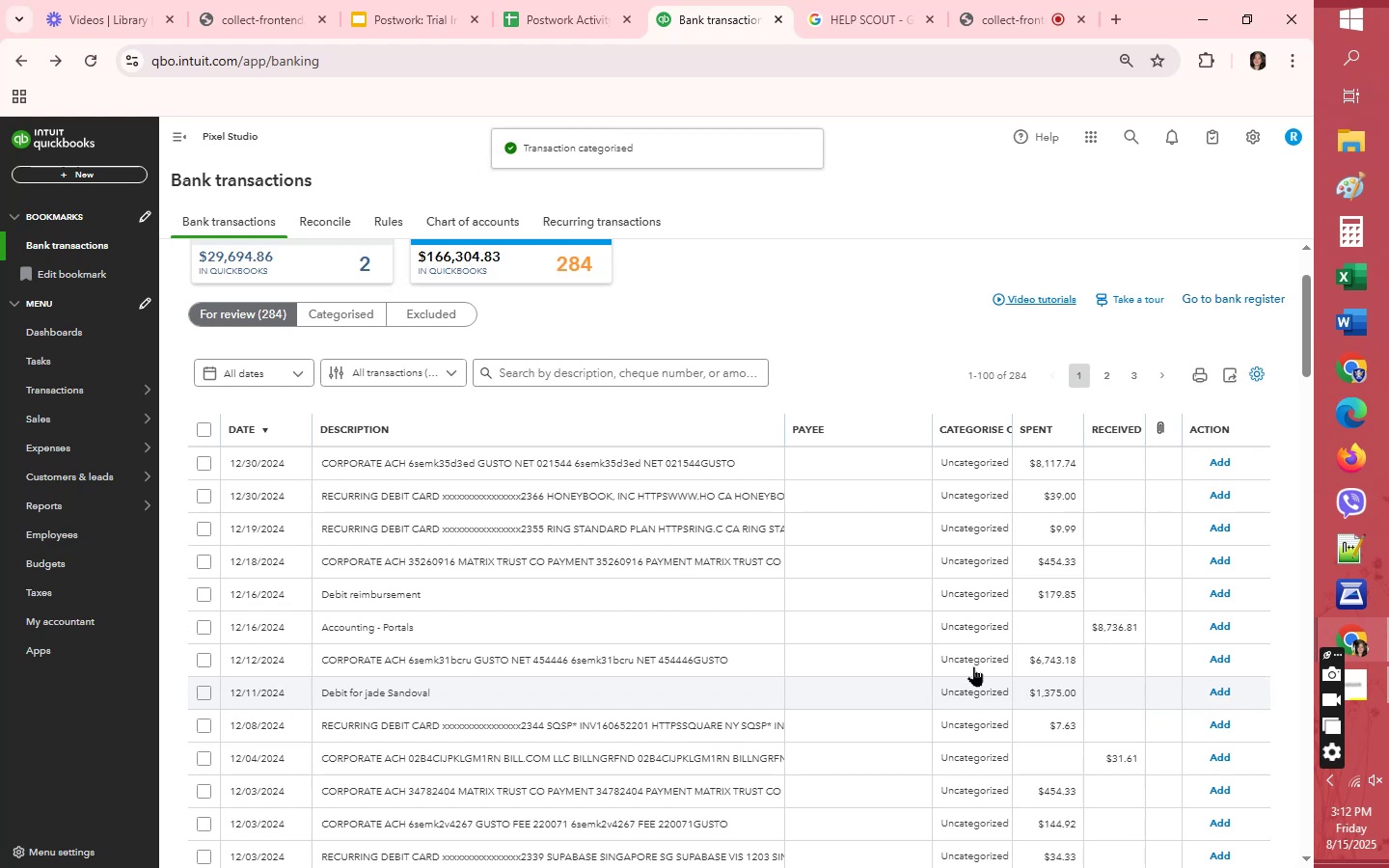 
left_click([830, 494])
 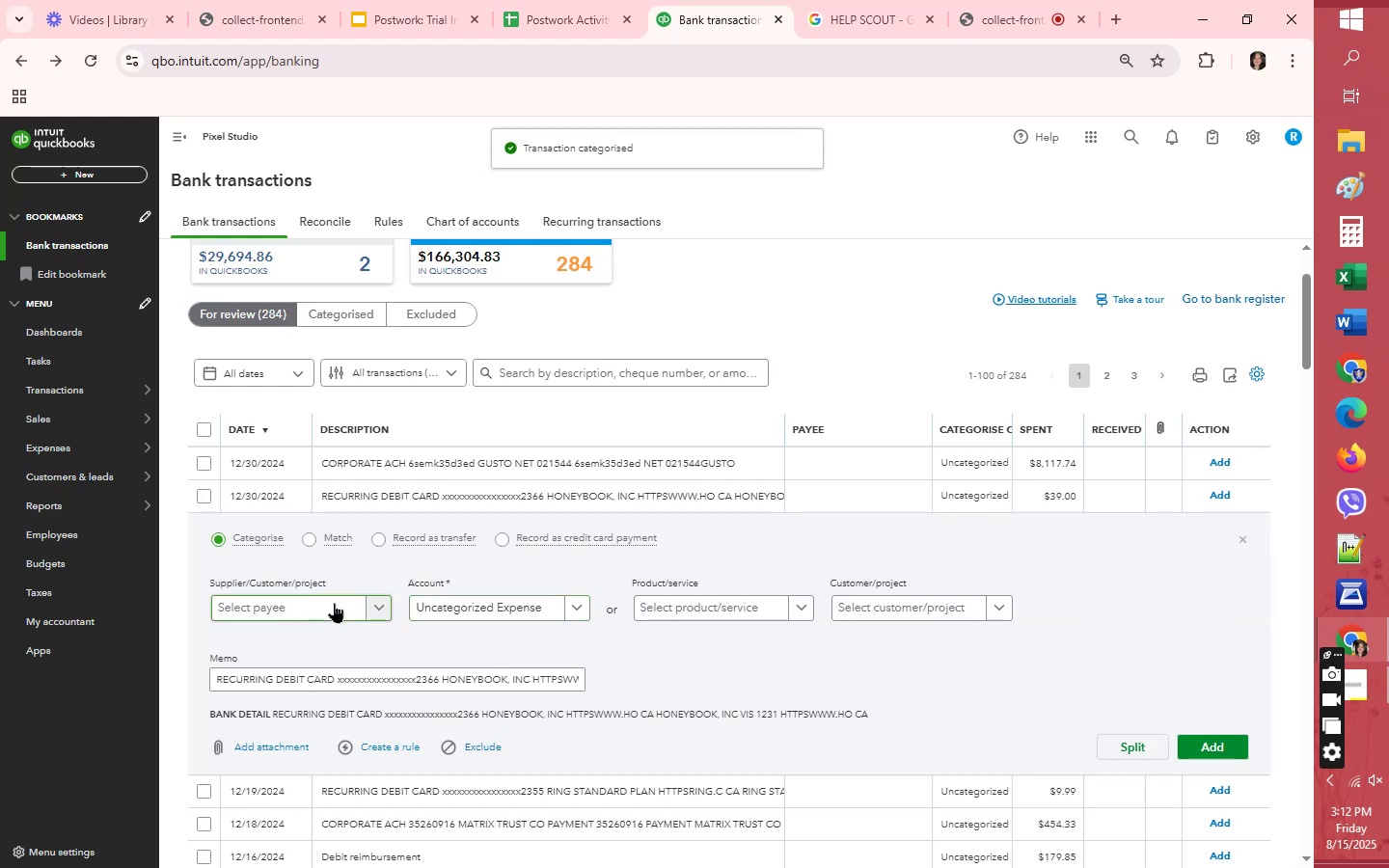 
left_click([334, 603])
 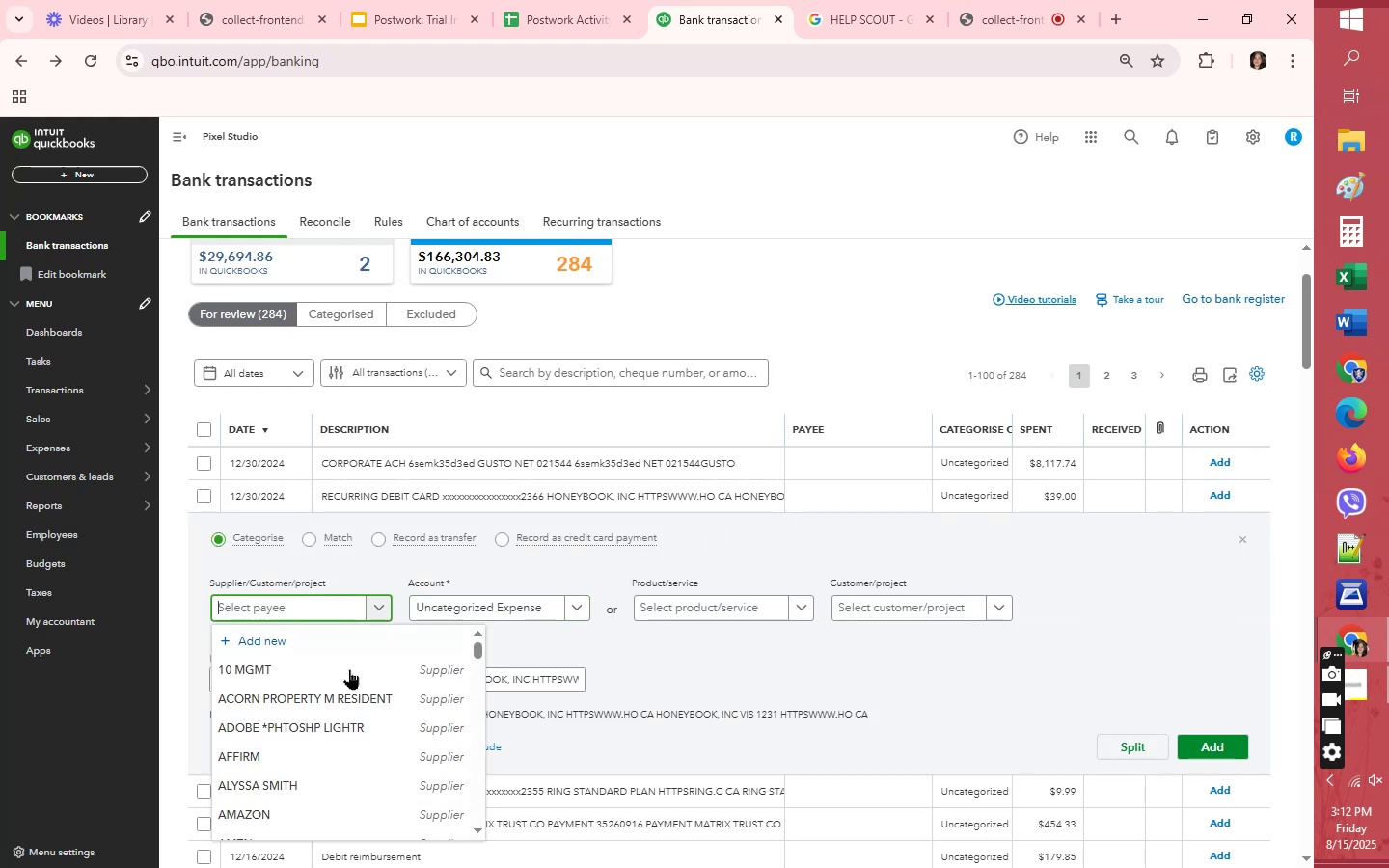 
scroll: coordinate [365, 707], scroll_direction: down, amount: 4.0
 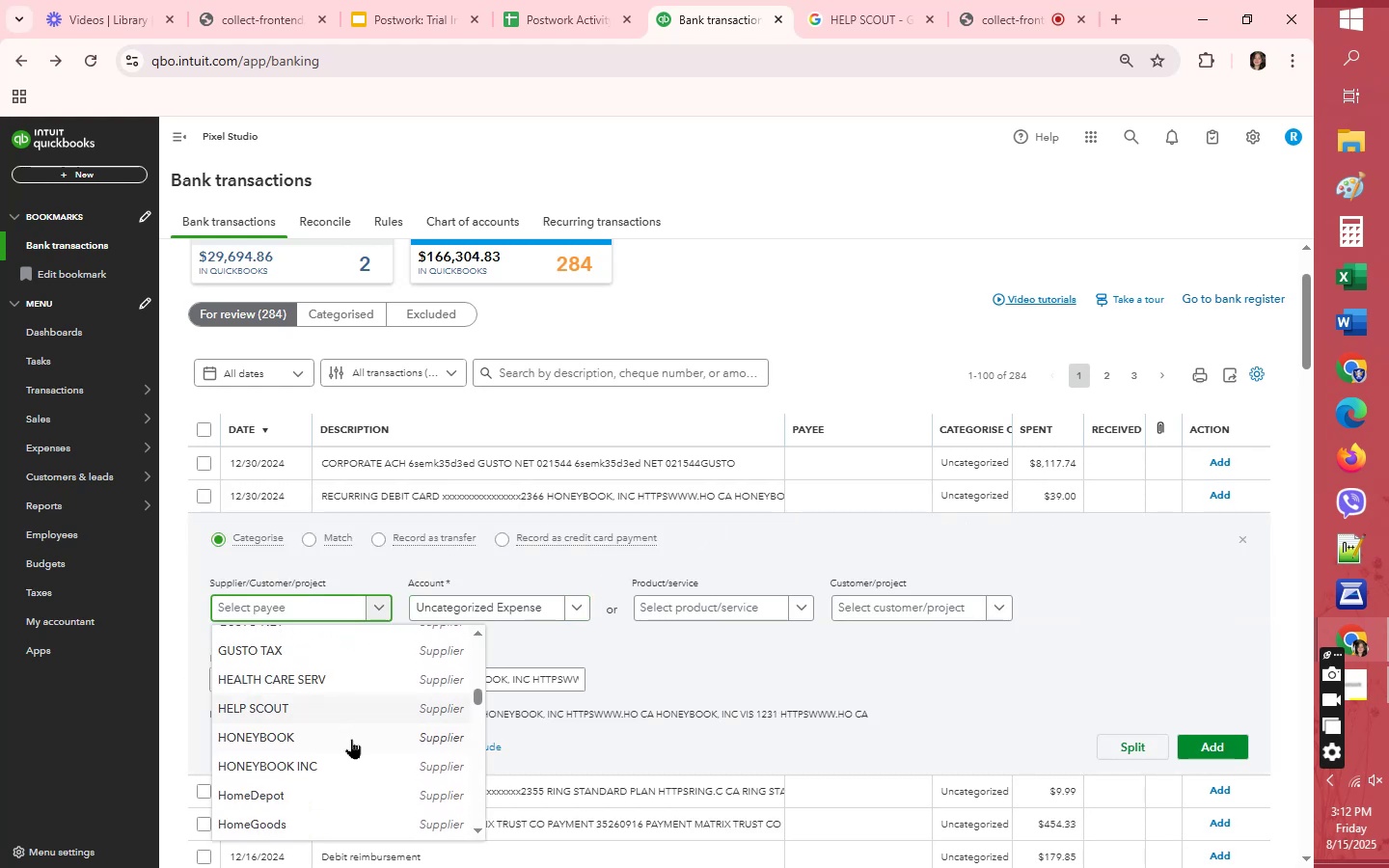 
left_click([350, 739])
 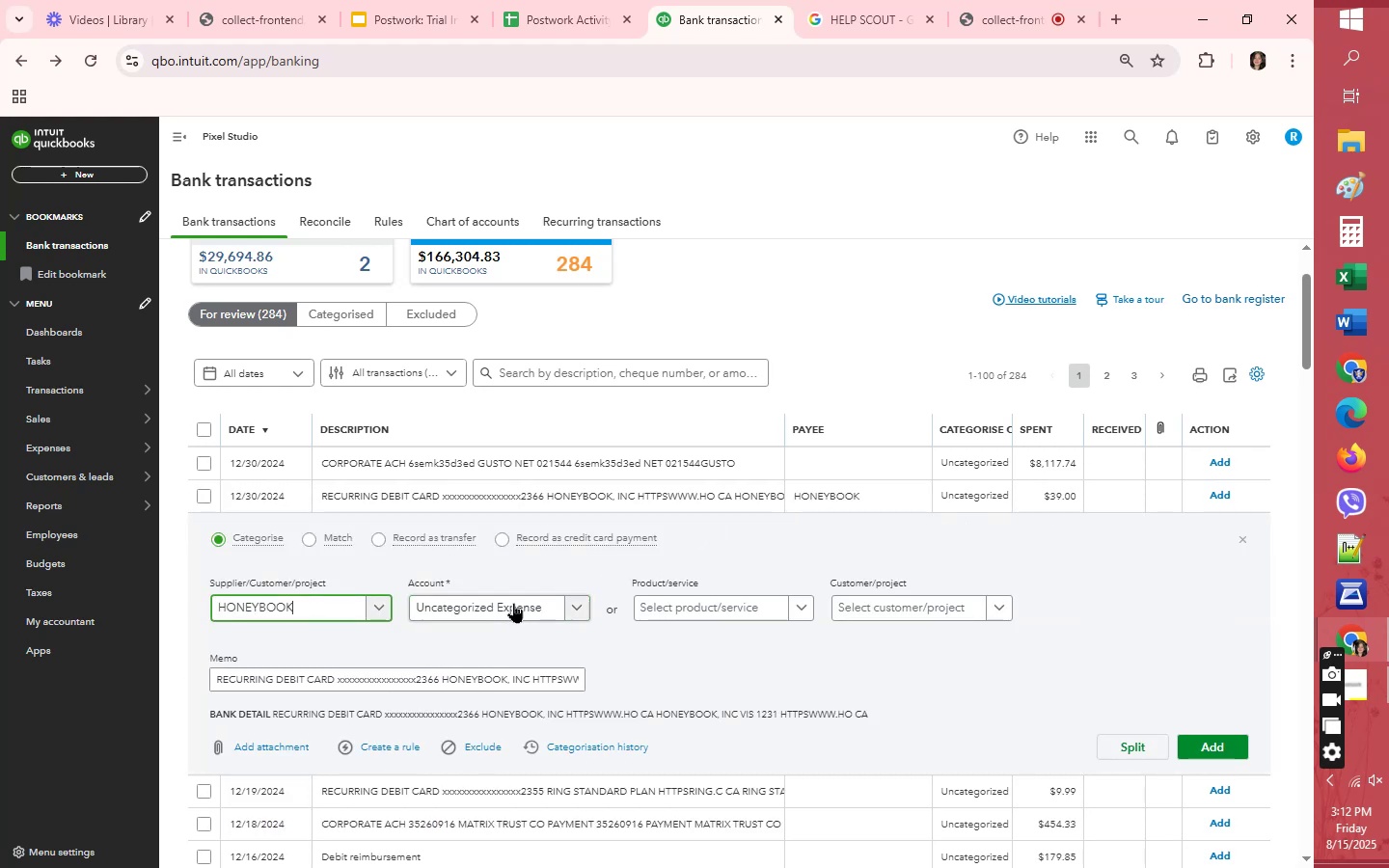 
left_click([513, 603])
 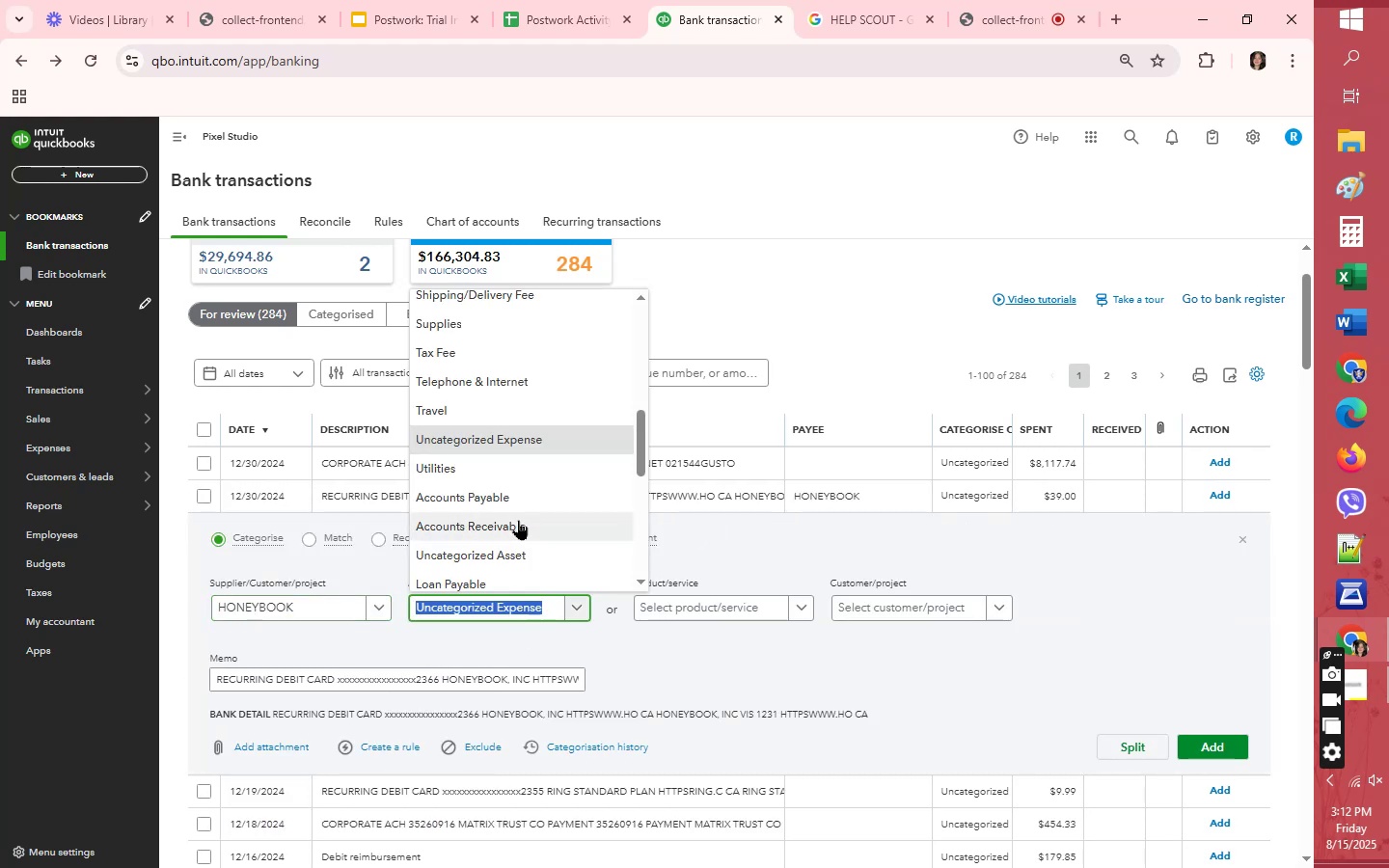 
scroll: coordinate [518, 514], scroll_direction: up, amount: 1.0
 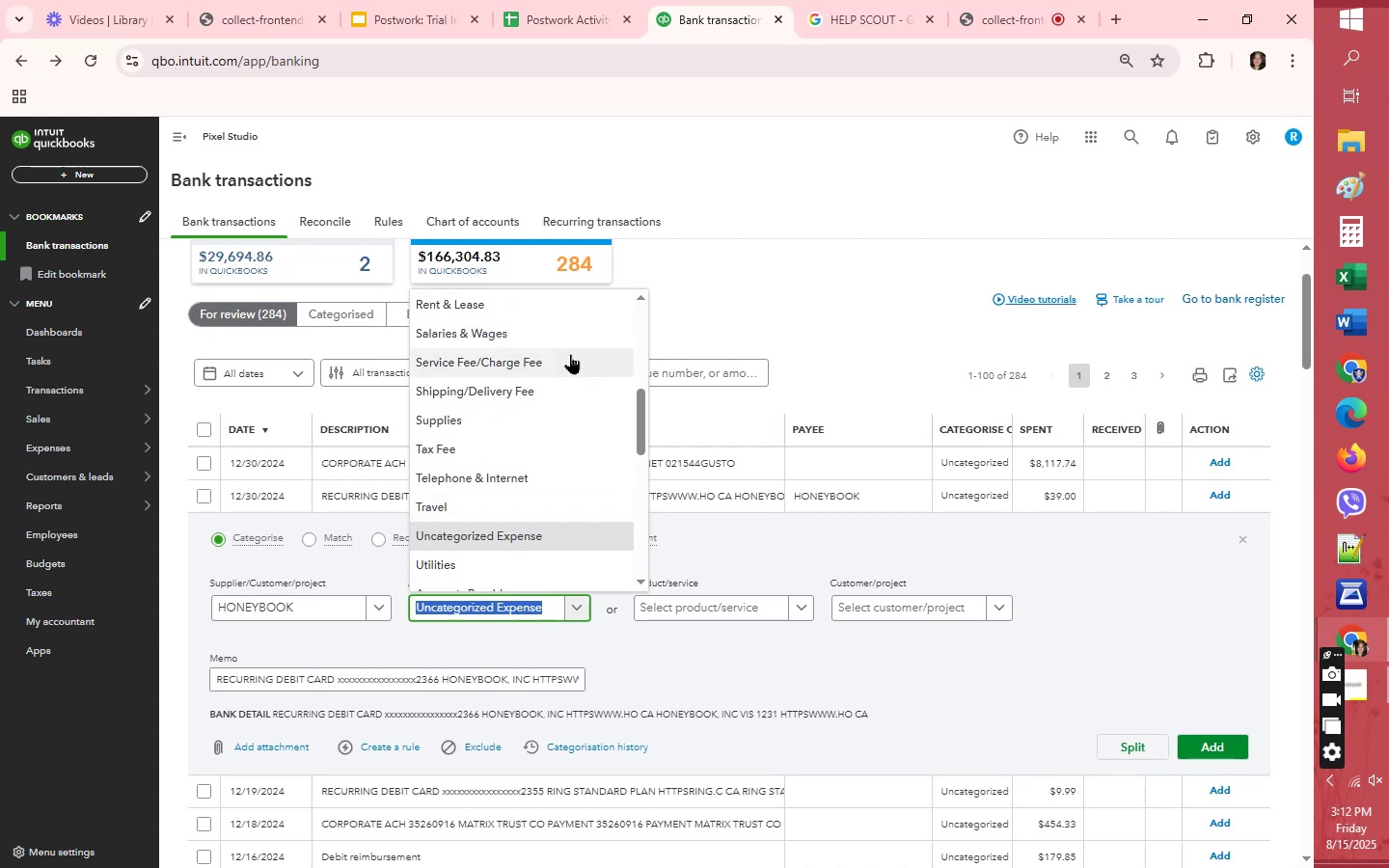 
left_click([570, 359])
 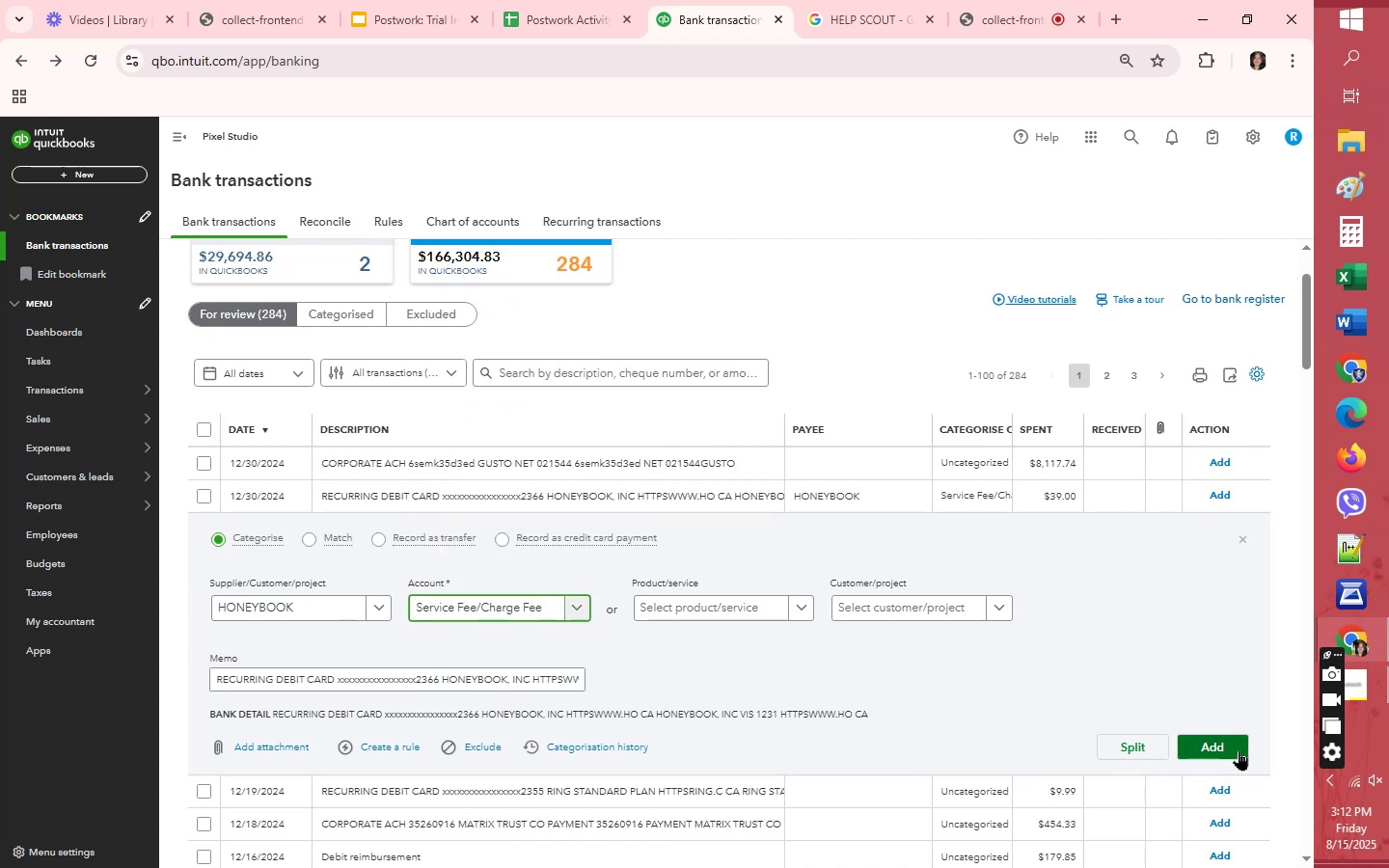 
left_click([1239, 750])
 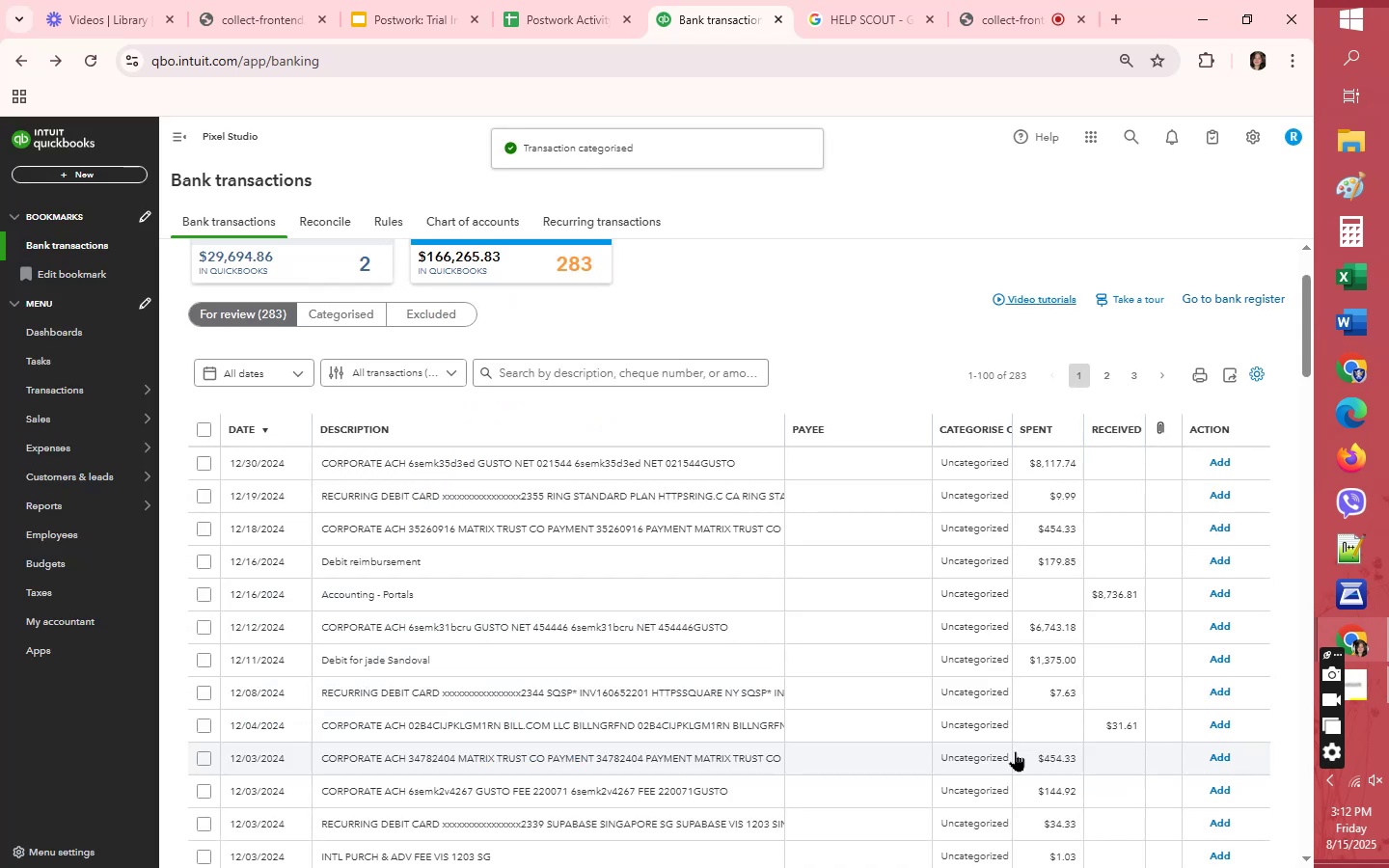 
wait(5.67)
 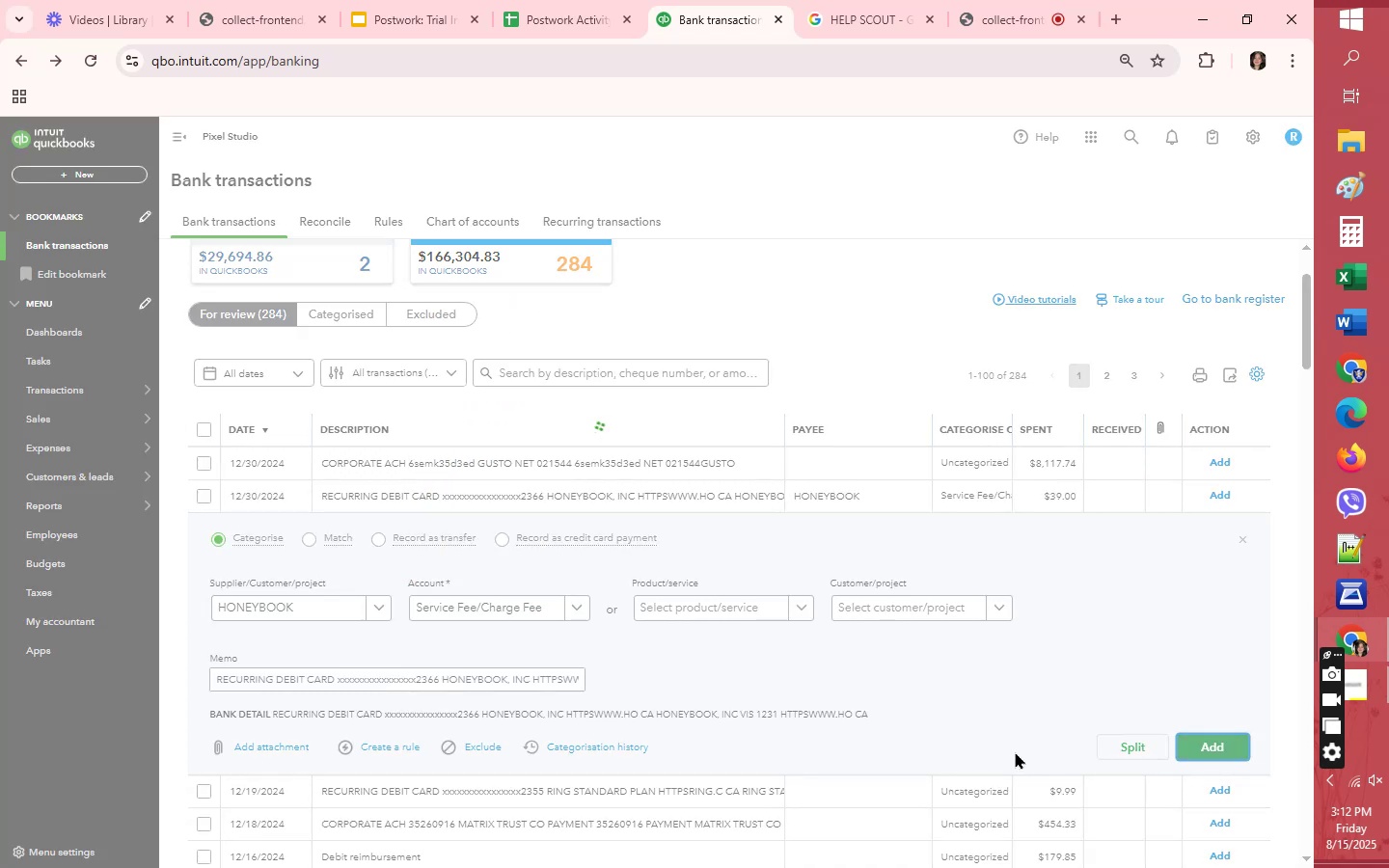 
left_click([879, 546])
 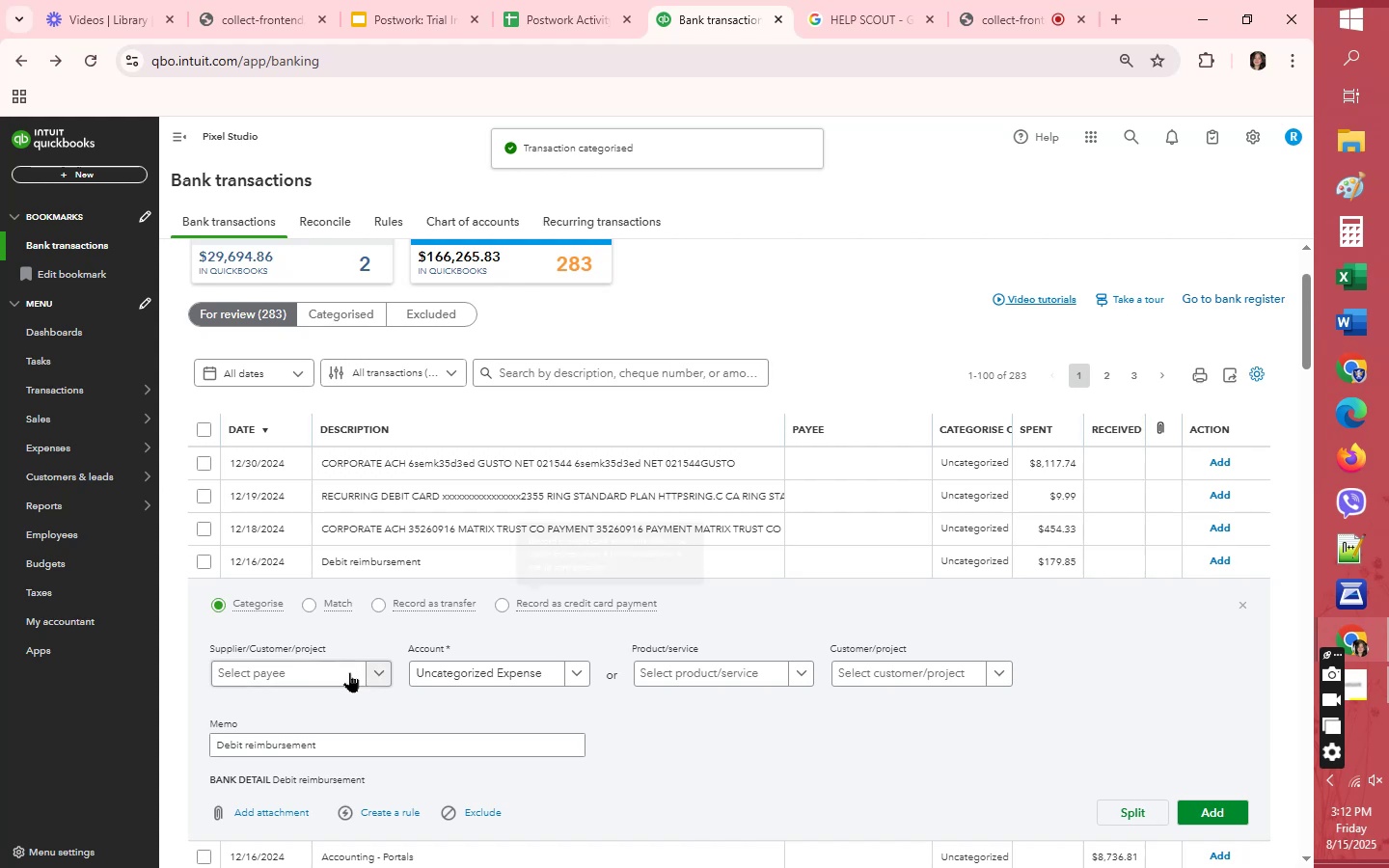 
left_click([305, 671])
 